 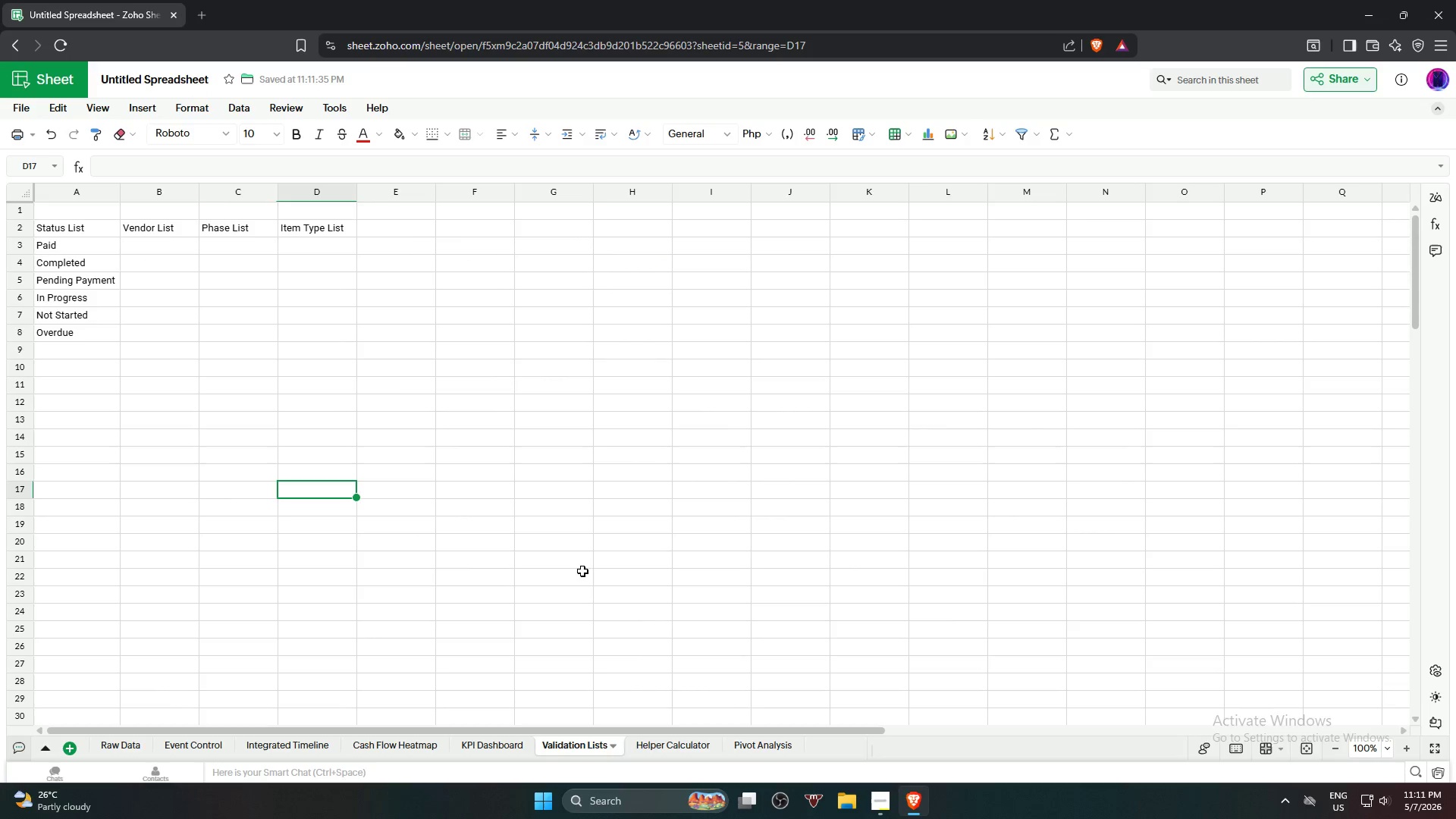 
left_click([171, 247])
 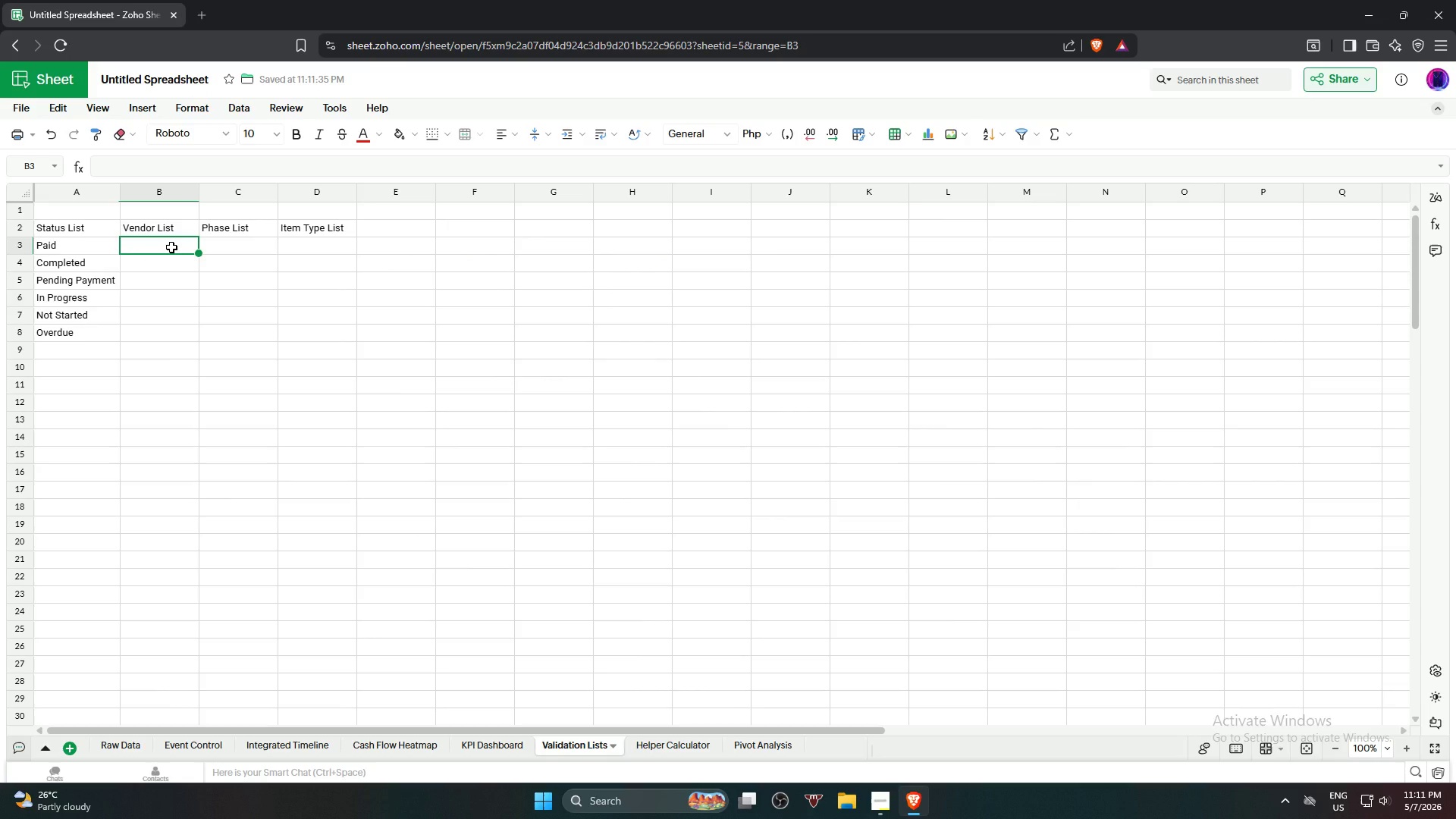 
type(=UNIqu)
 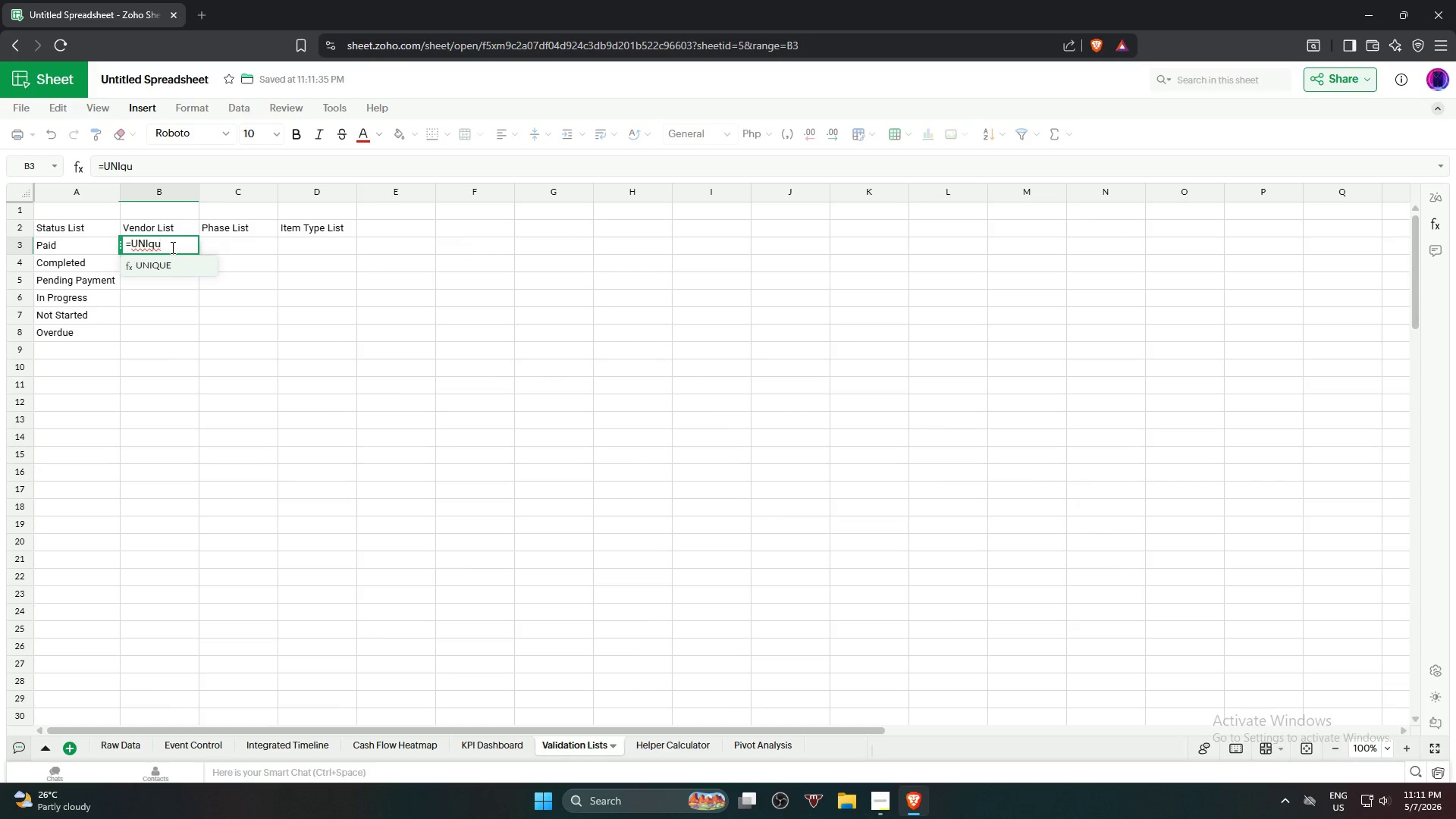 
left_click([161, 274])
 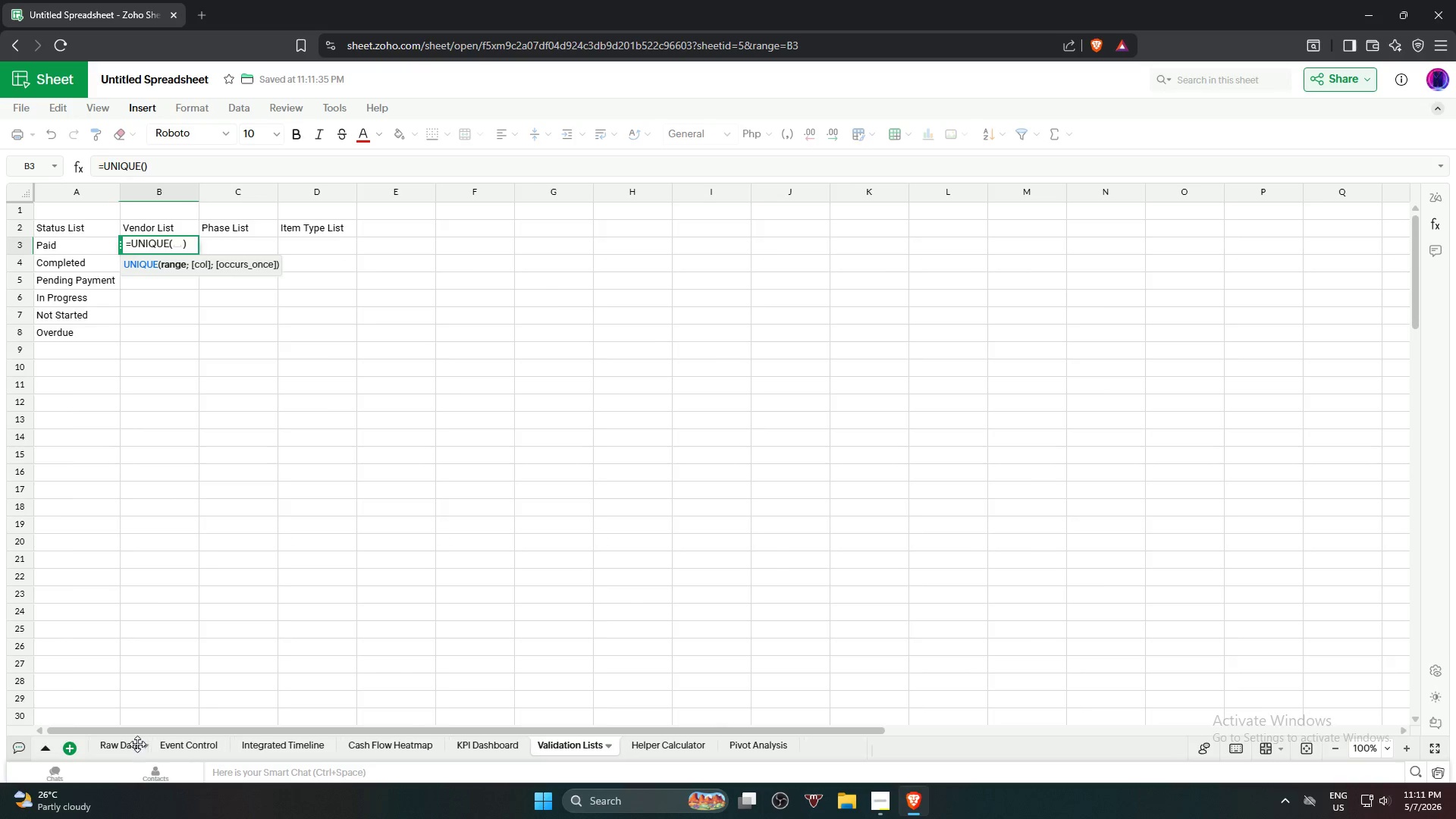 
scroll: coordinate [615, 549], scroll_direction: up, amount: 4.0
 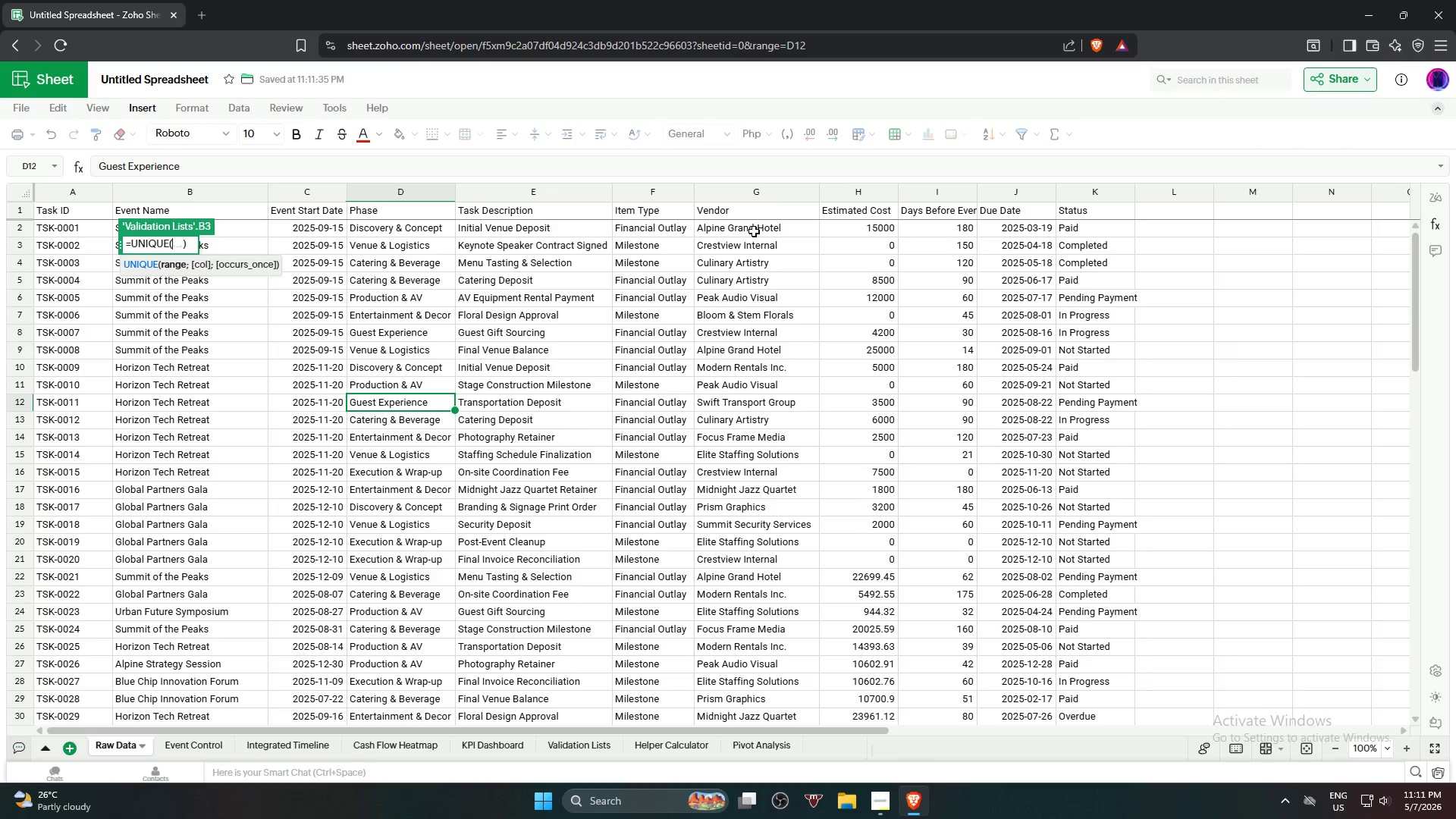 
left_click_drag(start_coordinate=[758, 228], to_coordinate=[761, 441])
 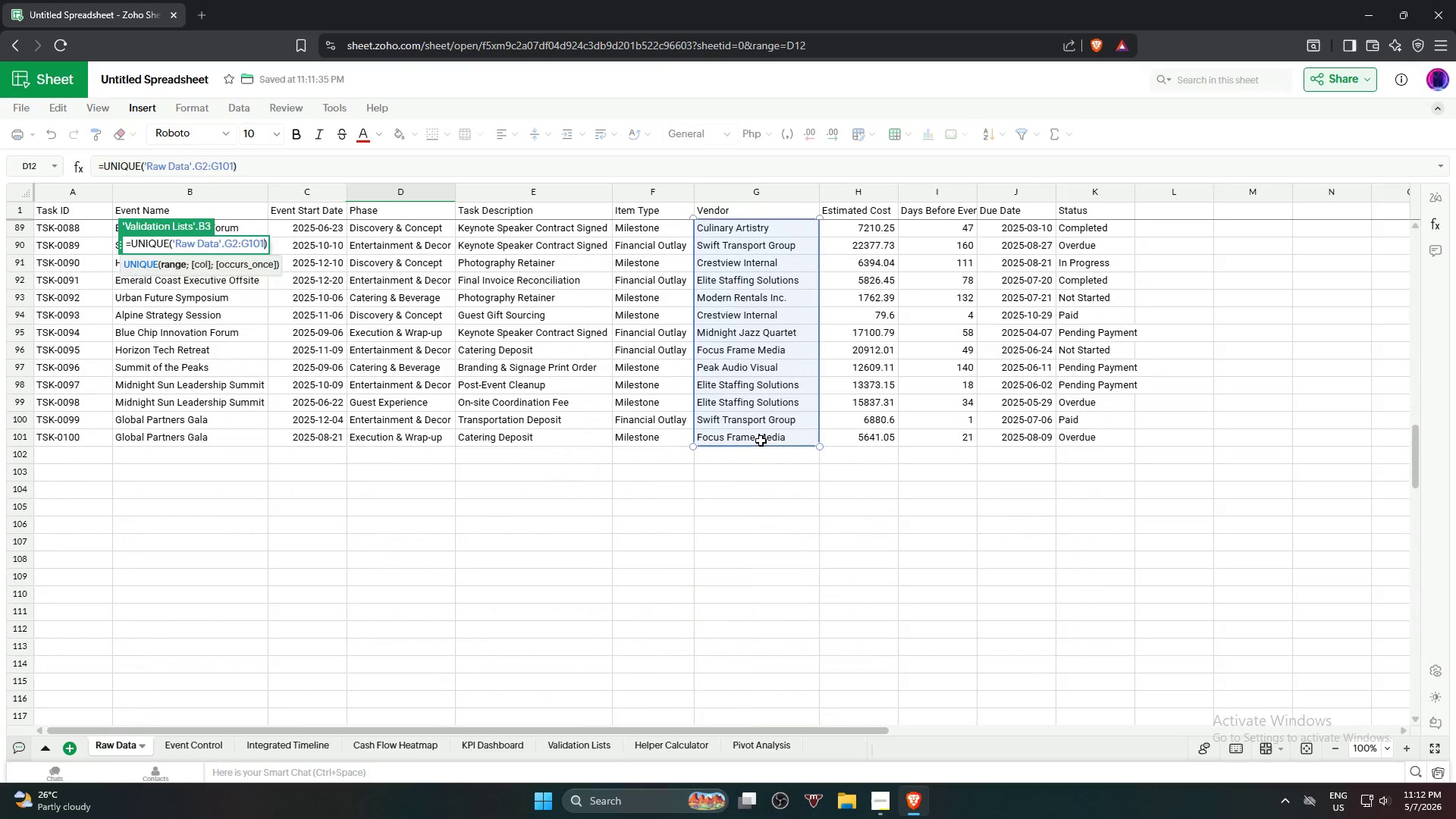 
key(NumpadEnter)
 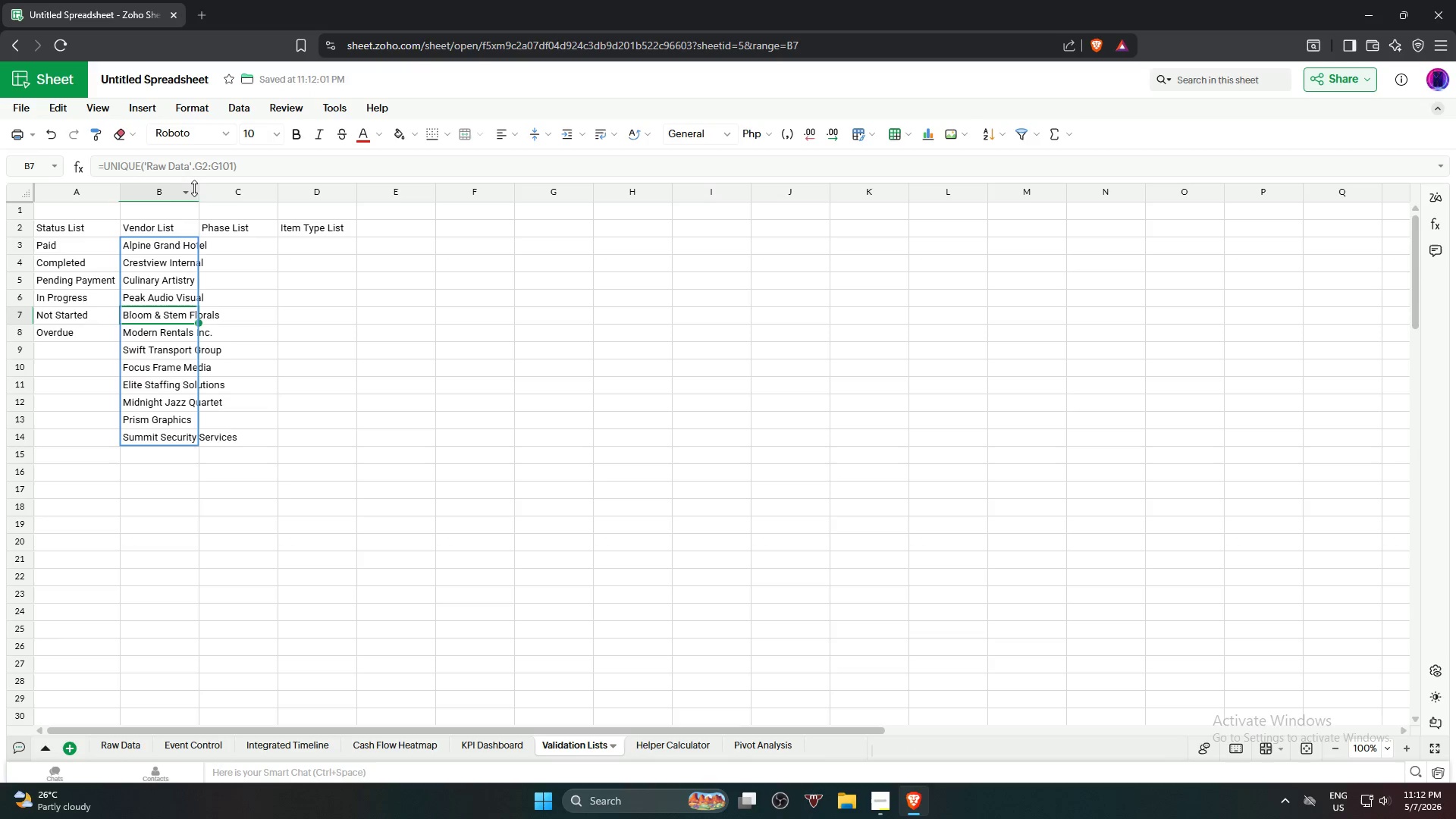 
double_click([201, 191])
 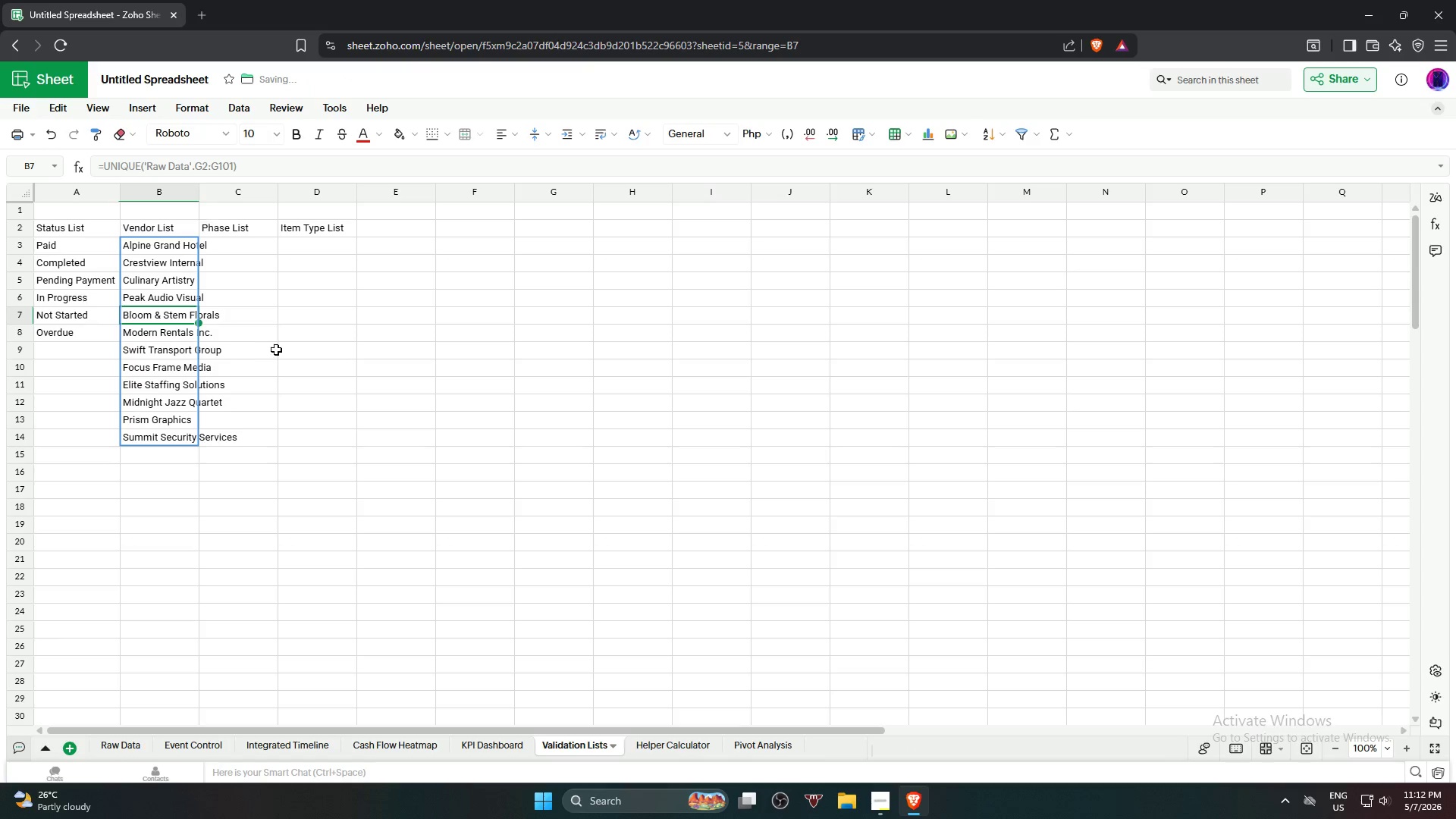 
triple_click([278, 353])
 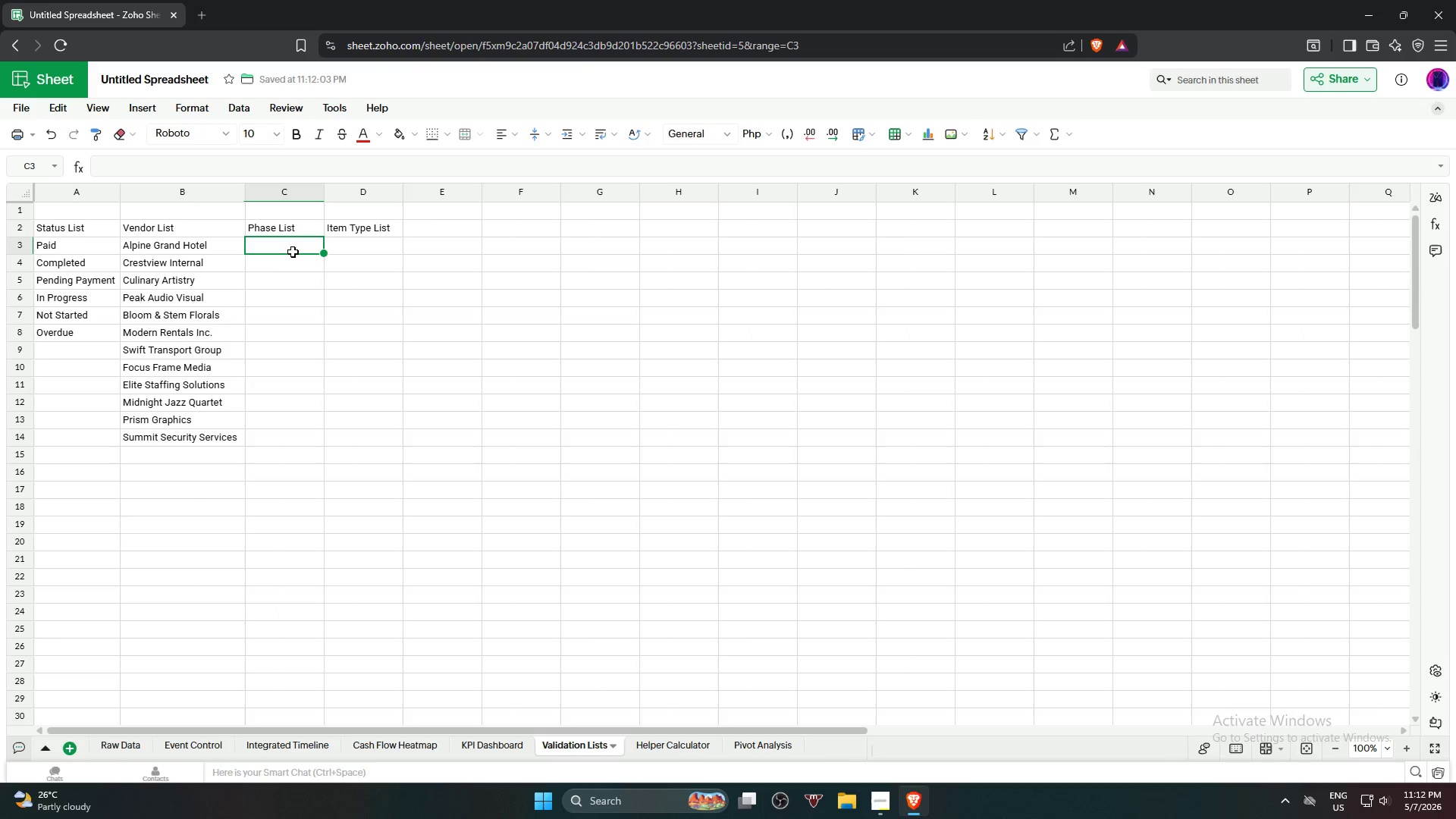 
double_click([293, 252])
 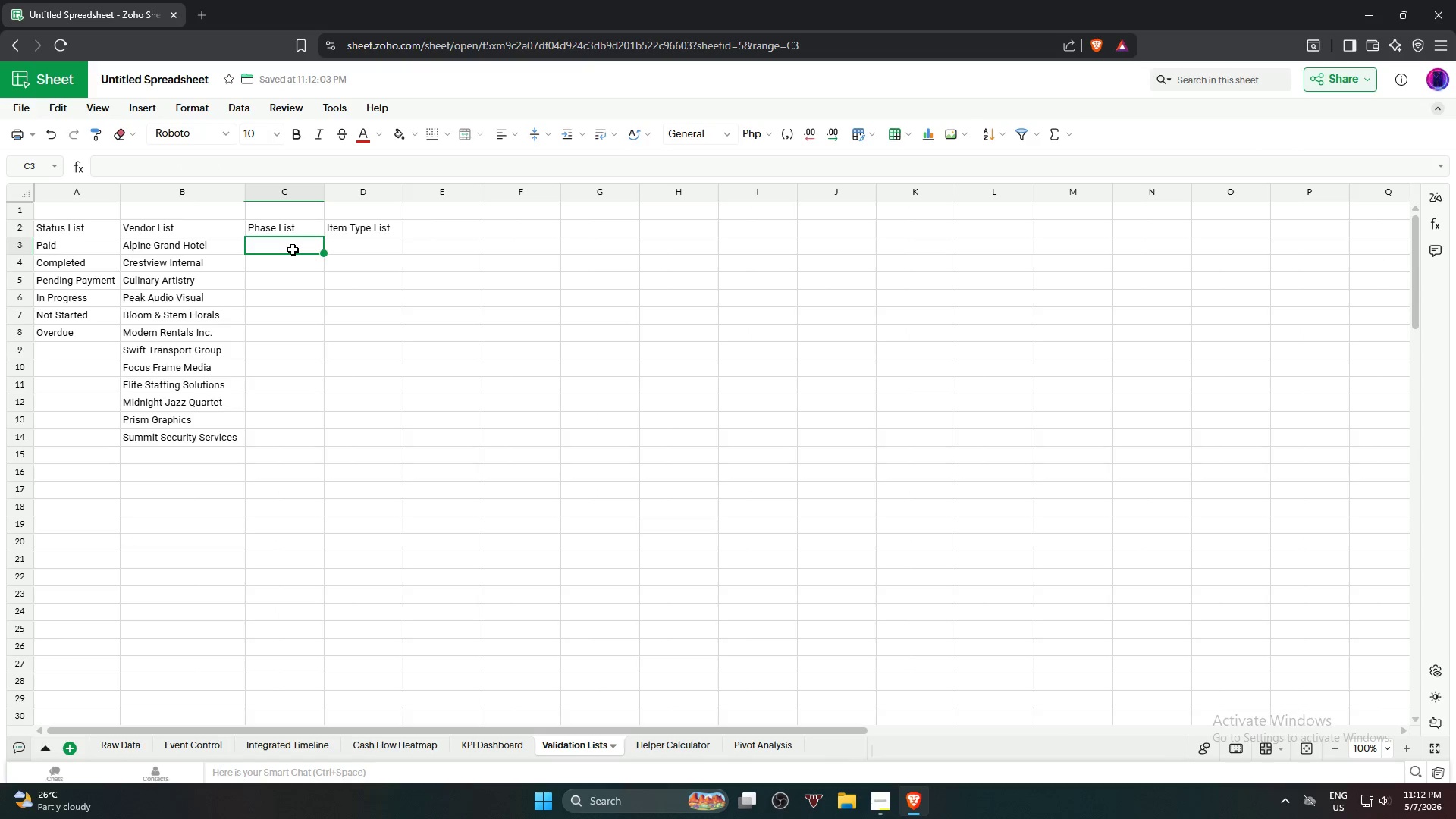 
double_click([293, 249])
 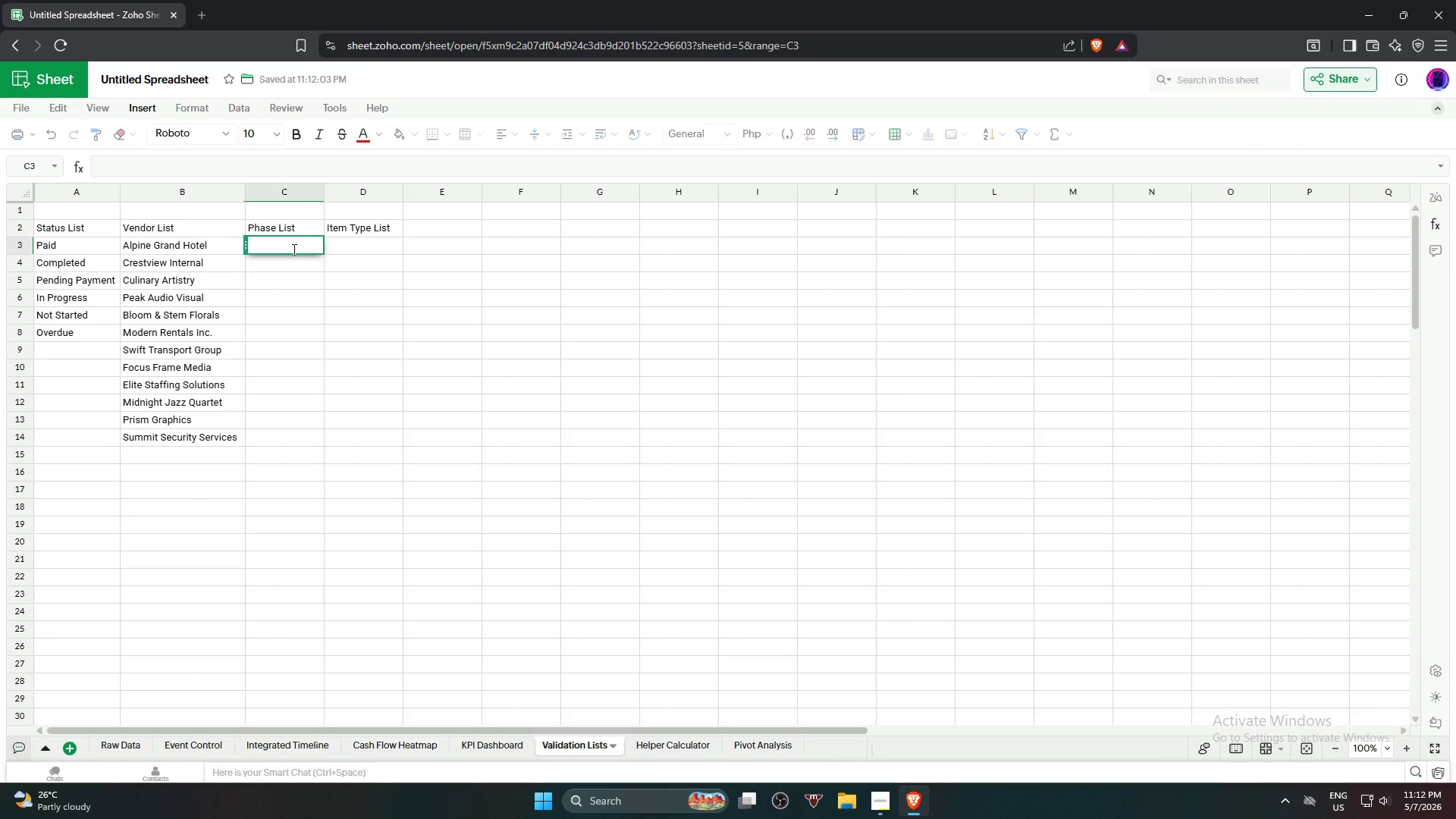 
type(=UNI)
 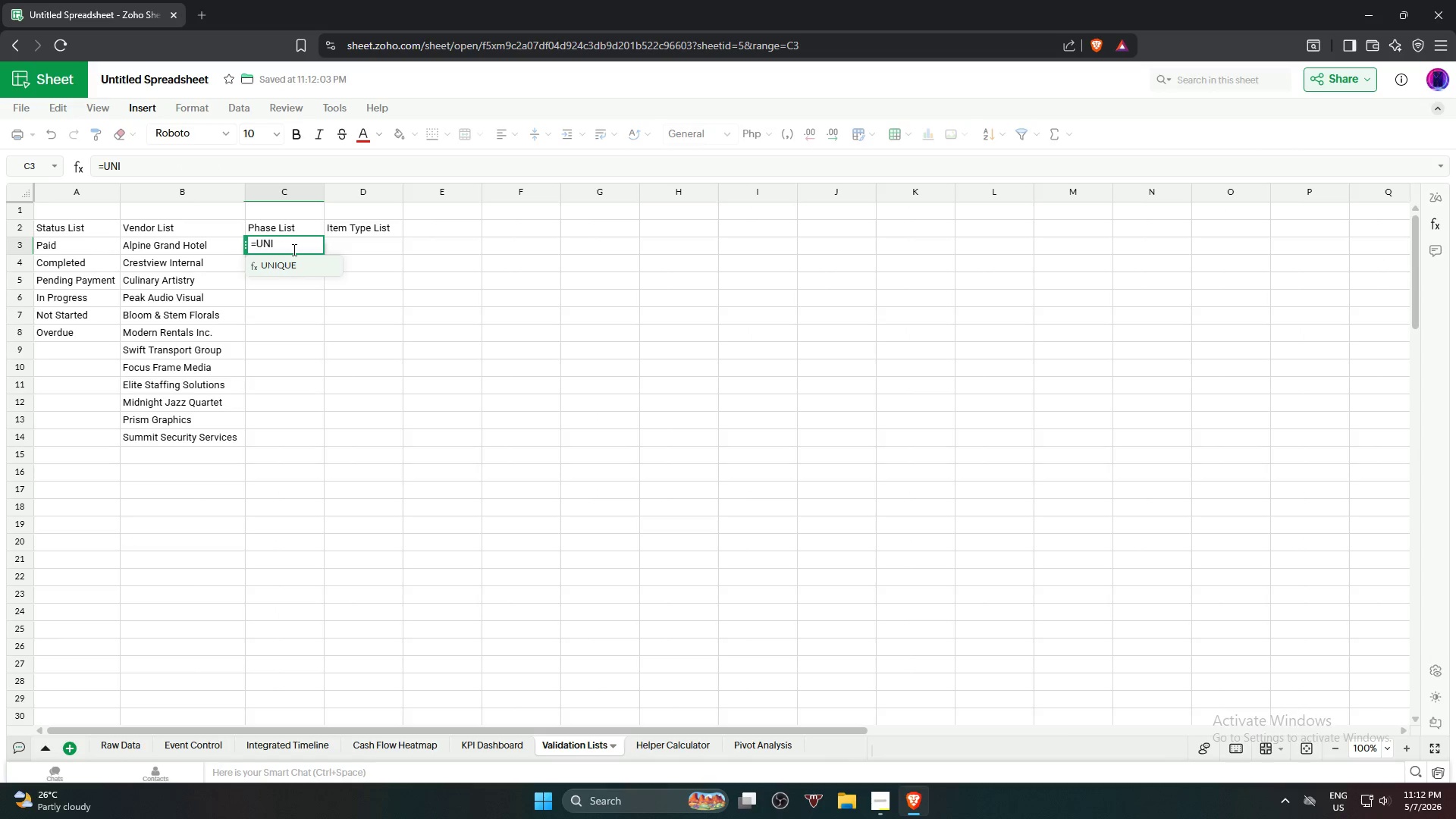 
left_click([297, 263])
 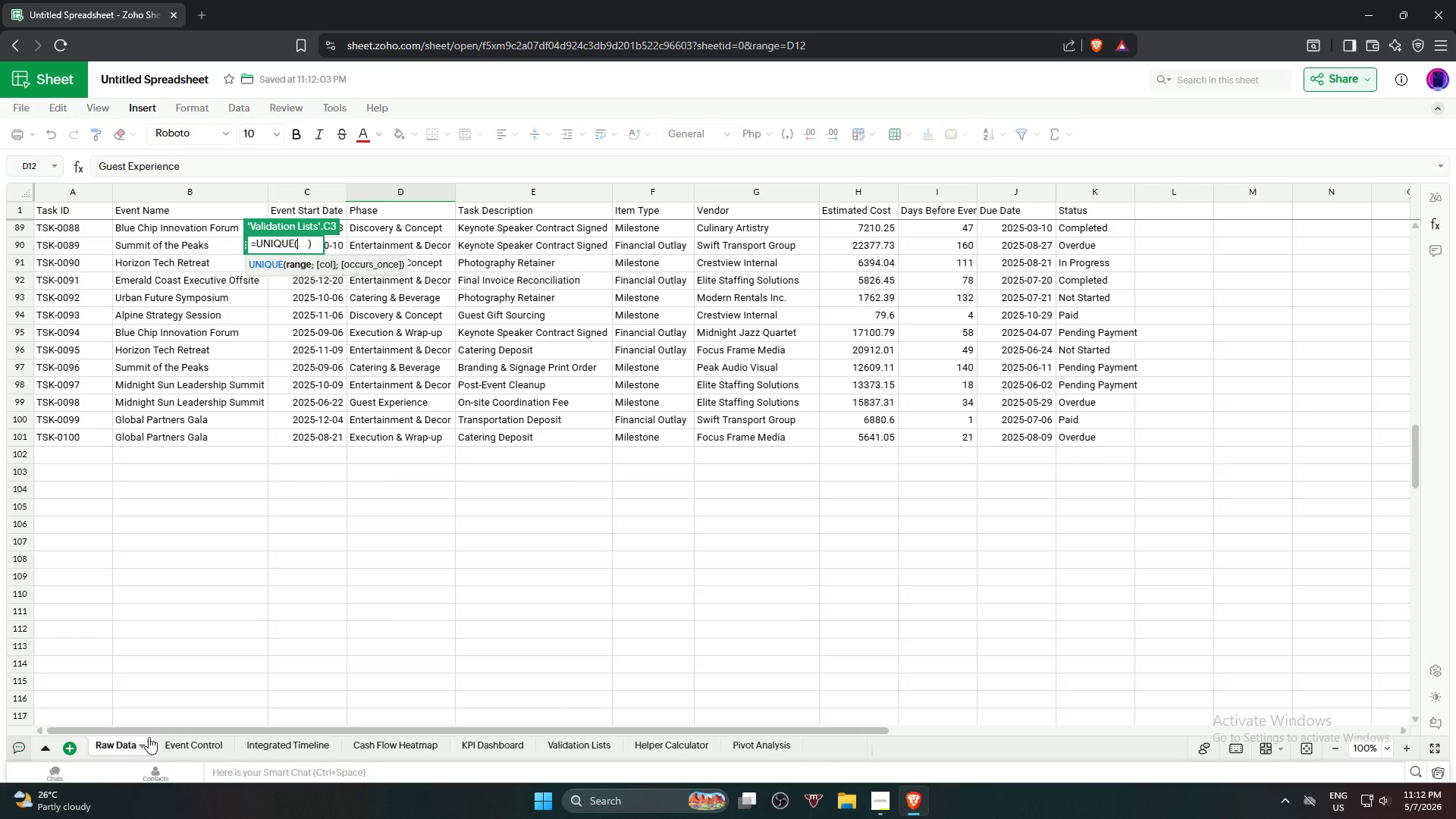 
scroll: coordinate [719, 524], scroll_direction: up, amount: 29.0
 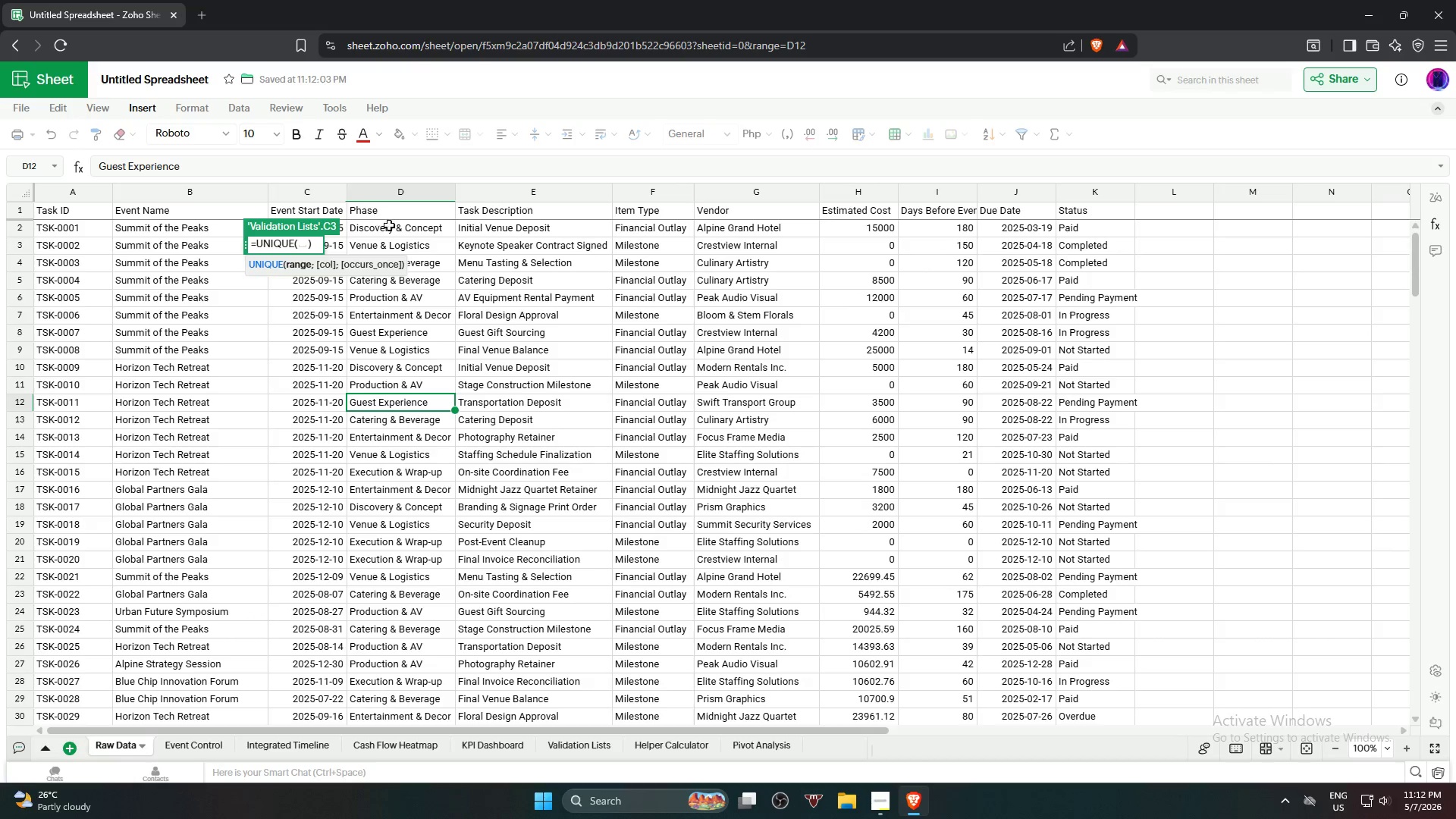 
left_click_drag(start_coordinate=[397, 230], to_coordinate=[391, 406])
 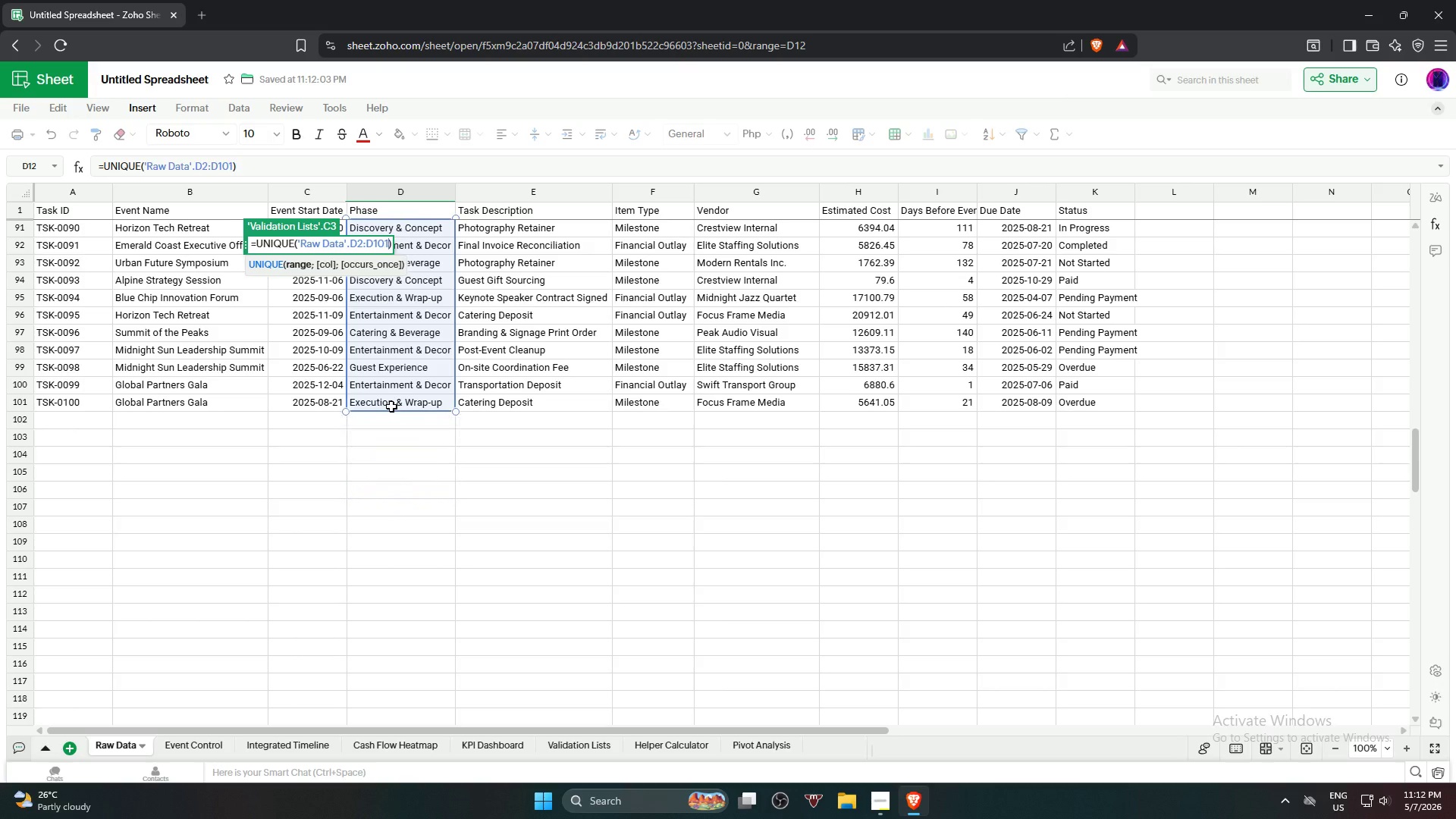 
key(NumpadEnter)
 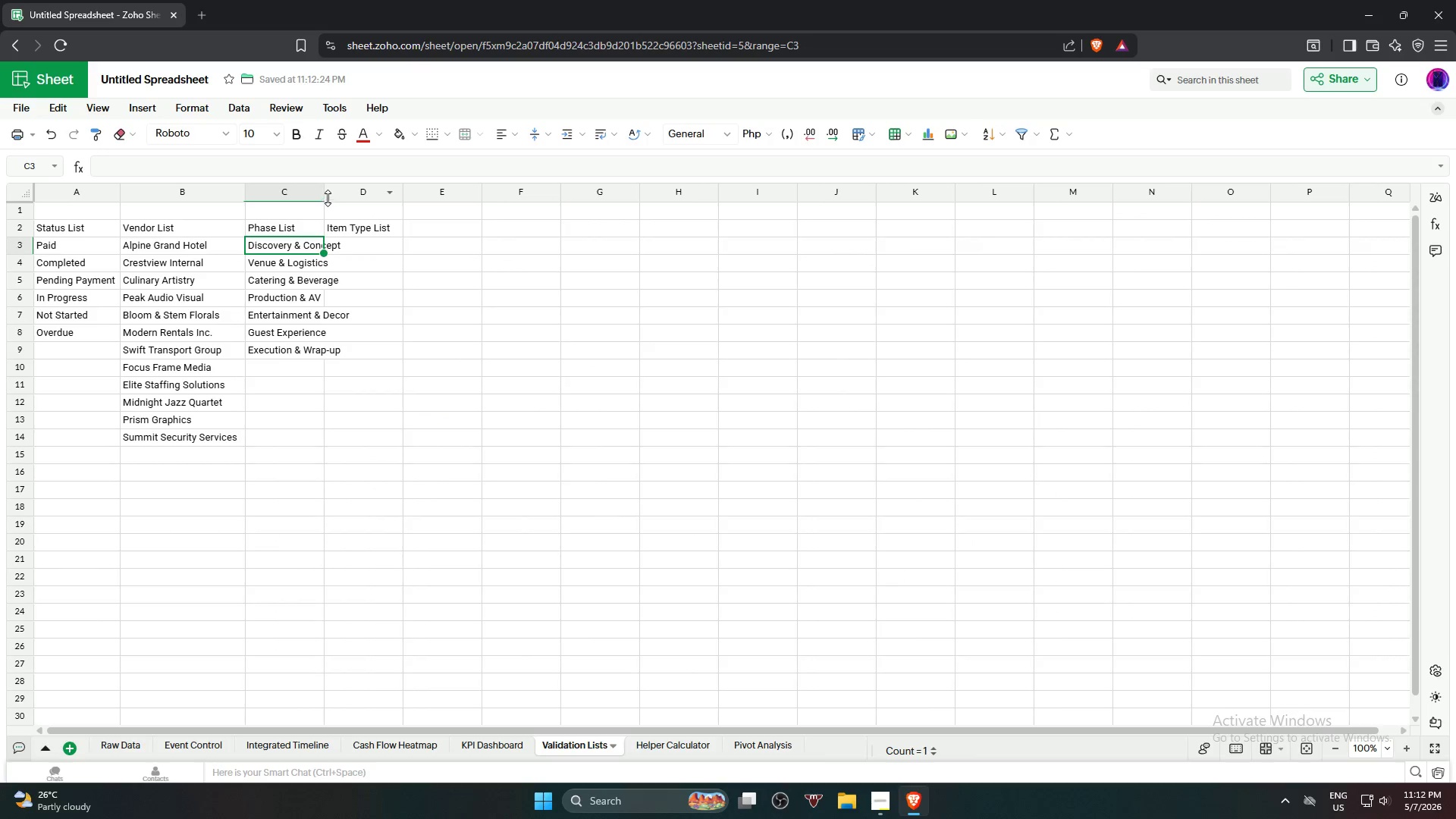 
double_click([325, 196])
 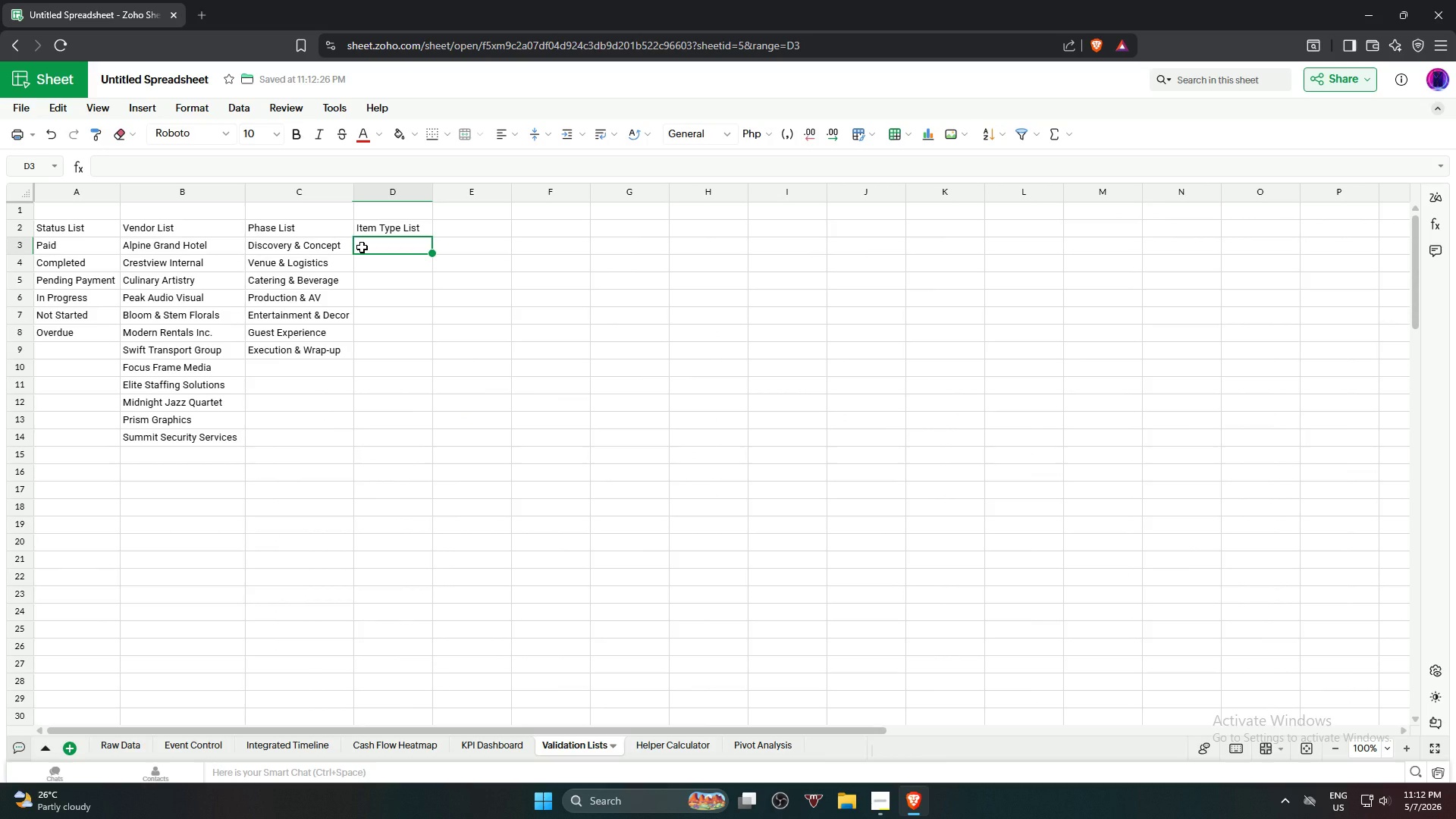 
type(=UNI)
 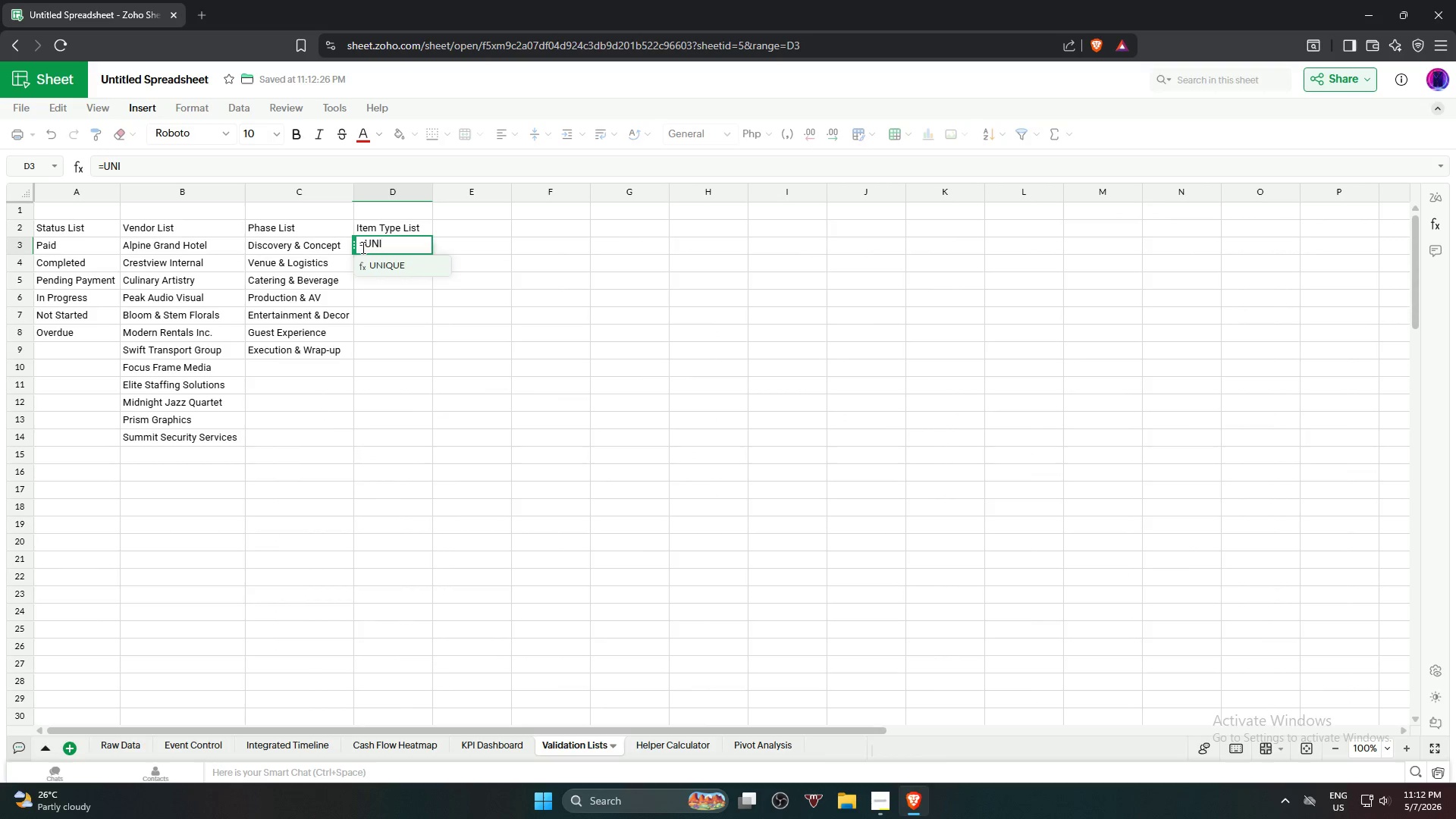 
wait(5.77)
 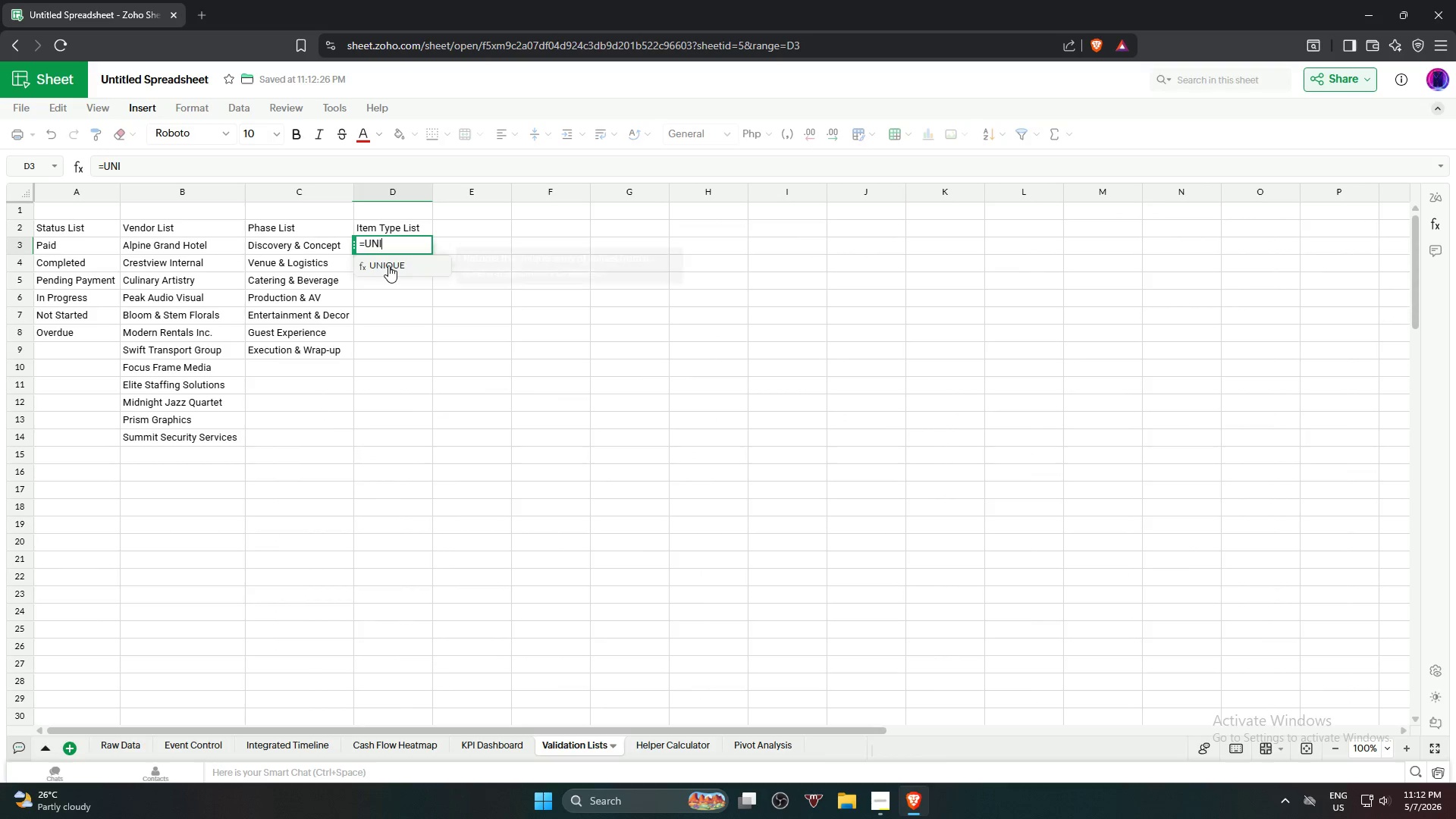 
scroll: coordinate [524, 547], scroll_direction: up, amount: 30.0
 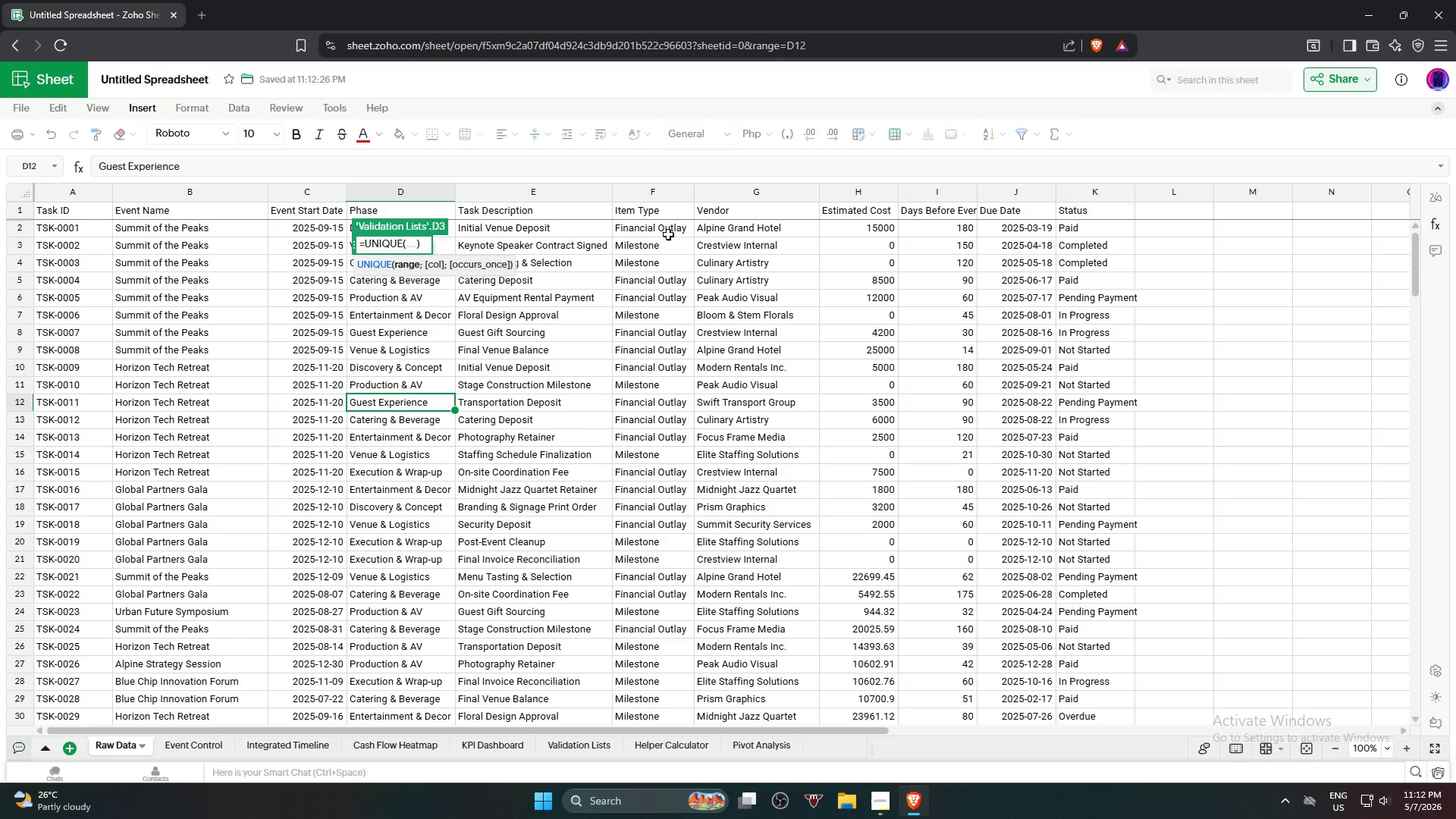 
left_click_drag(start_coordinate=[668, 234], to_coordinate=[637, 514])
 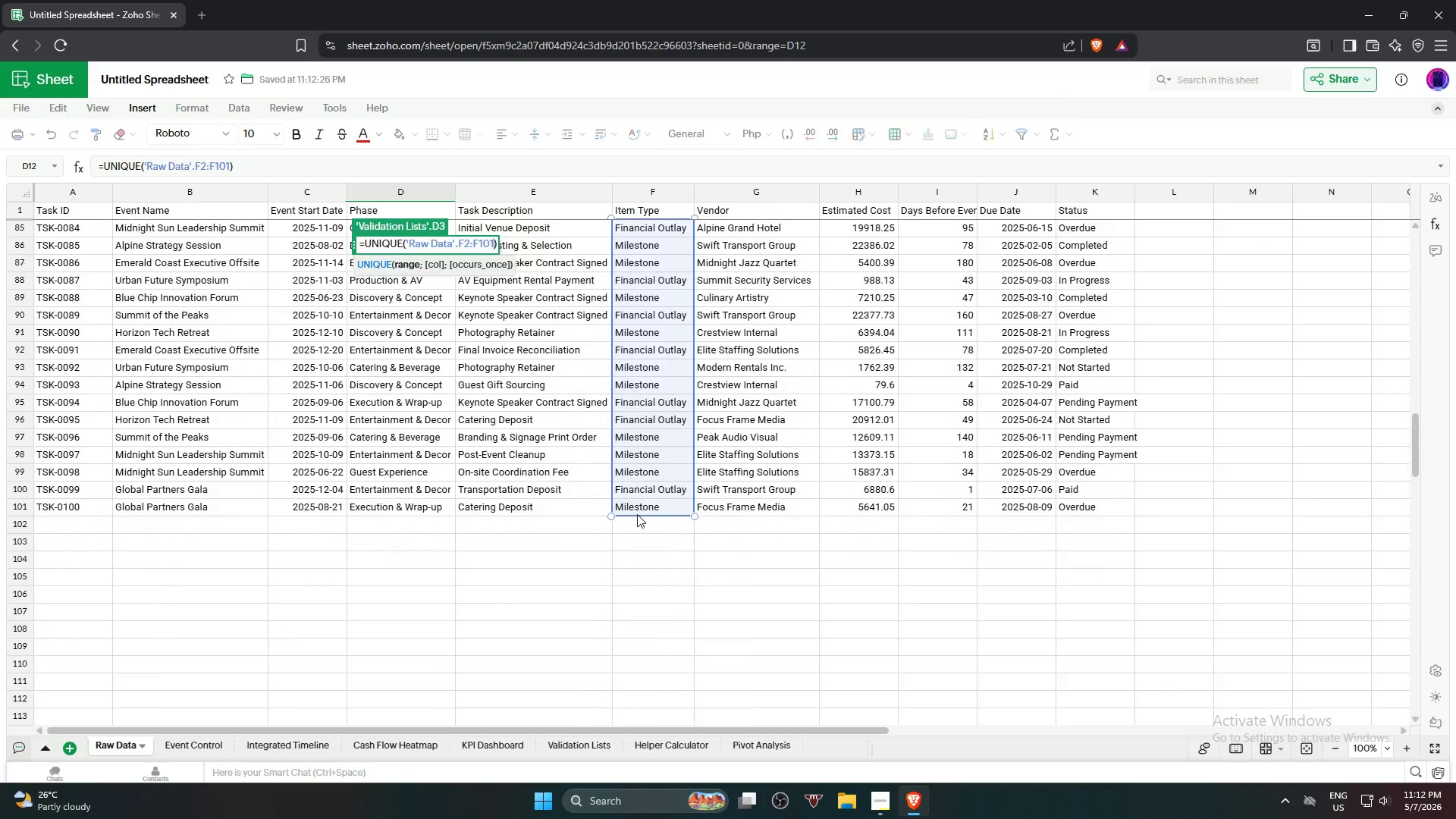 
key(NumpadEnter)
 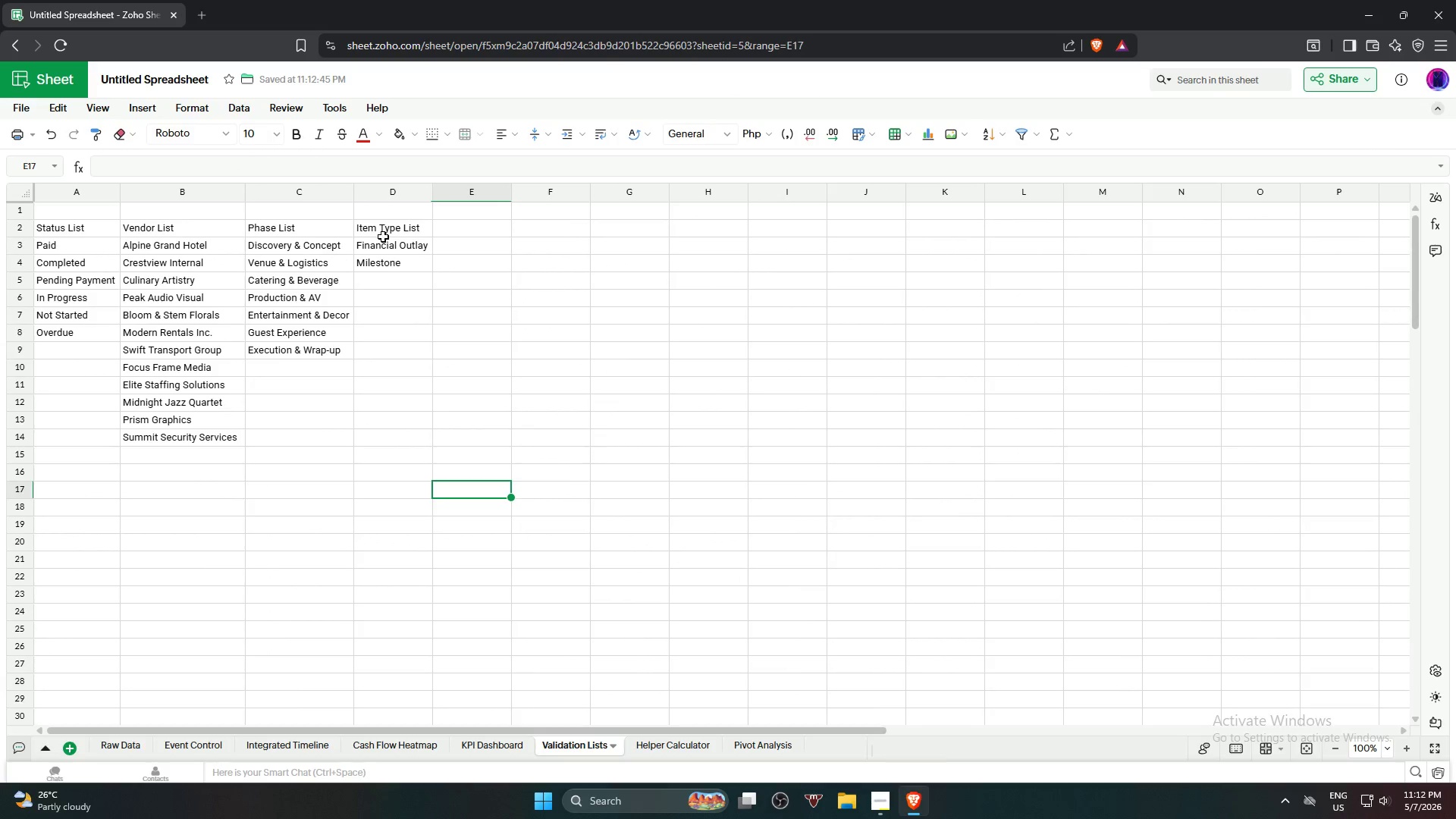 
left_click([532, 337])
 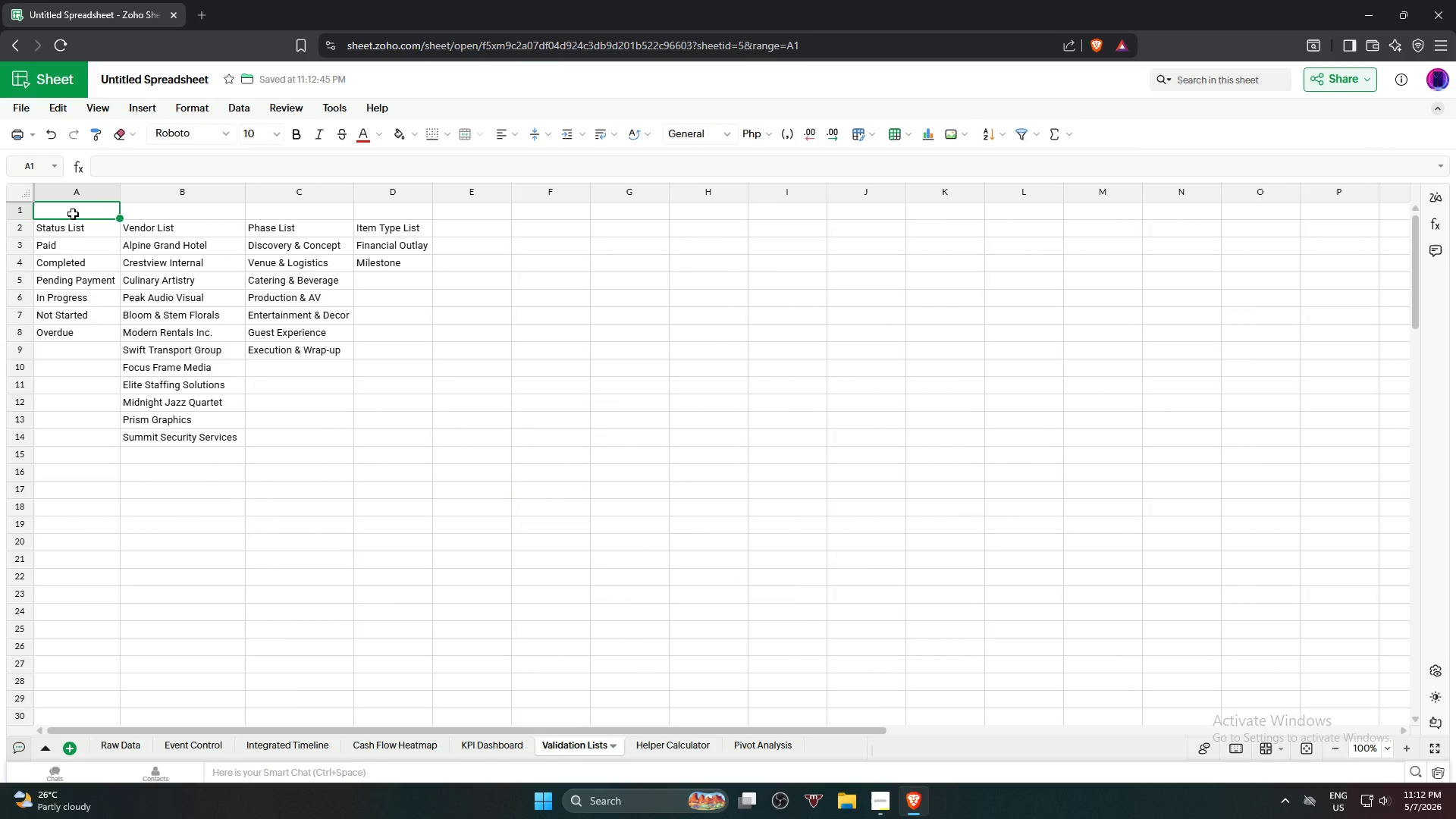 
type(VALIDATION LISTS)
 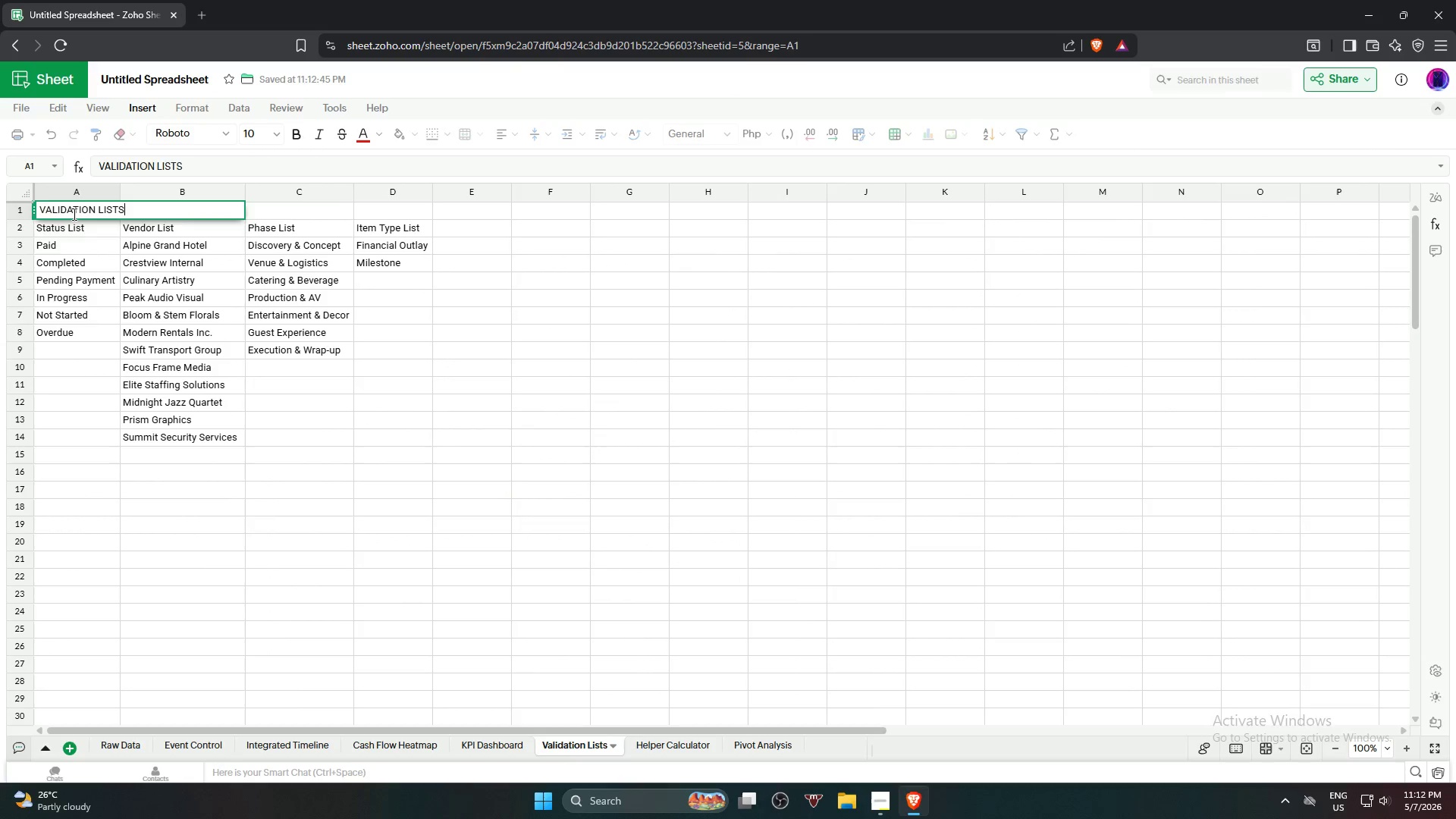 
key(Enter)
 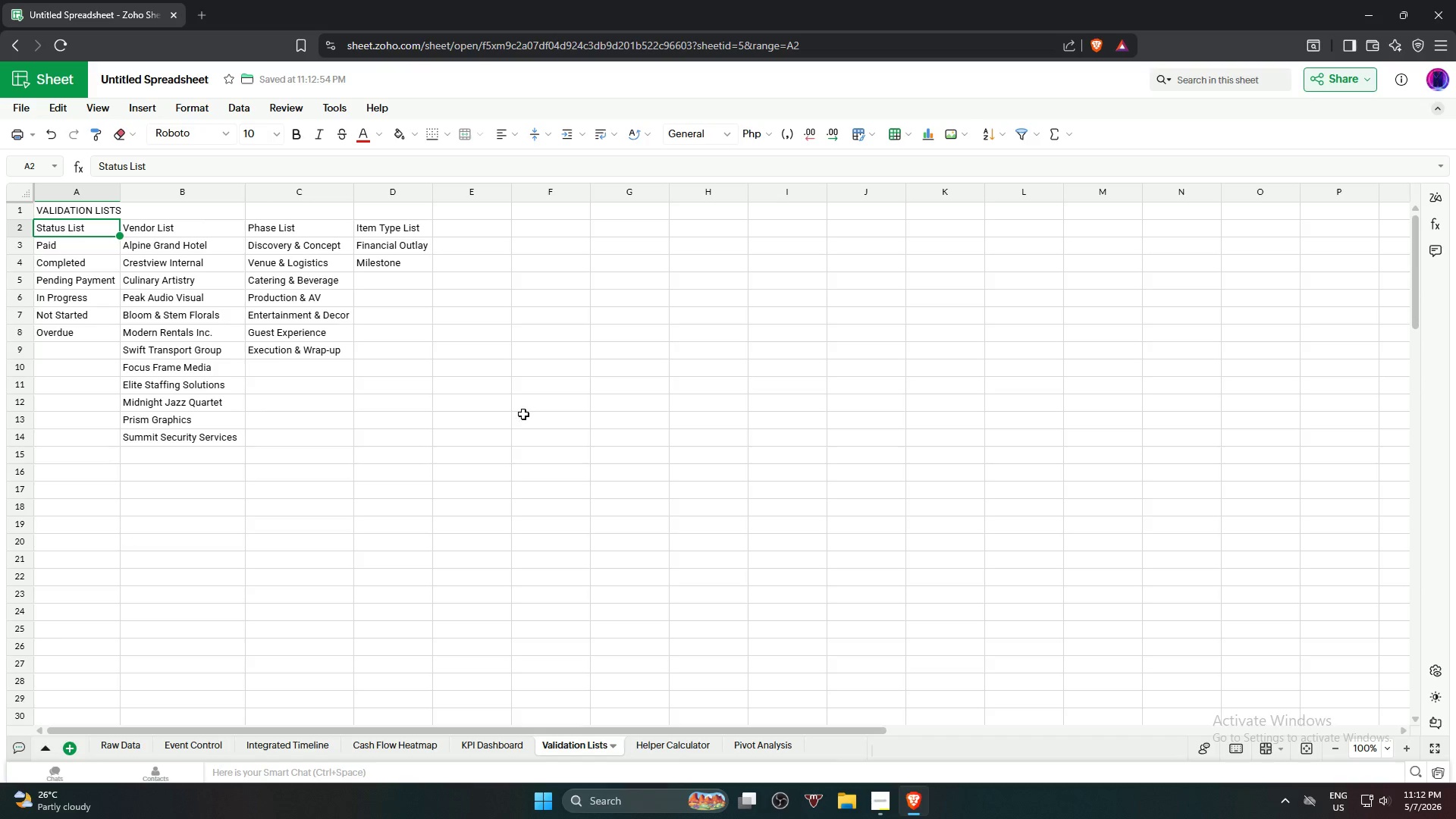 
left_click([540, 423])
 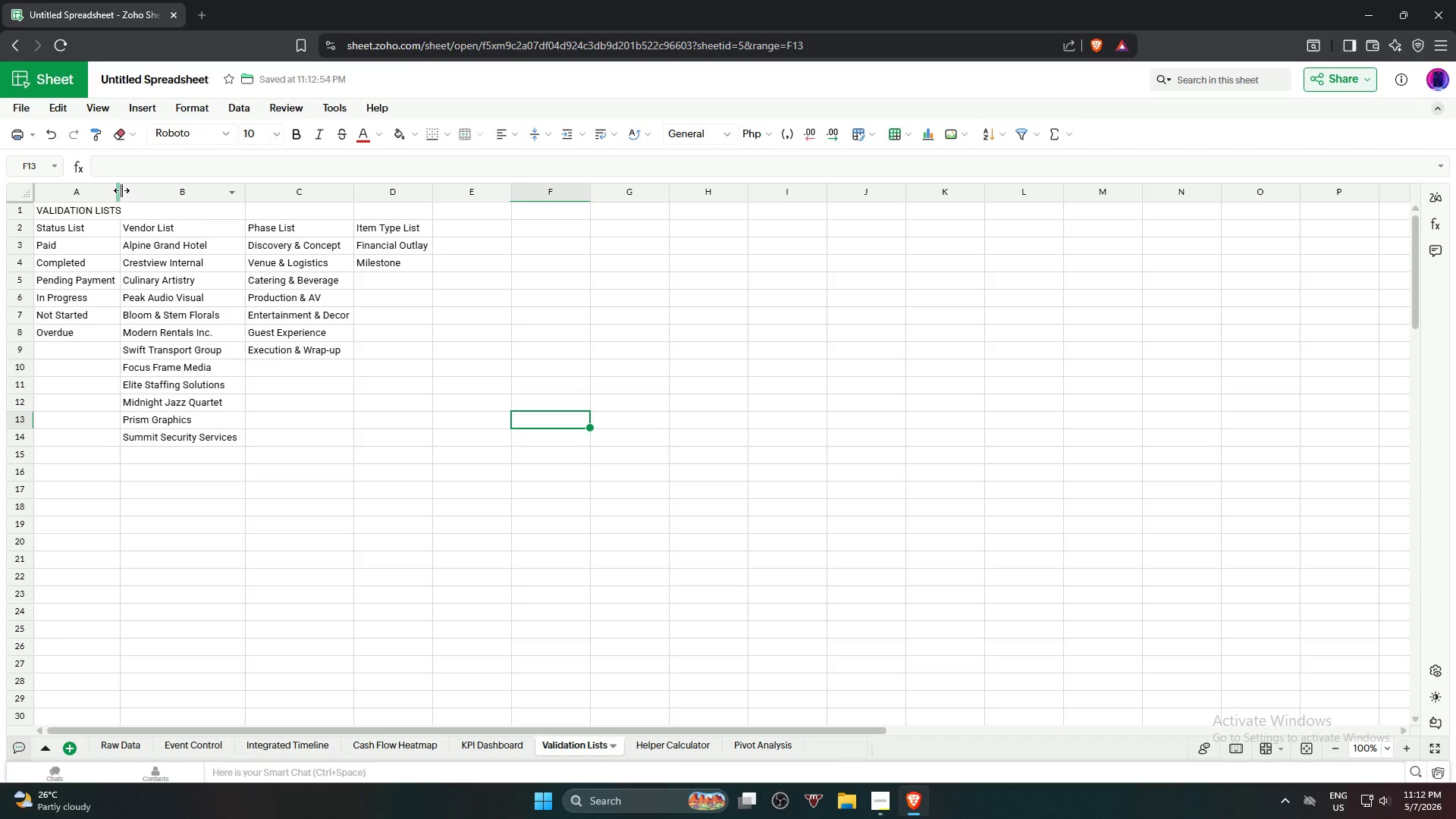 
double_click([121, 190])
 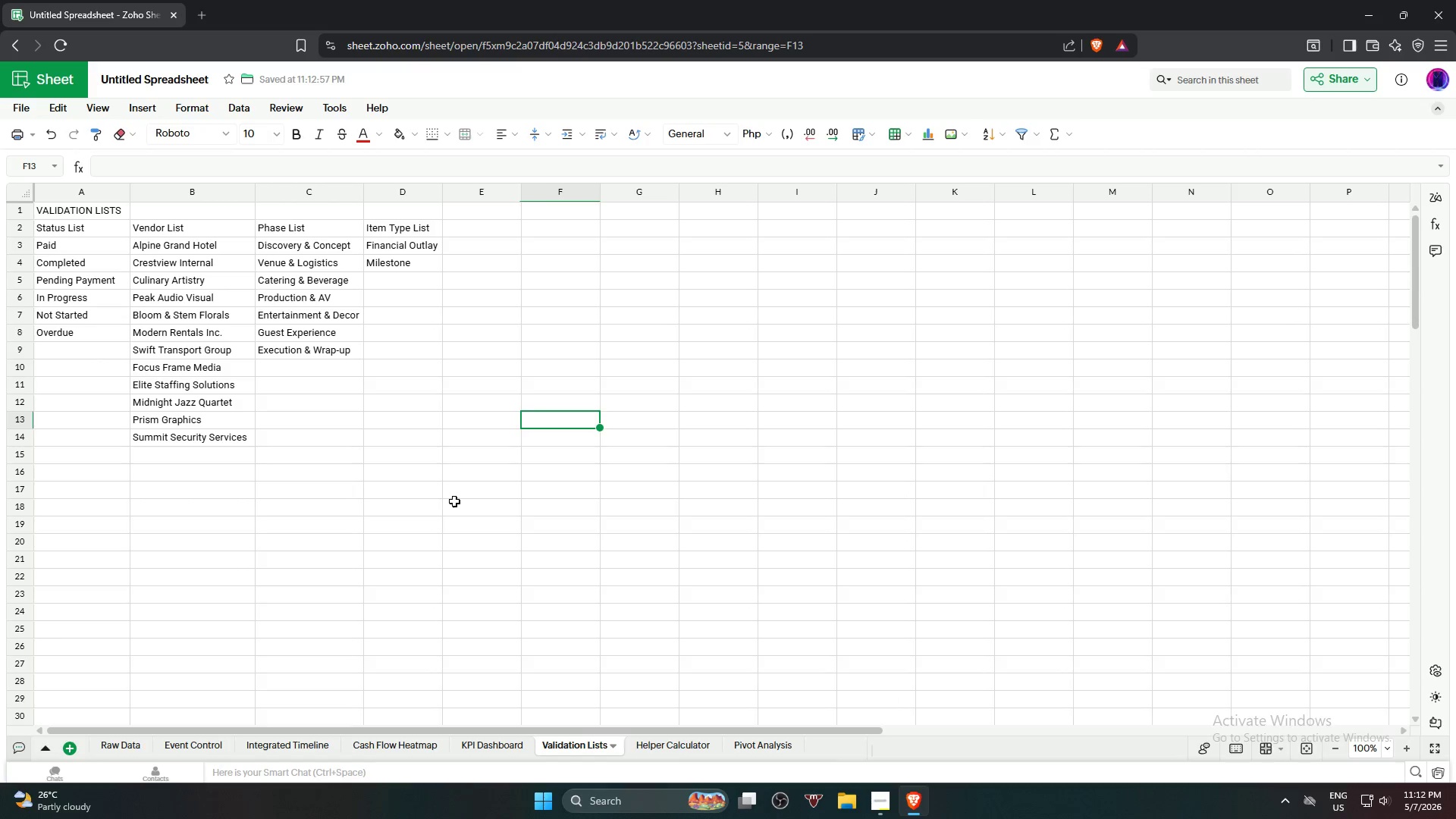 
left_click([454, 501])
 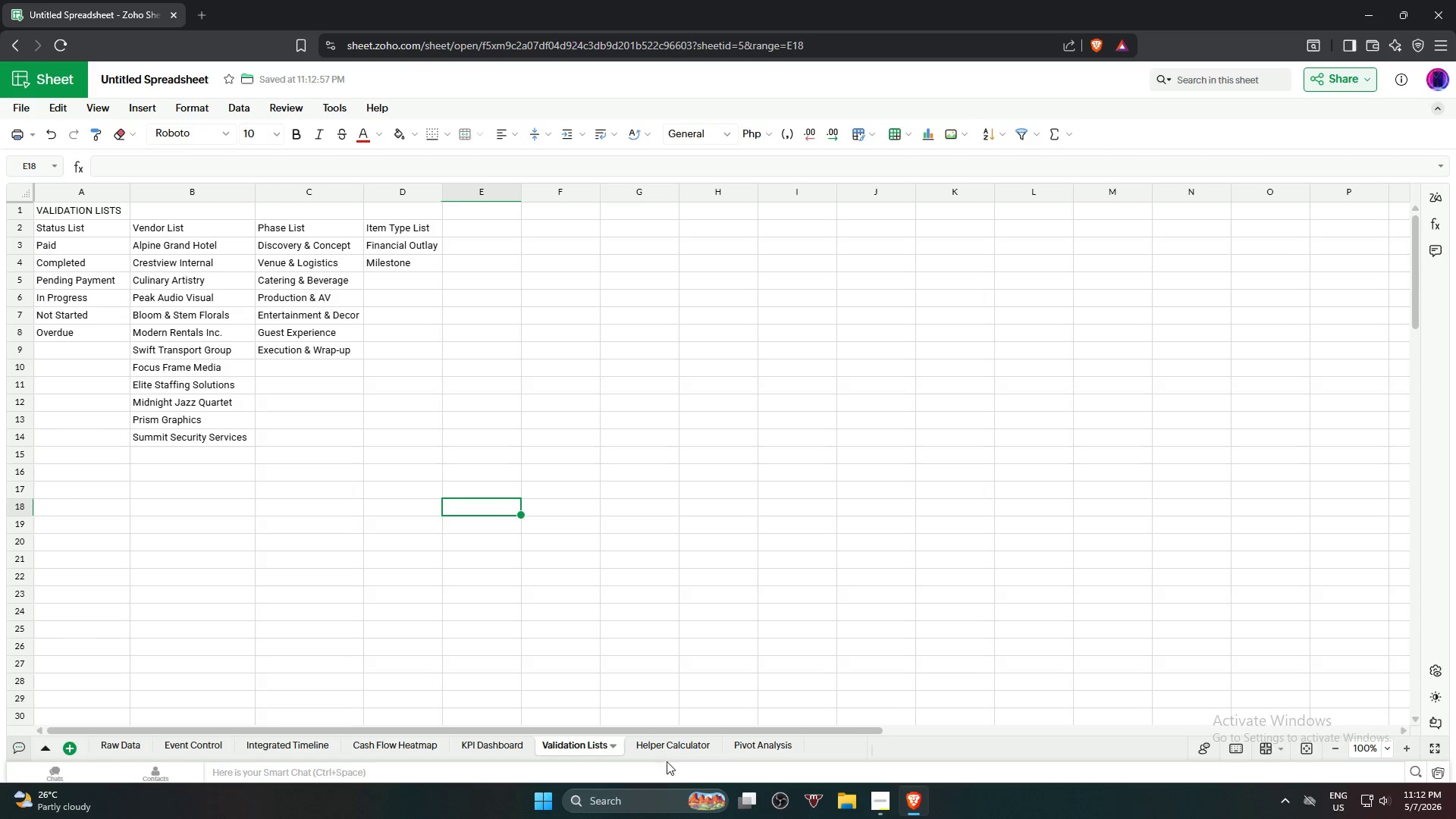 
left_click([667, 748])
 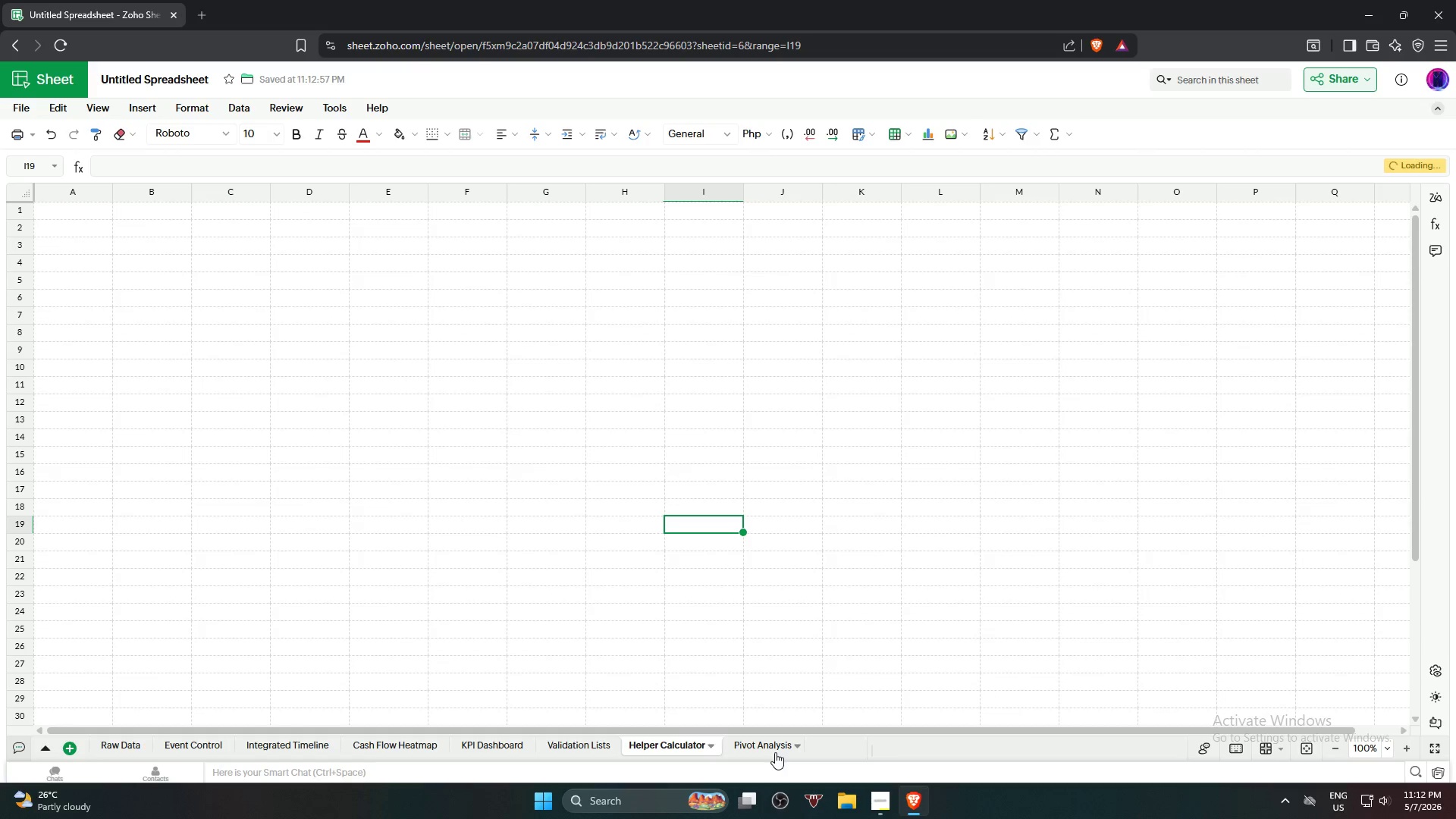 
left_click([767, 745])
 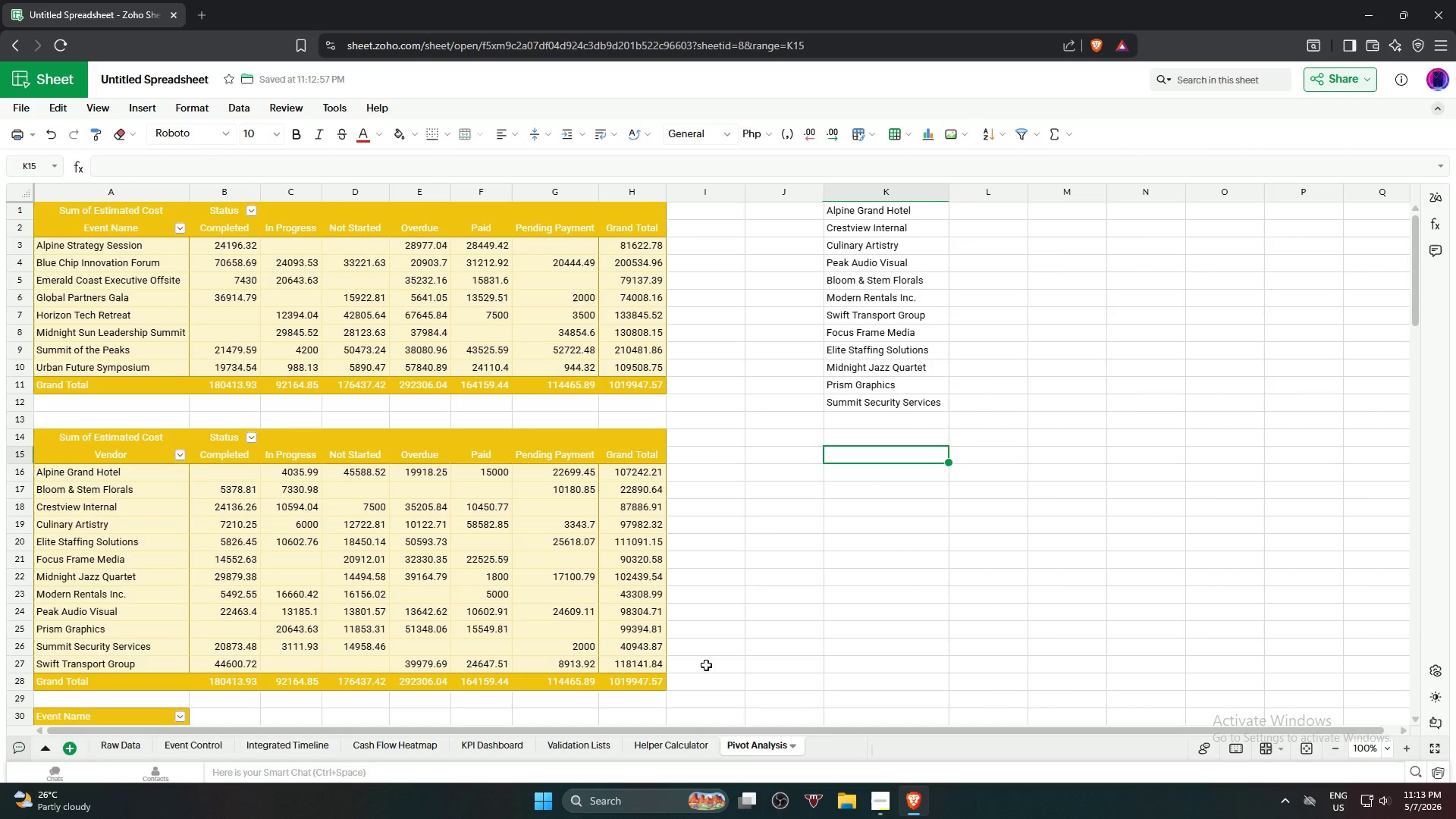 
left_click([819, 553])
 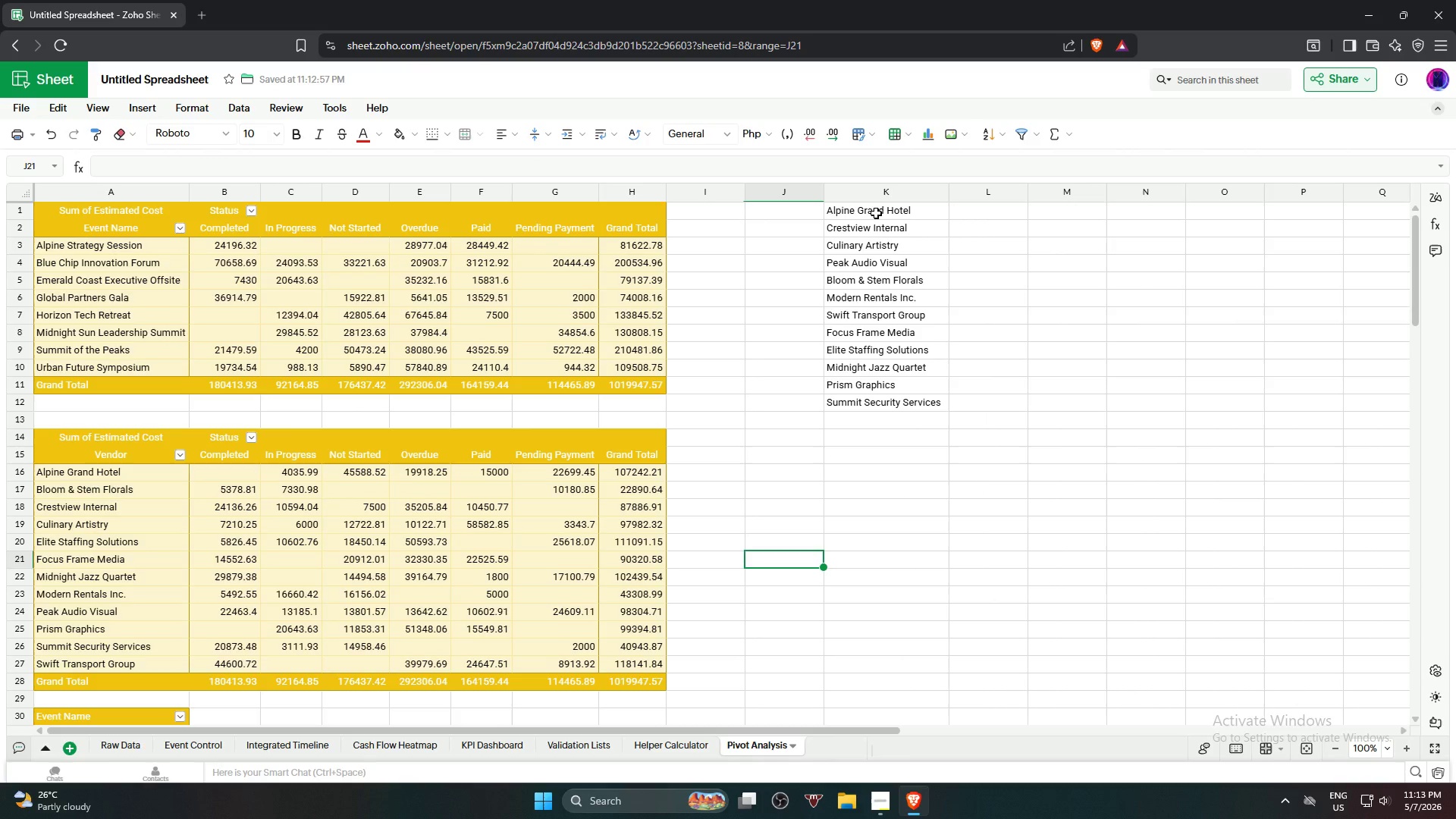 
left_click_drag(start_coordinate=[876, 213], to_coordinate=[893, 412])
 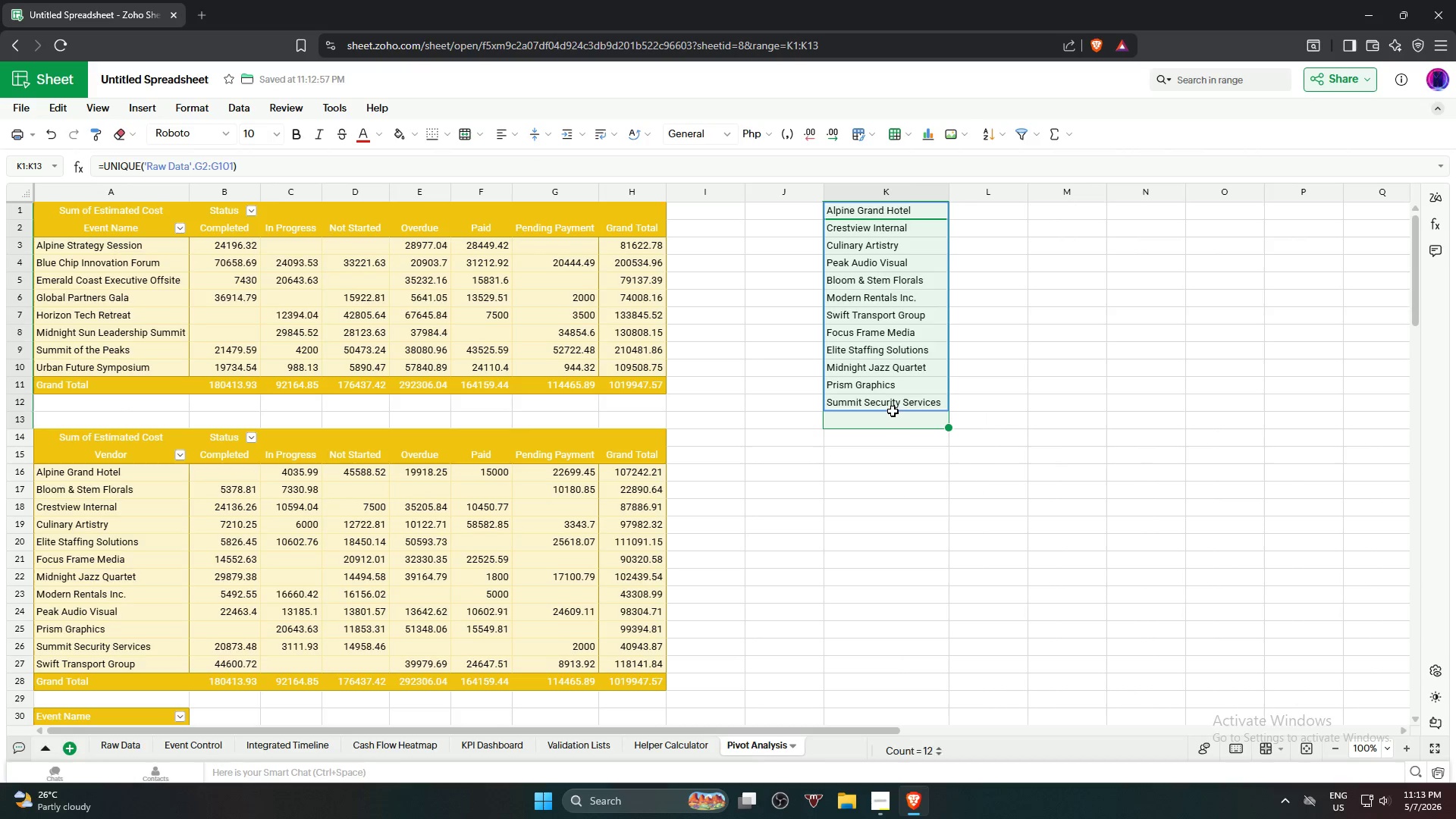 
key(Backspace)
 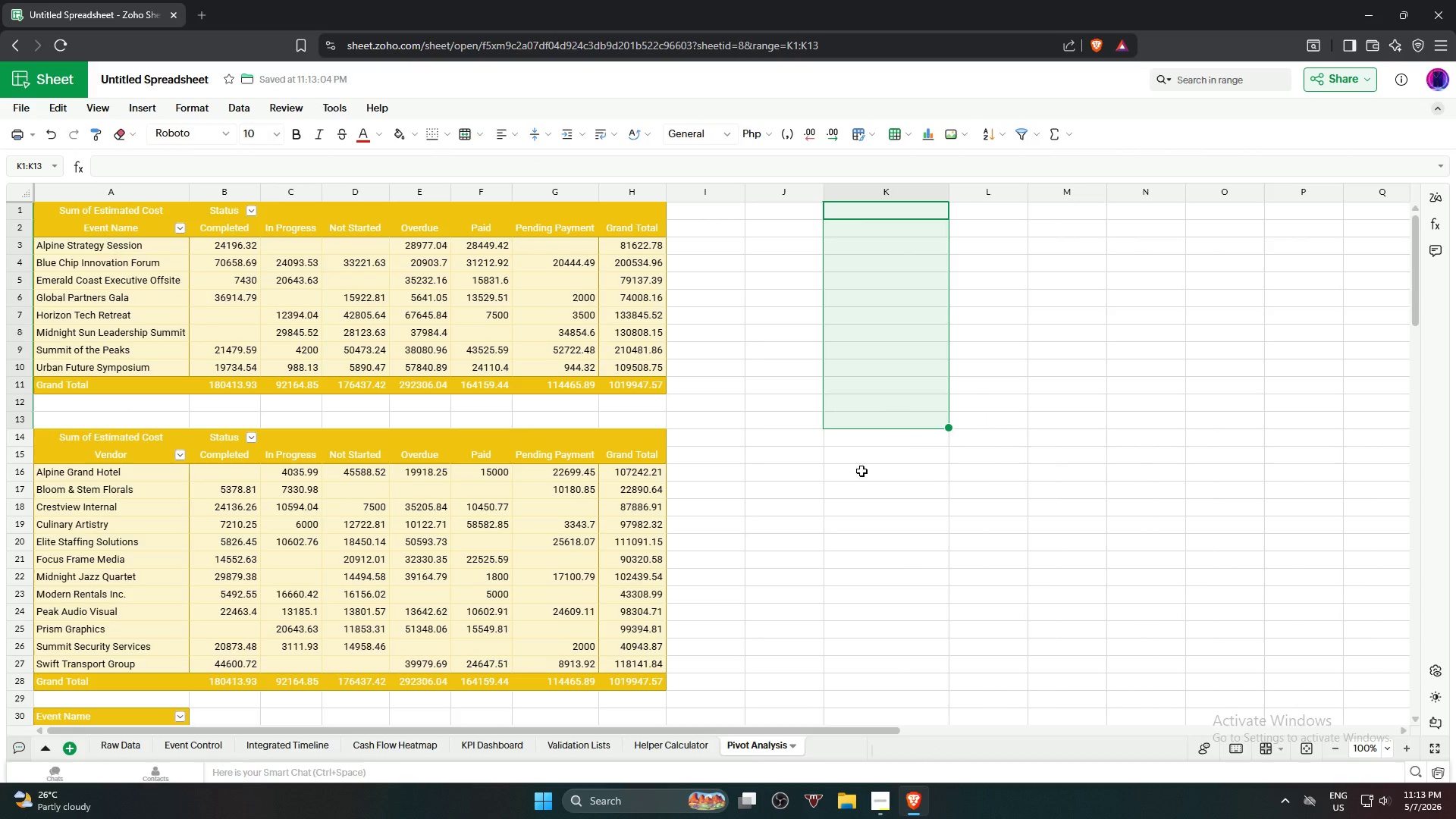 
left_click([807, 560])
 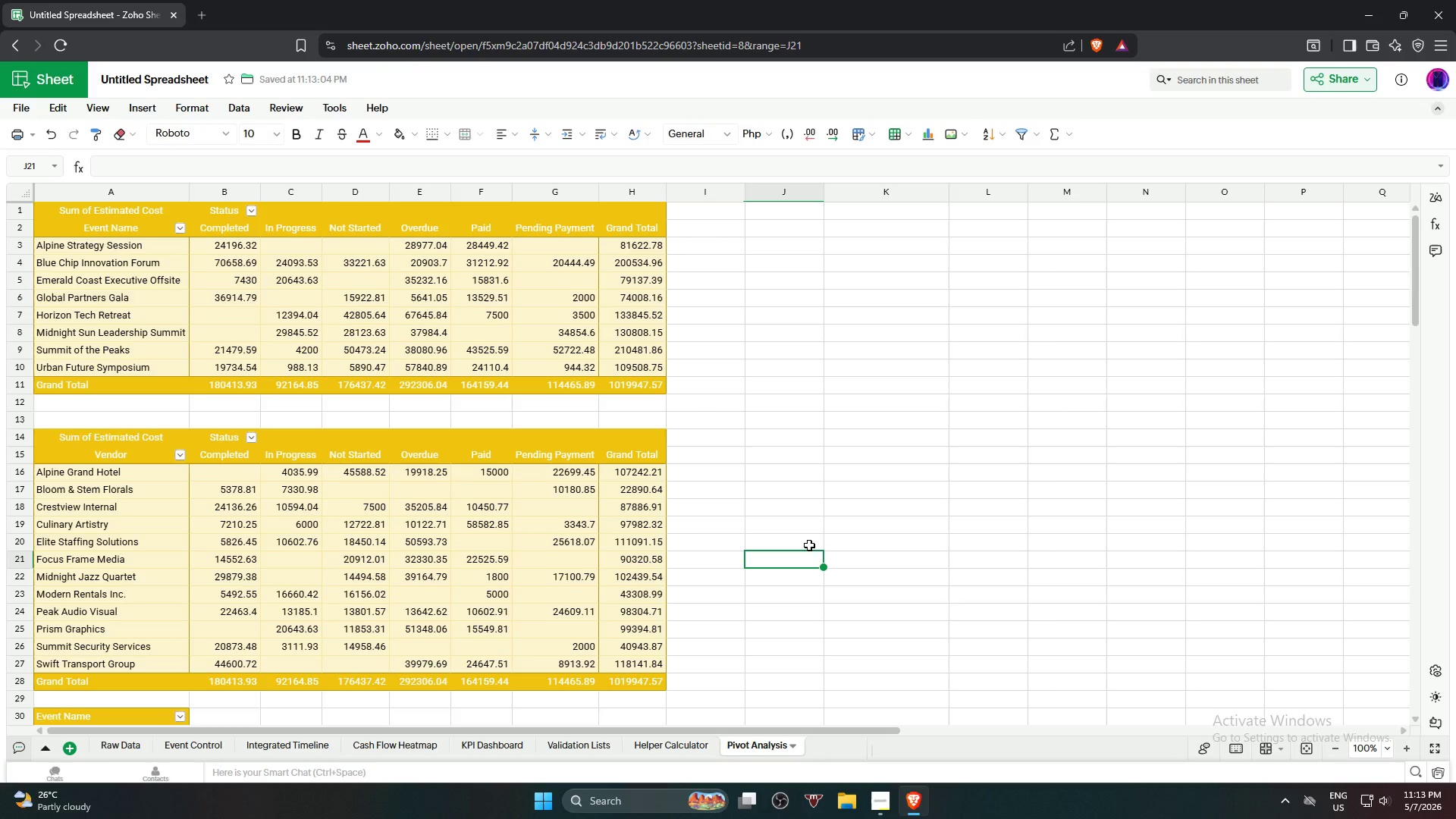 
scroll: coordinate [443, 538], scroll_direction: down, amount: 11.0
 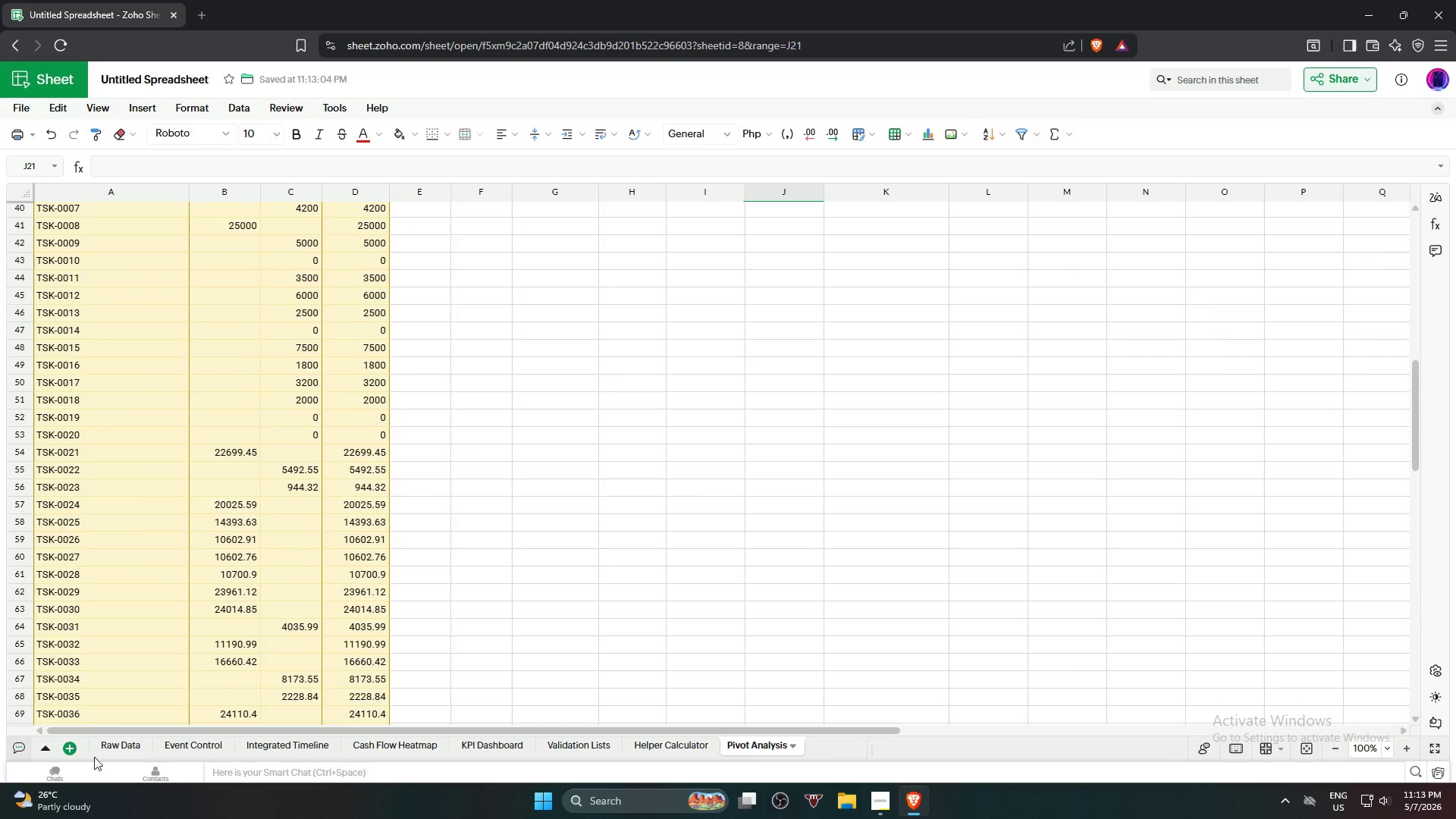 
left_click([123, 747])
 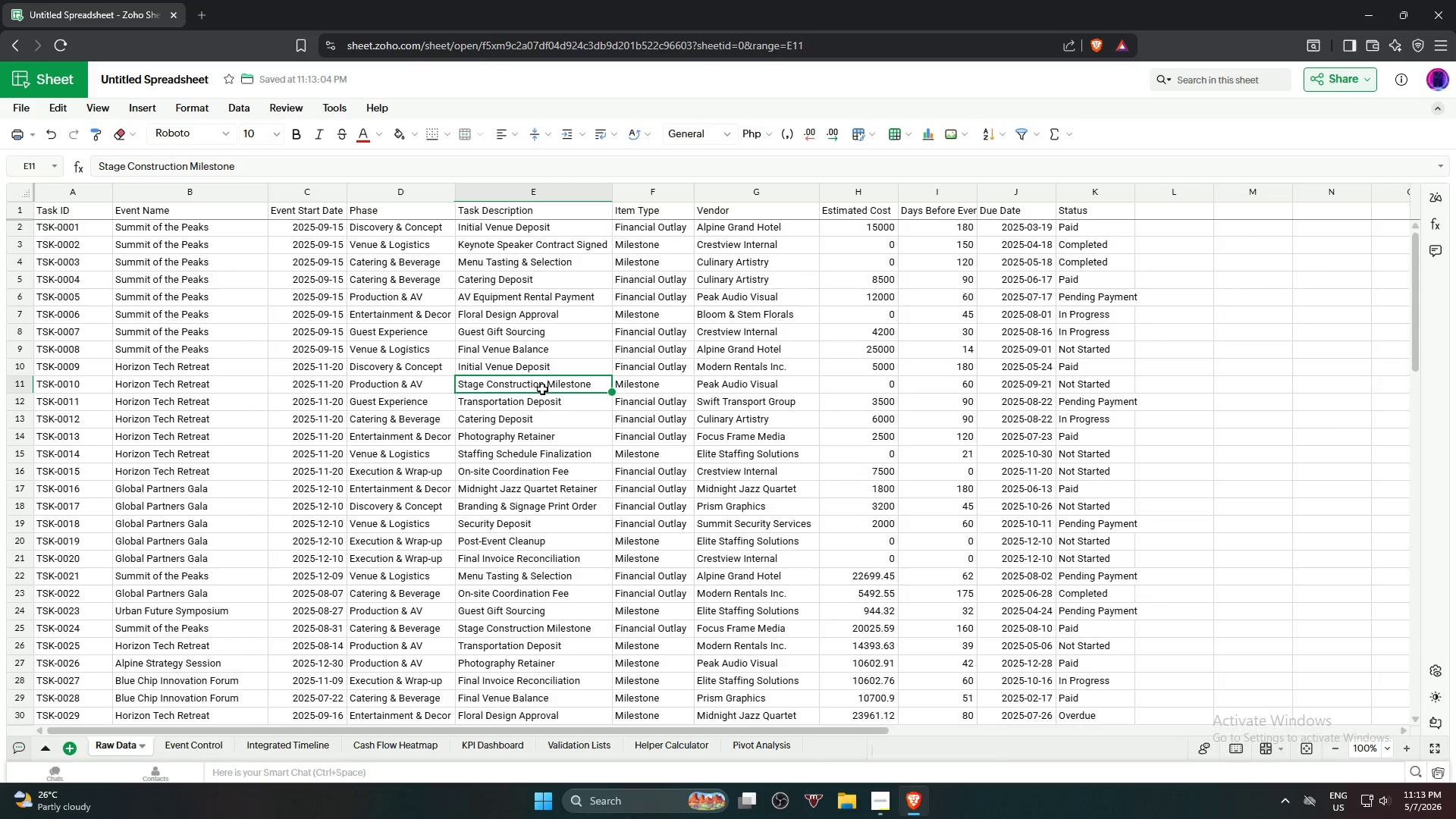 
scroll: coordinate [515, 419], scroll_direction: up, amount: 4.0
 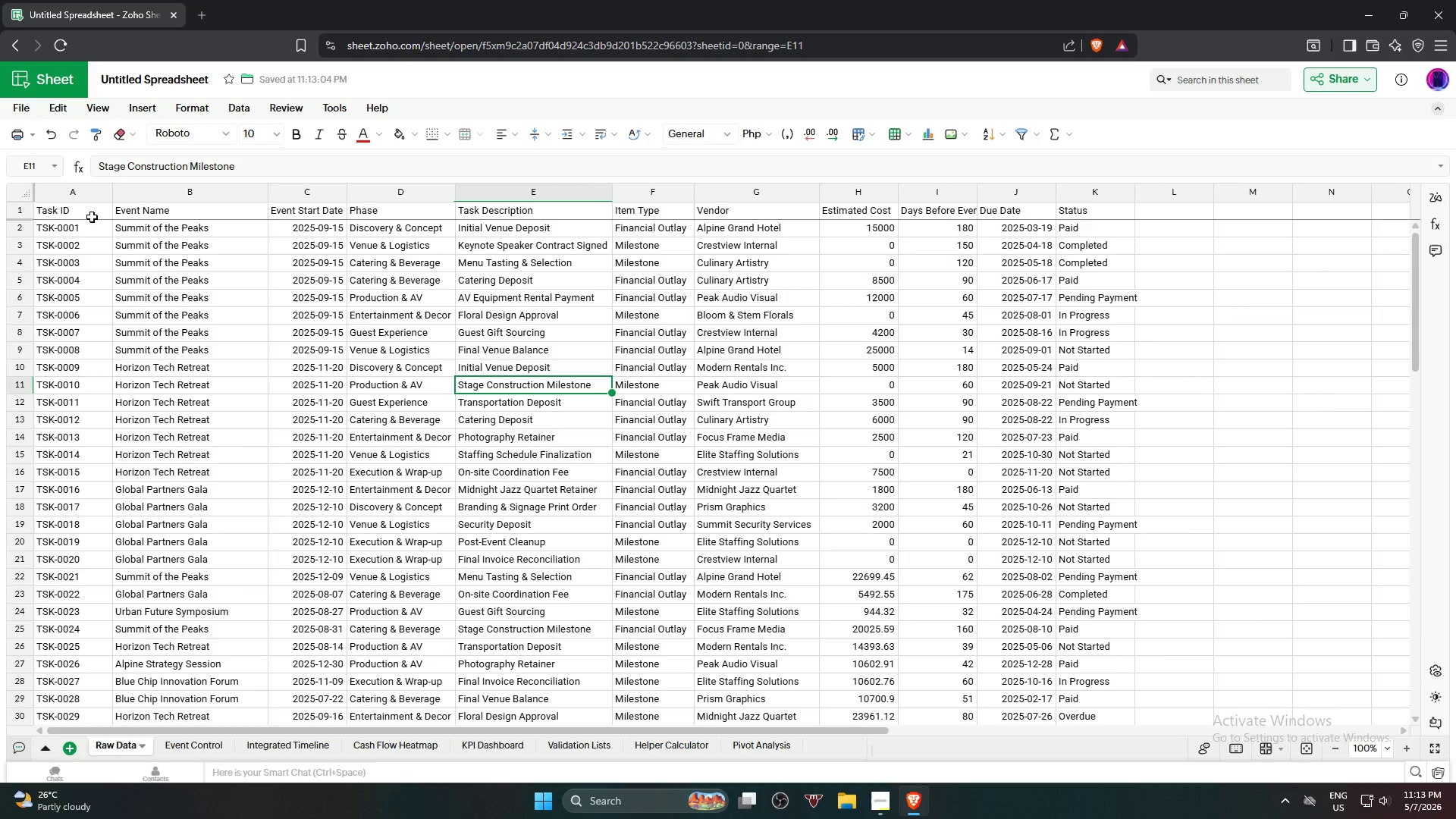 
left_click([70, 214])
 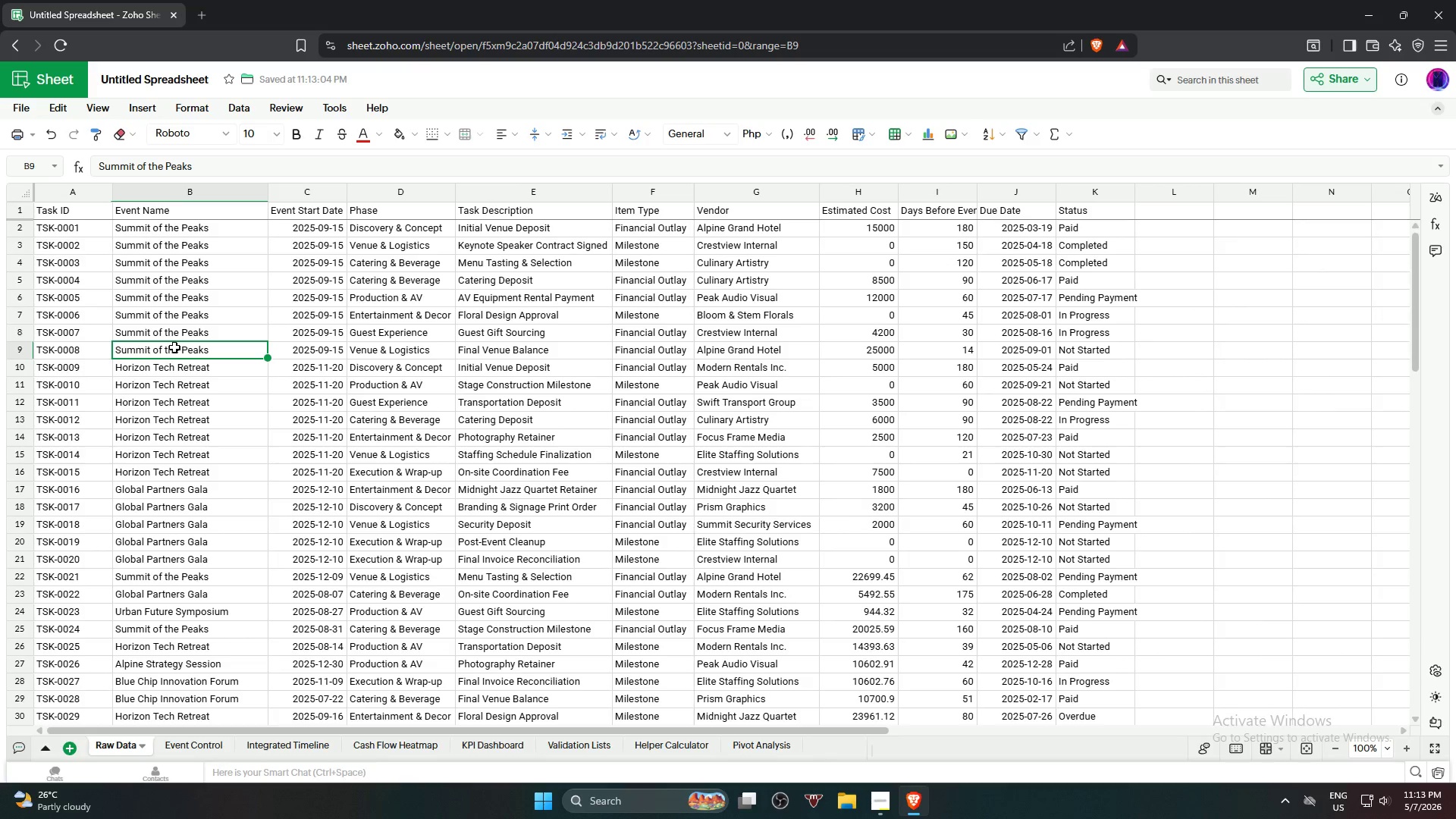 
key(Control+A)
 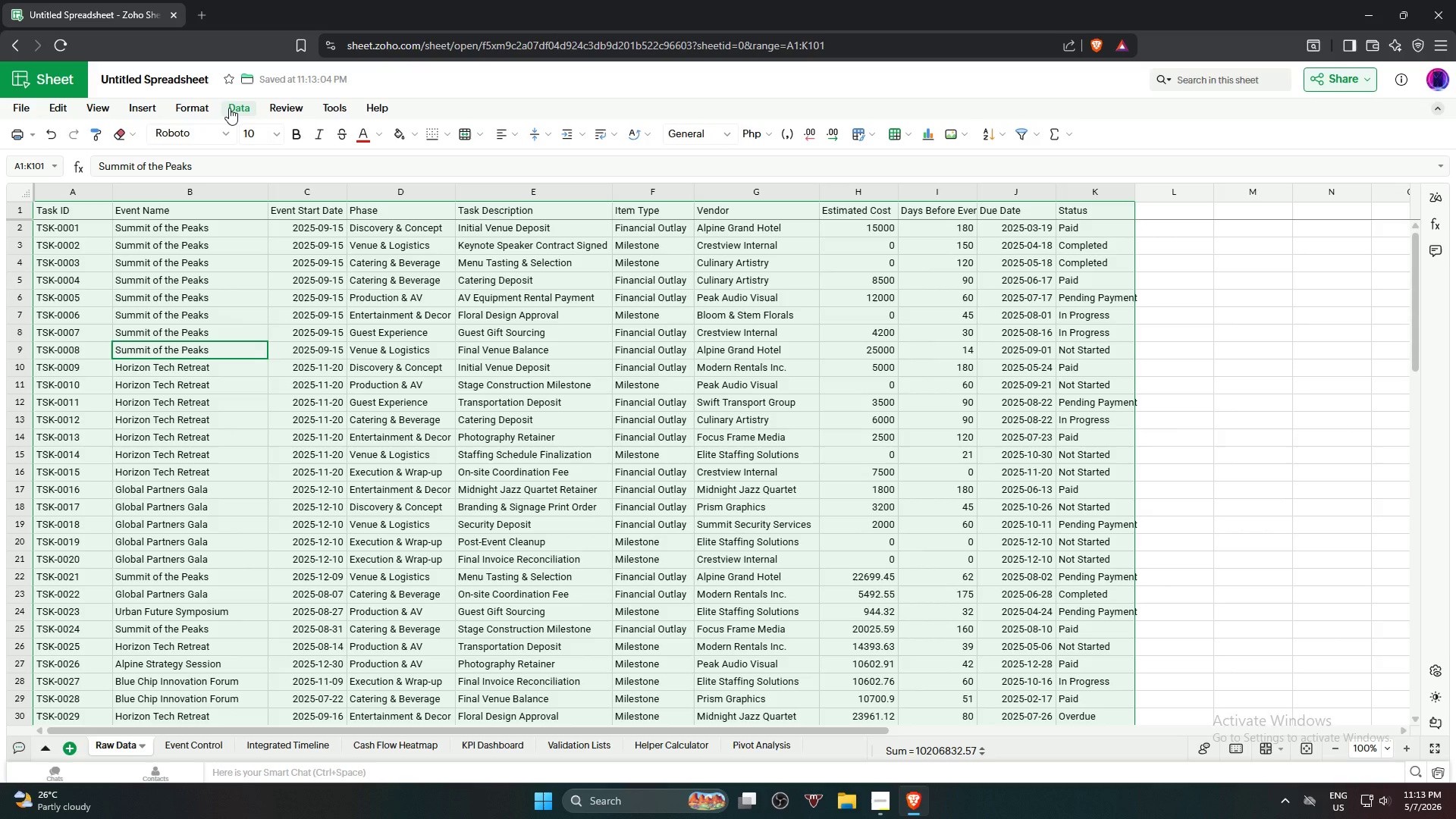 
wait(5.98)
 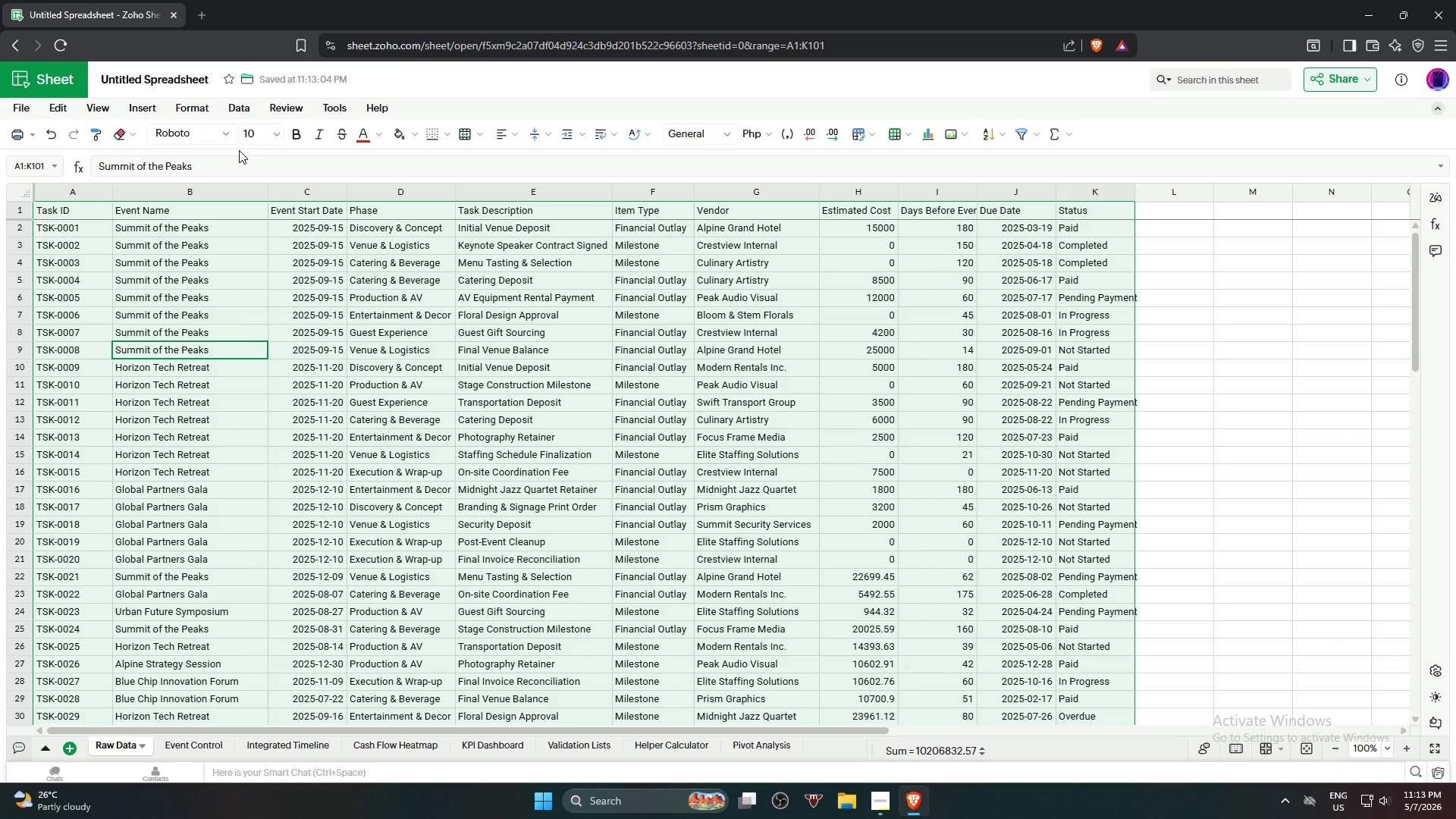 
key(Alt+Control+T)
 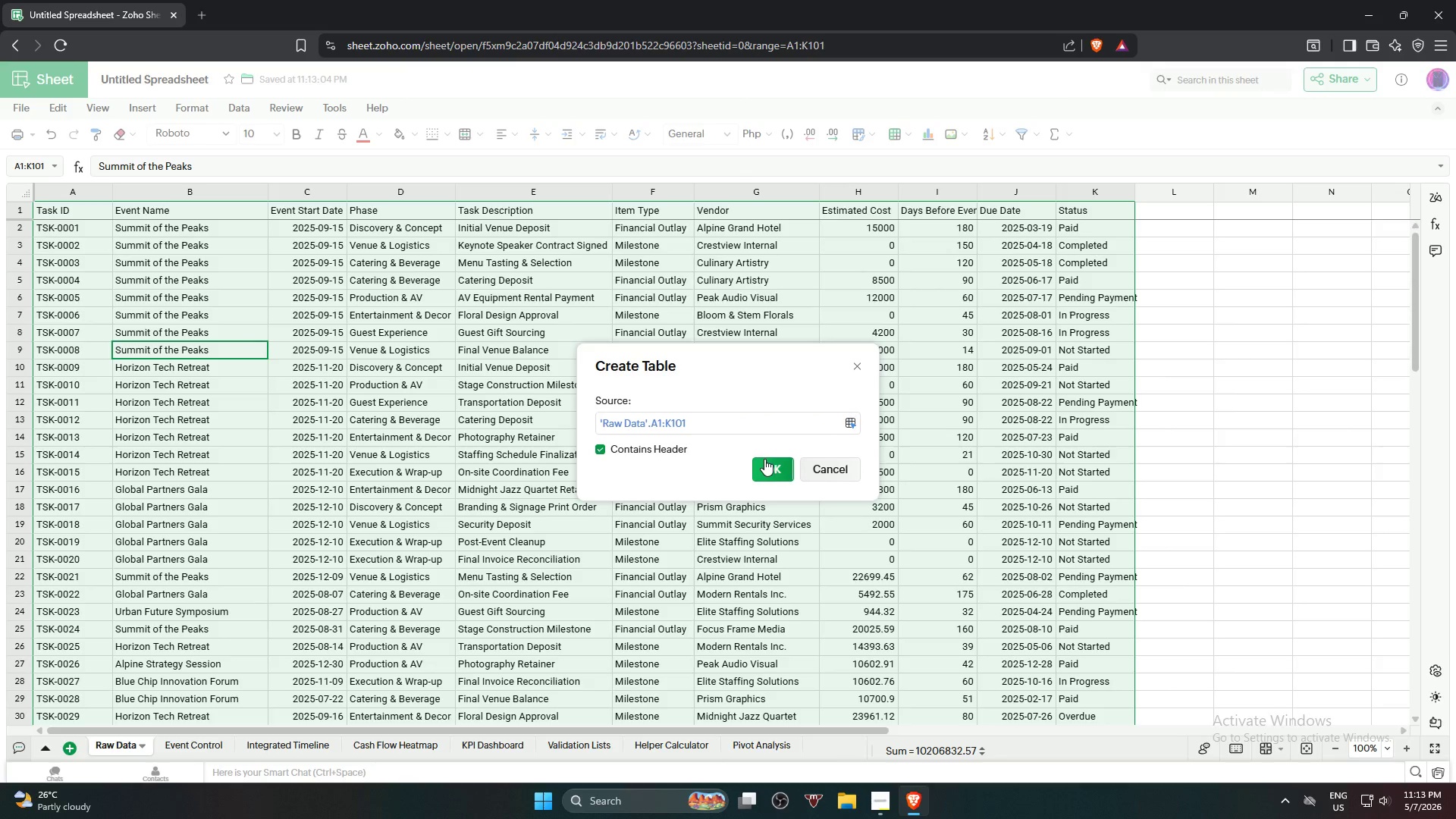 
left_click([770, 469])
 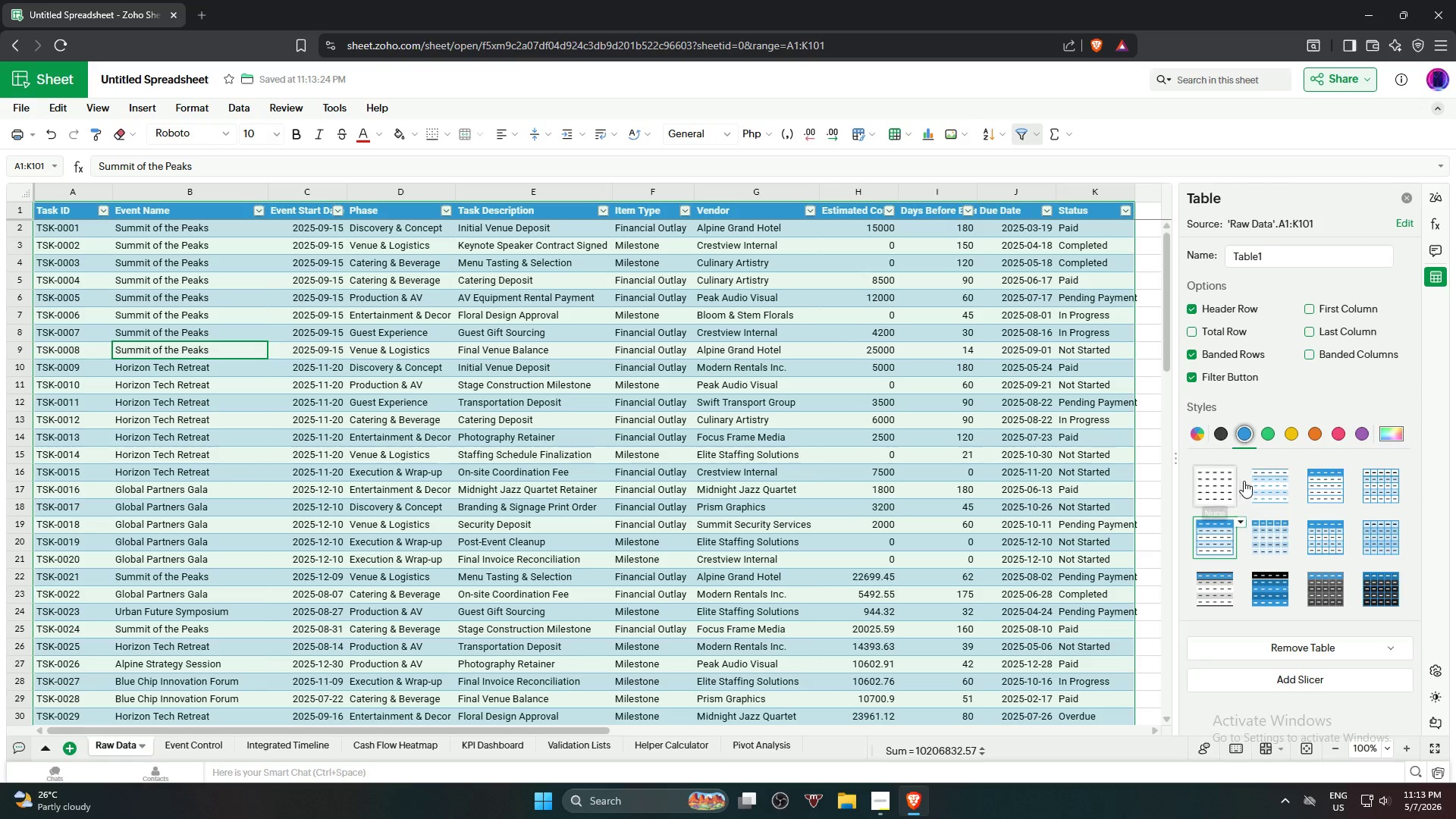 
left_click([1289, 431])
 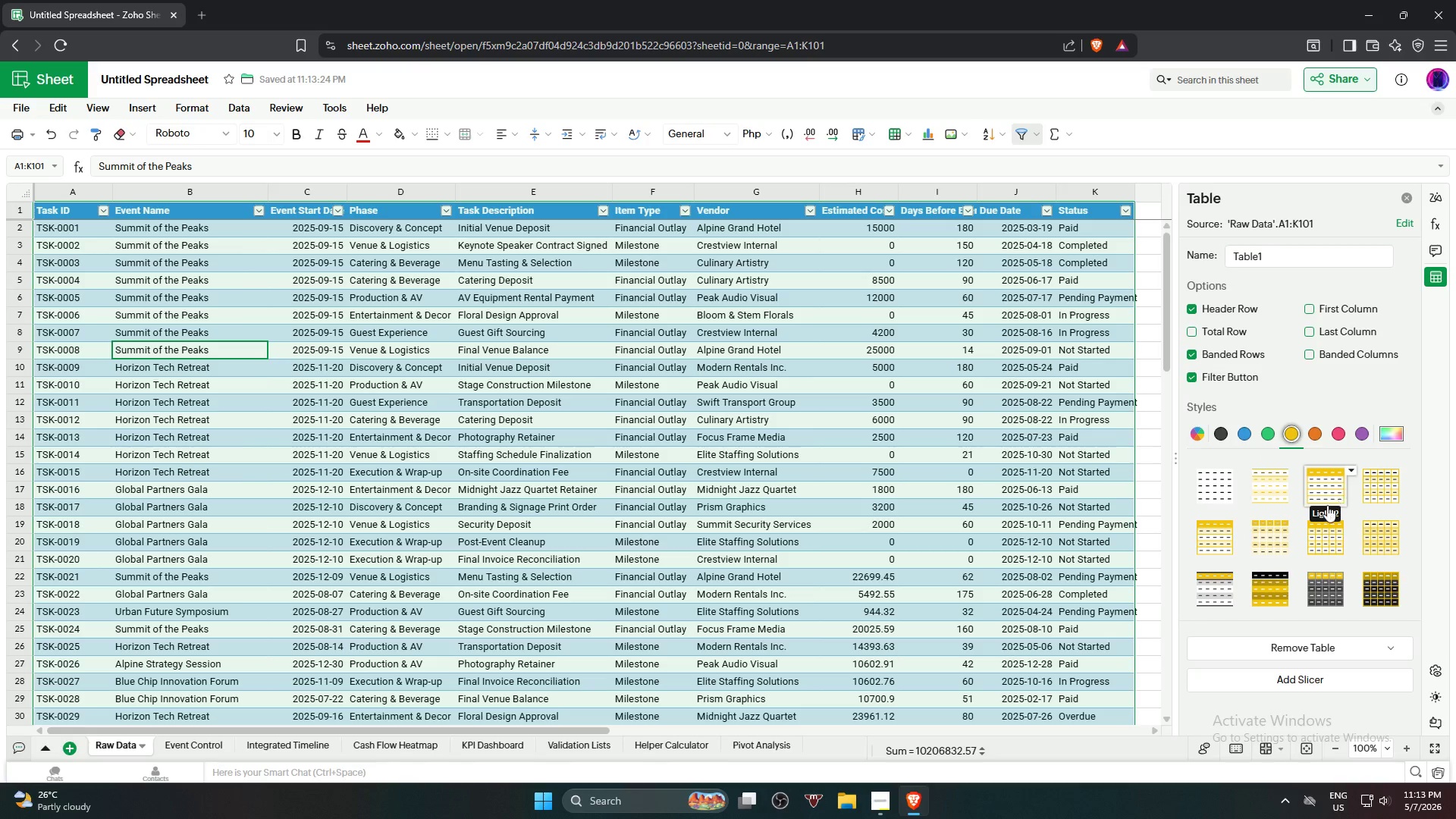 
left_click([1318, 481])
 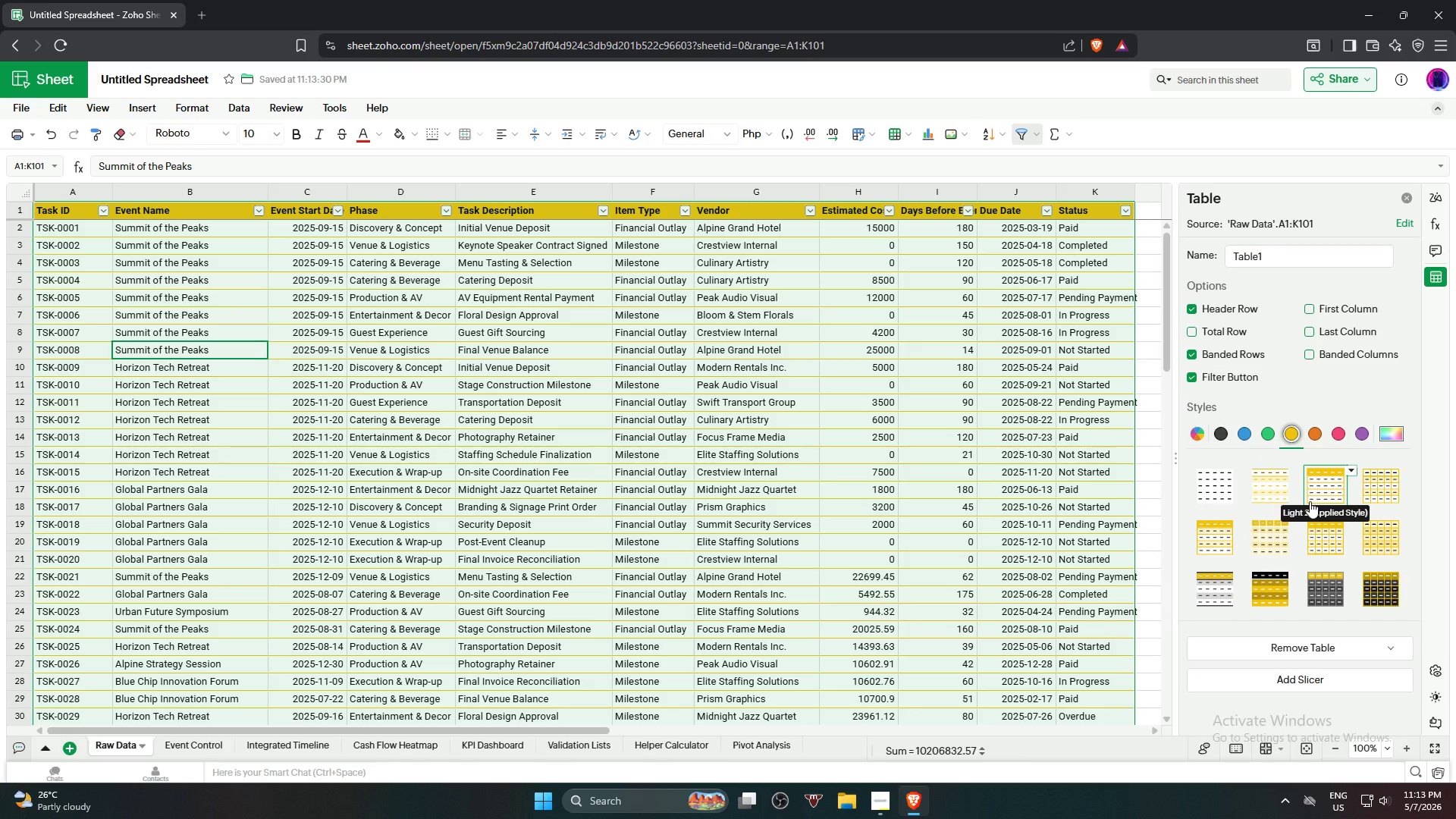 
wait(9.03)
 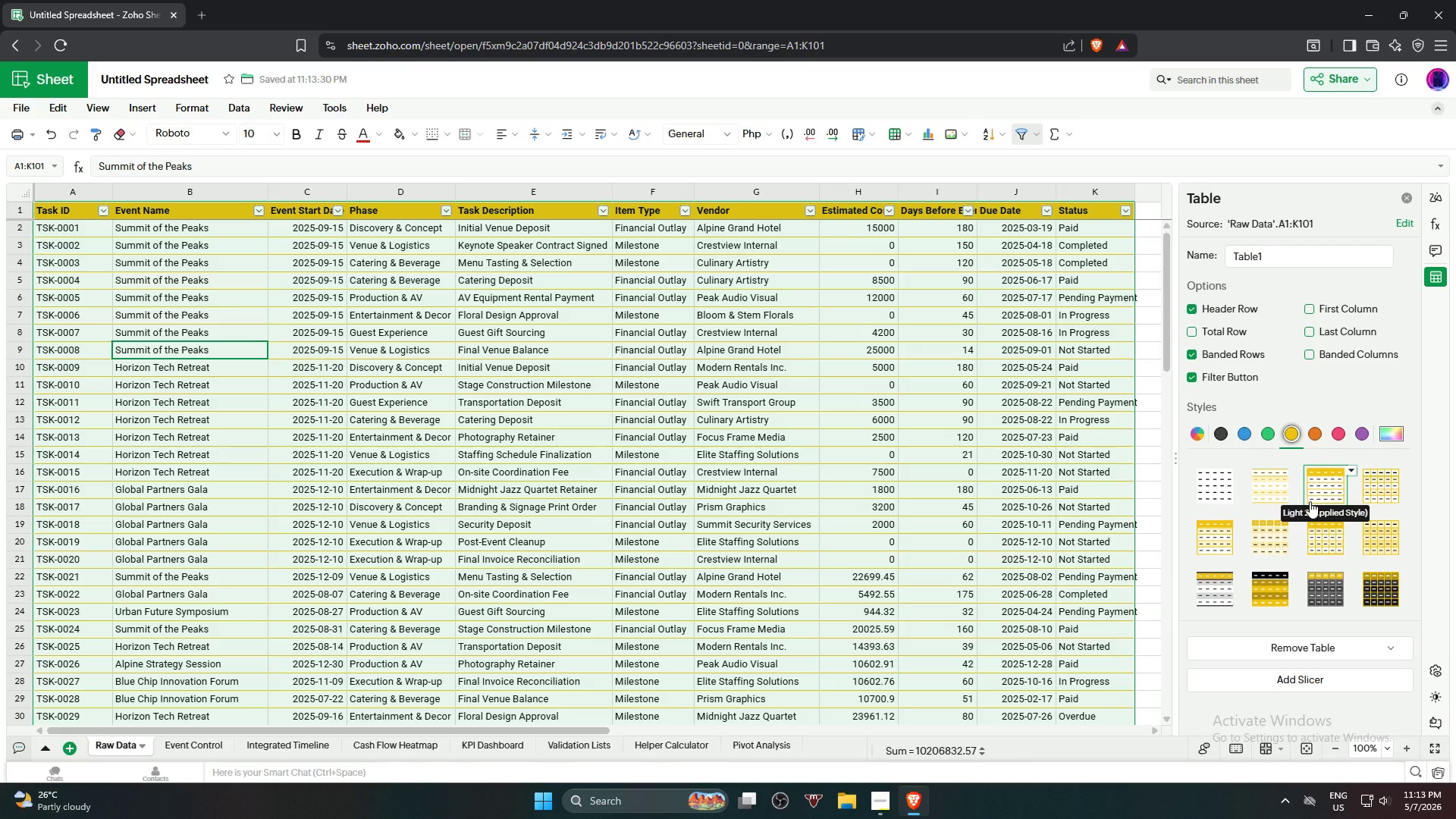 
left_click([965, 508])
 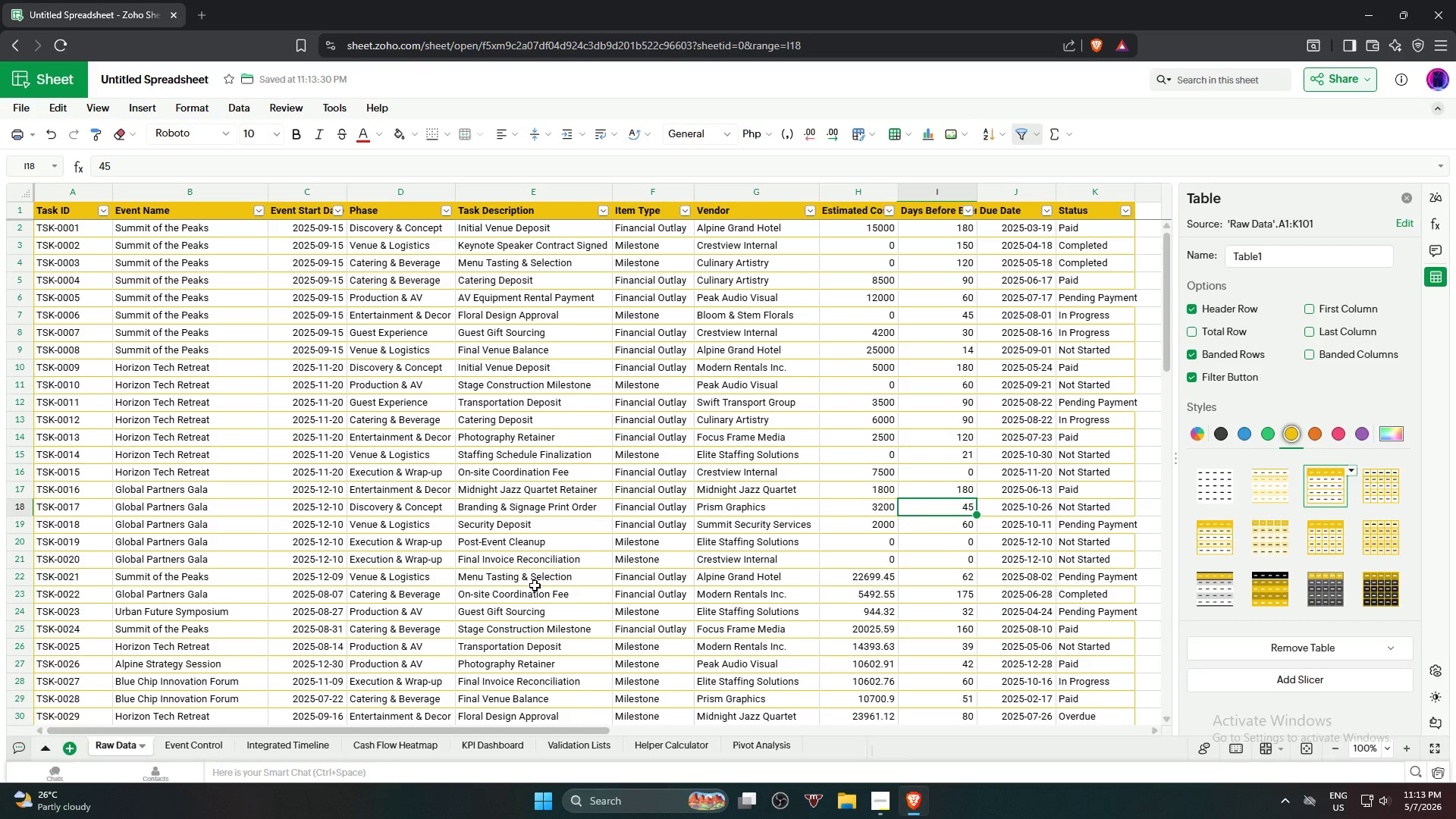 
scroll: coordinate [535, 585], scroll_direction: down, amount: 4.0
 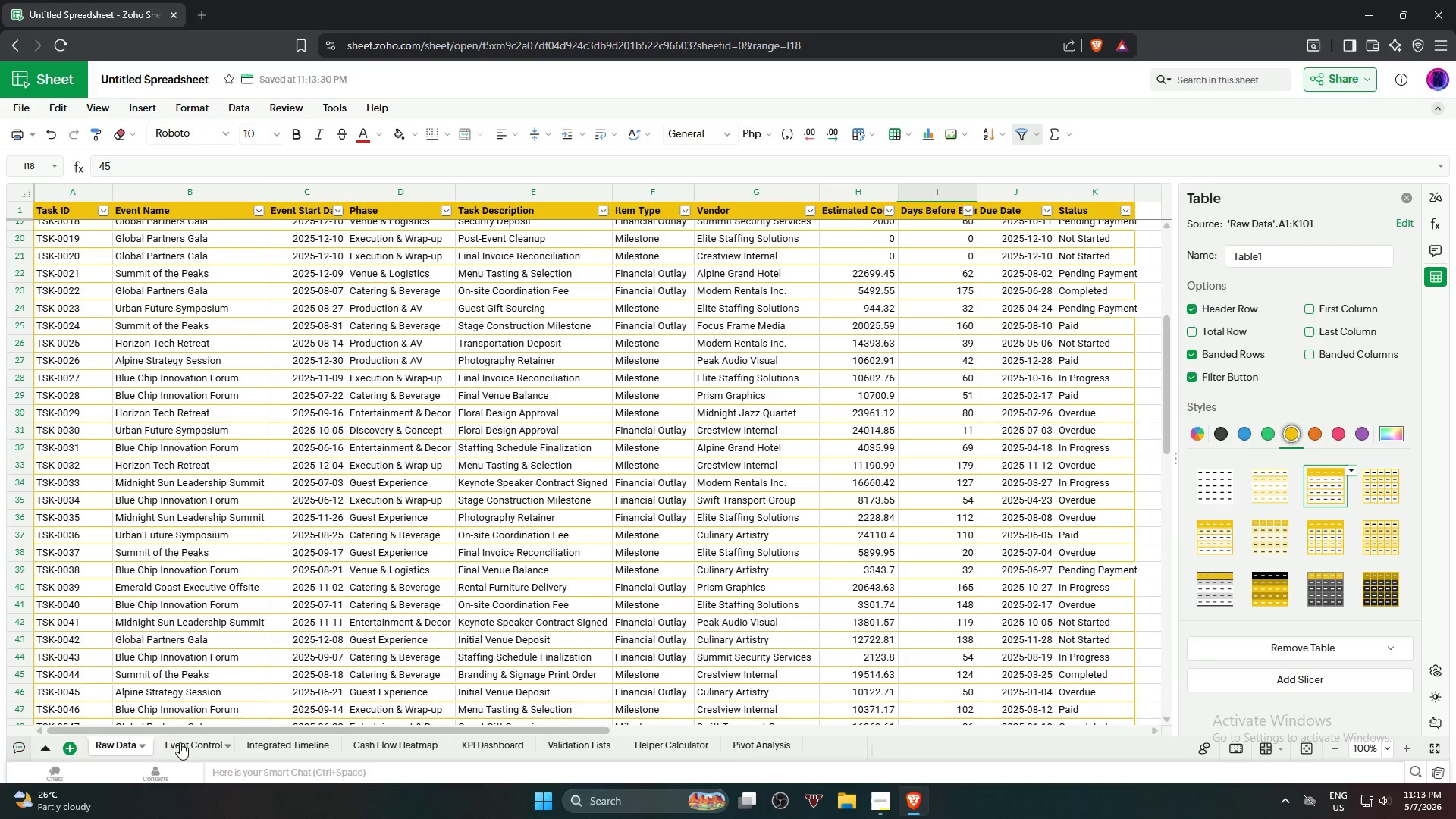 
left_click([184, 744])
 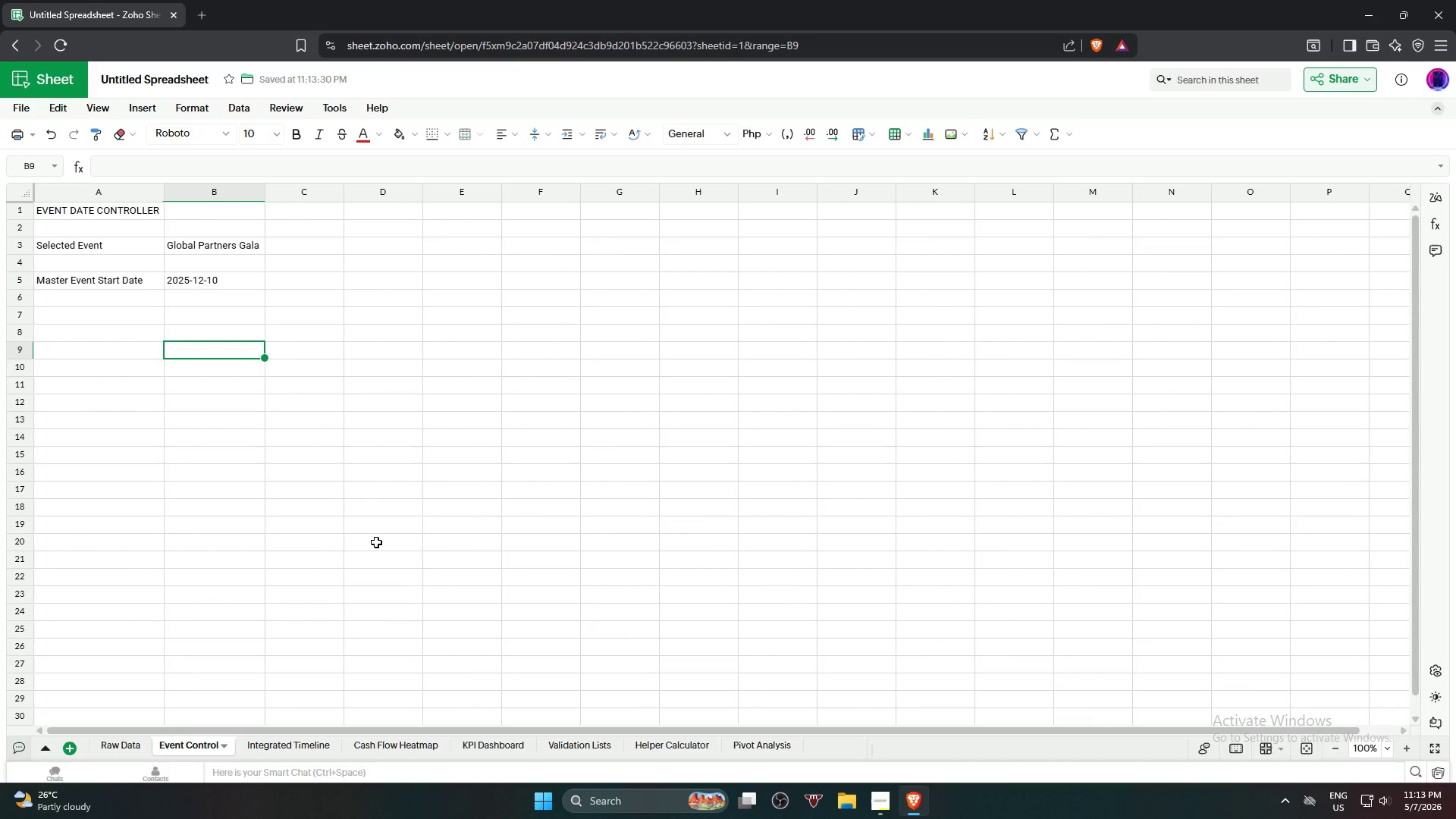 
scroll: coordinate [365, 566], scroll_direction: up, amount: 7.0
 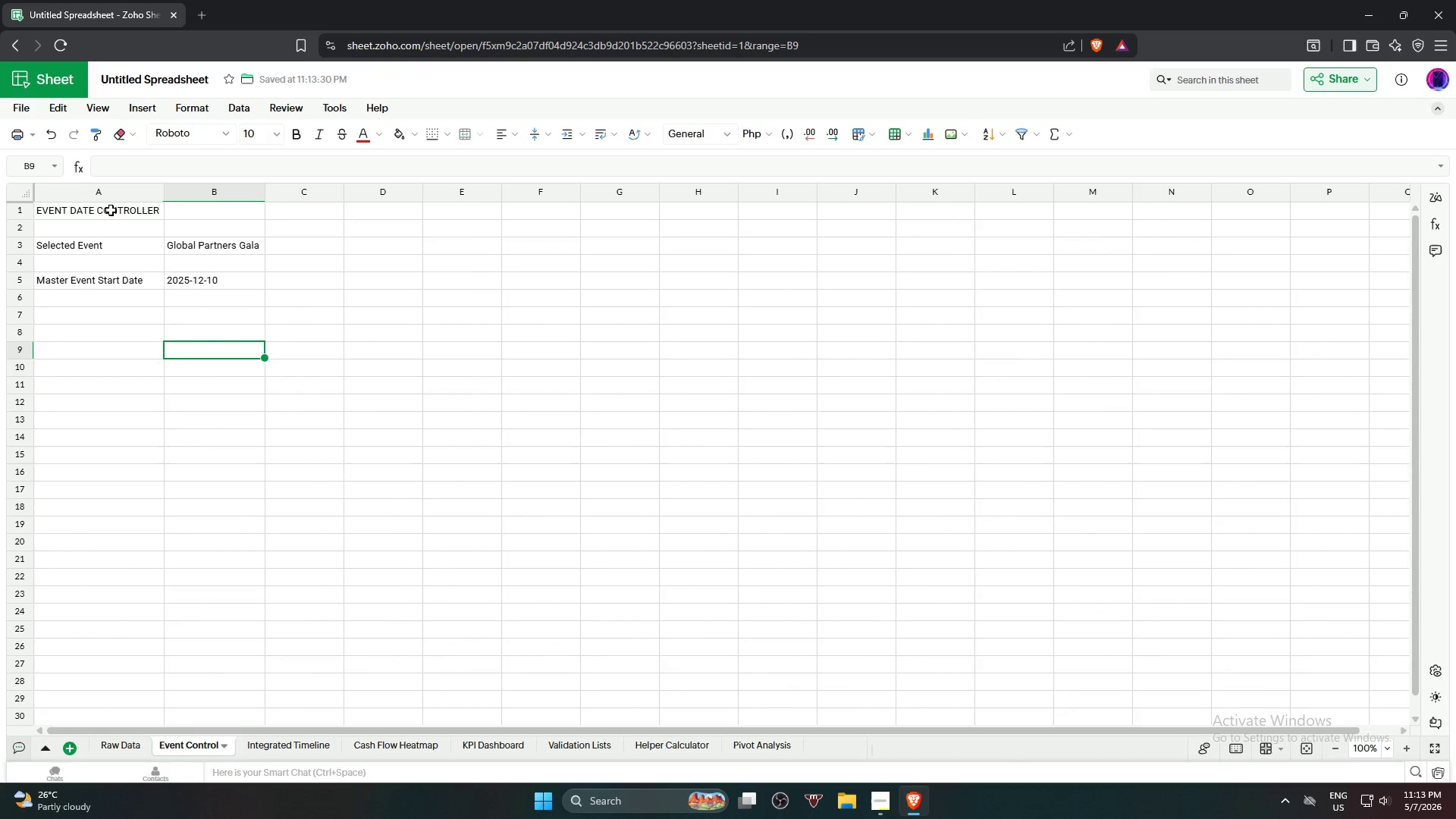 
left_click_drag(start_coordinate=[115, 210], to_coordinate=[189, 281])
 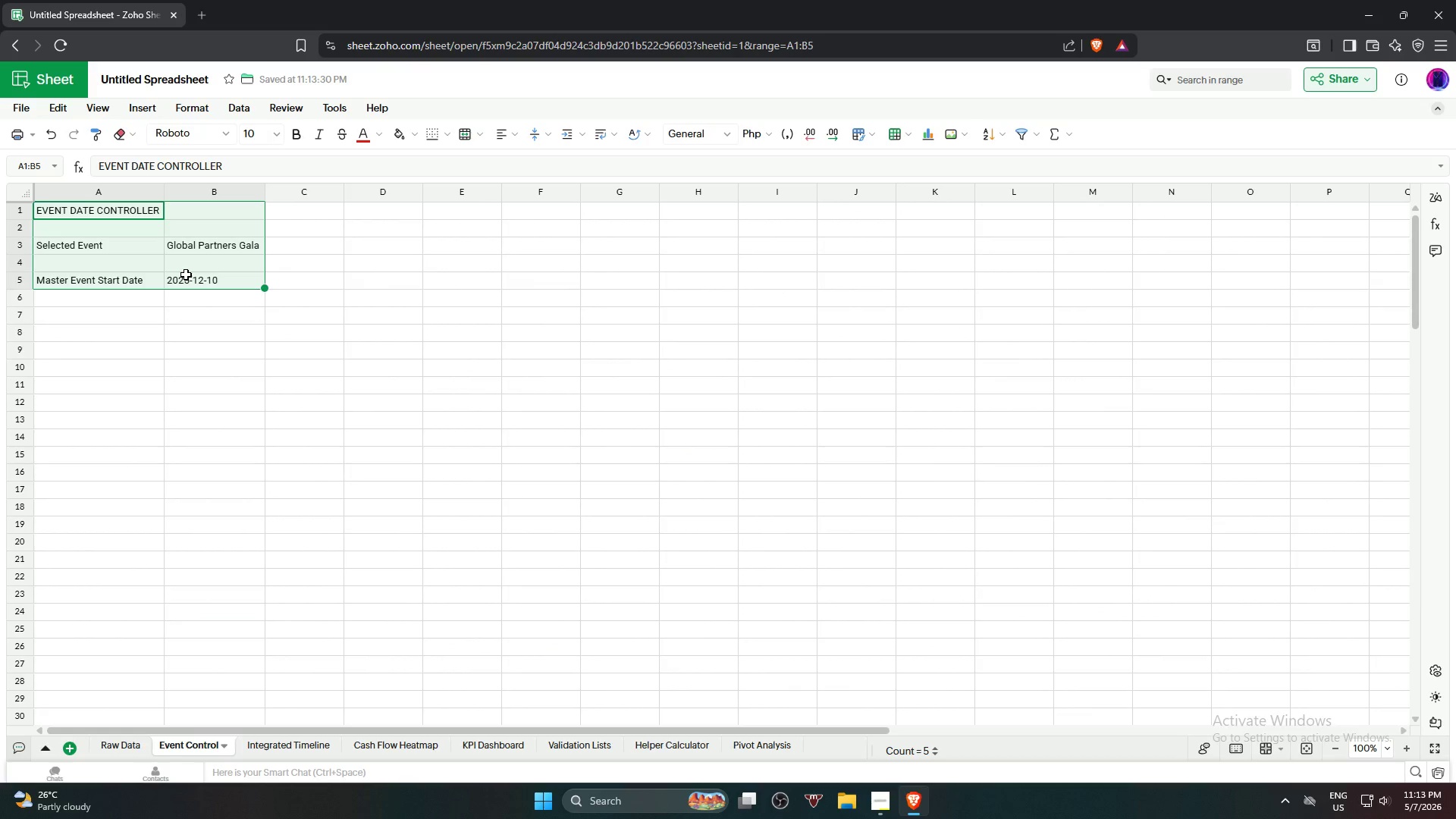 
key(Alt+Control+T)
 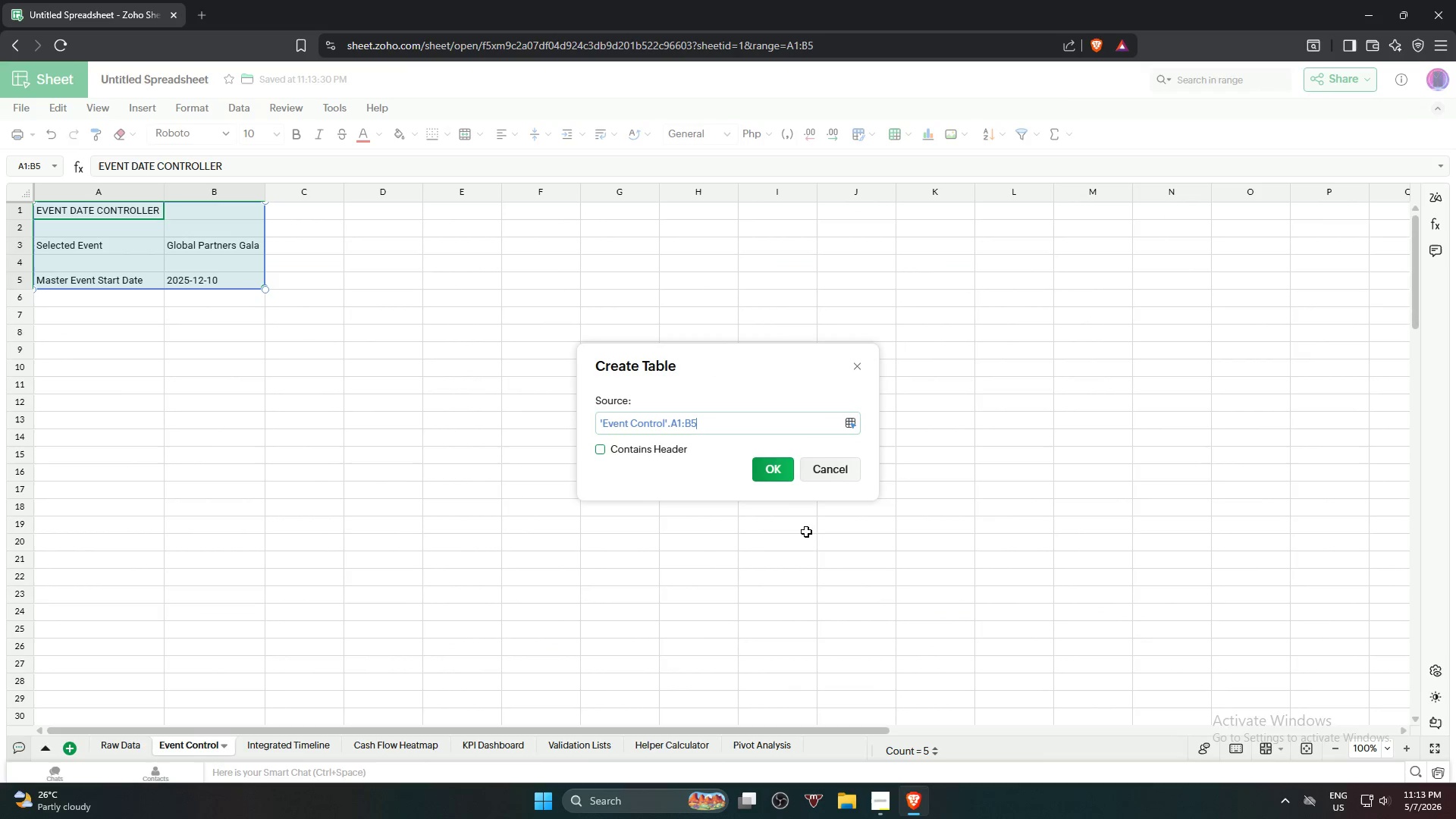 
left_click([782, 471])
 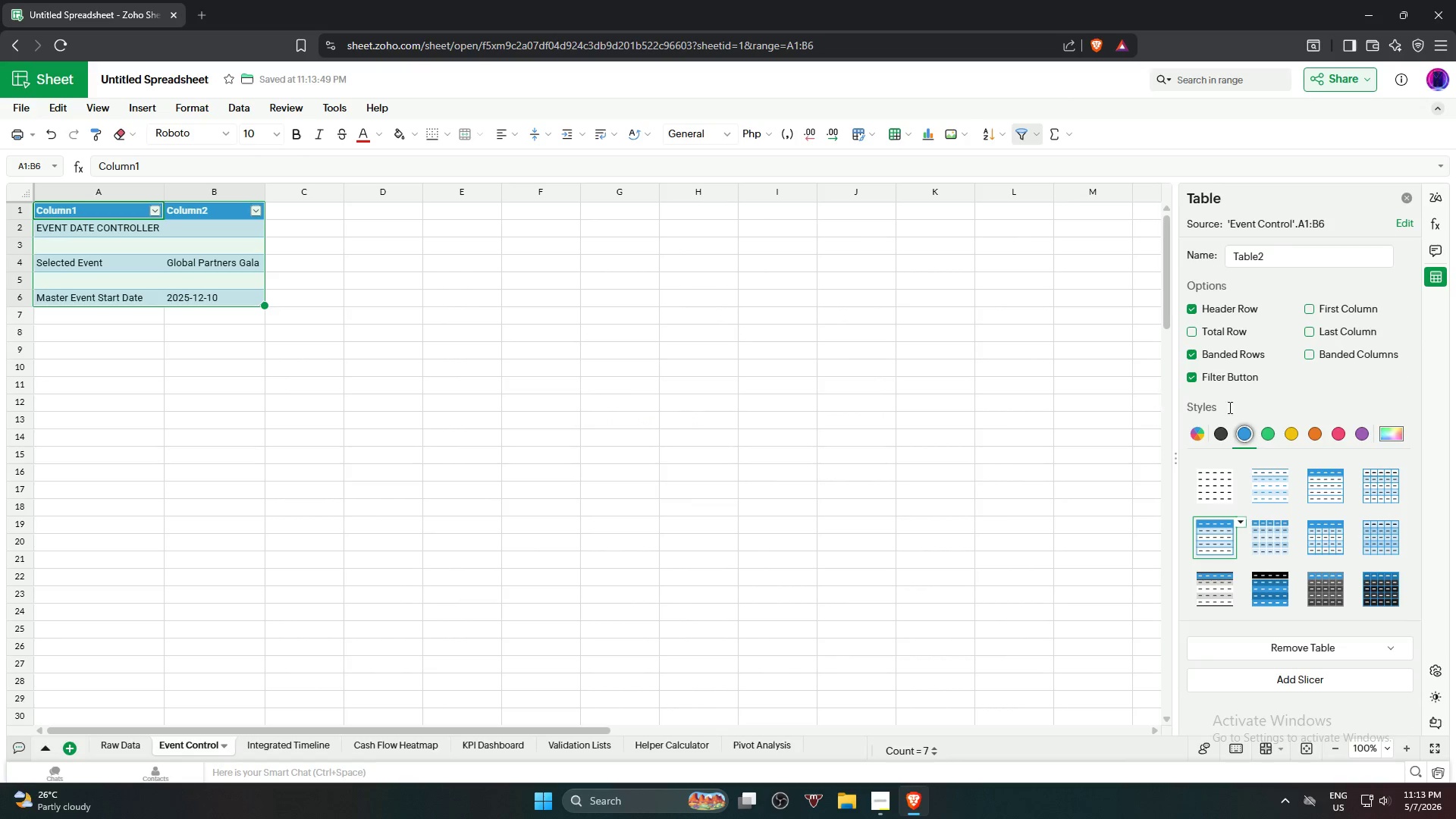 
left_click([1293, 436])
 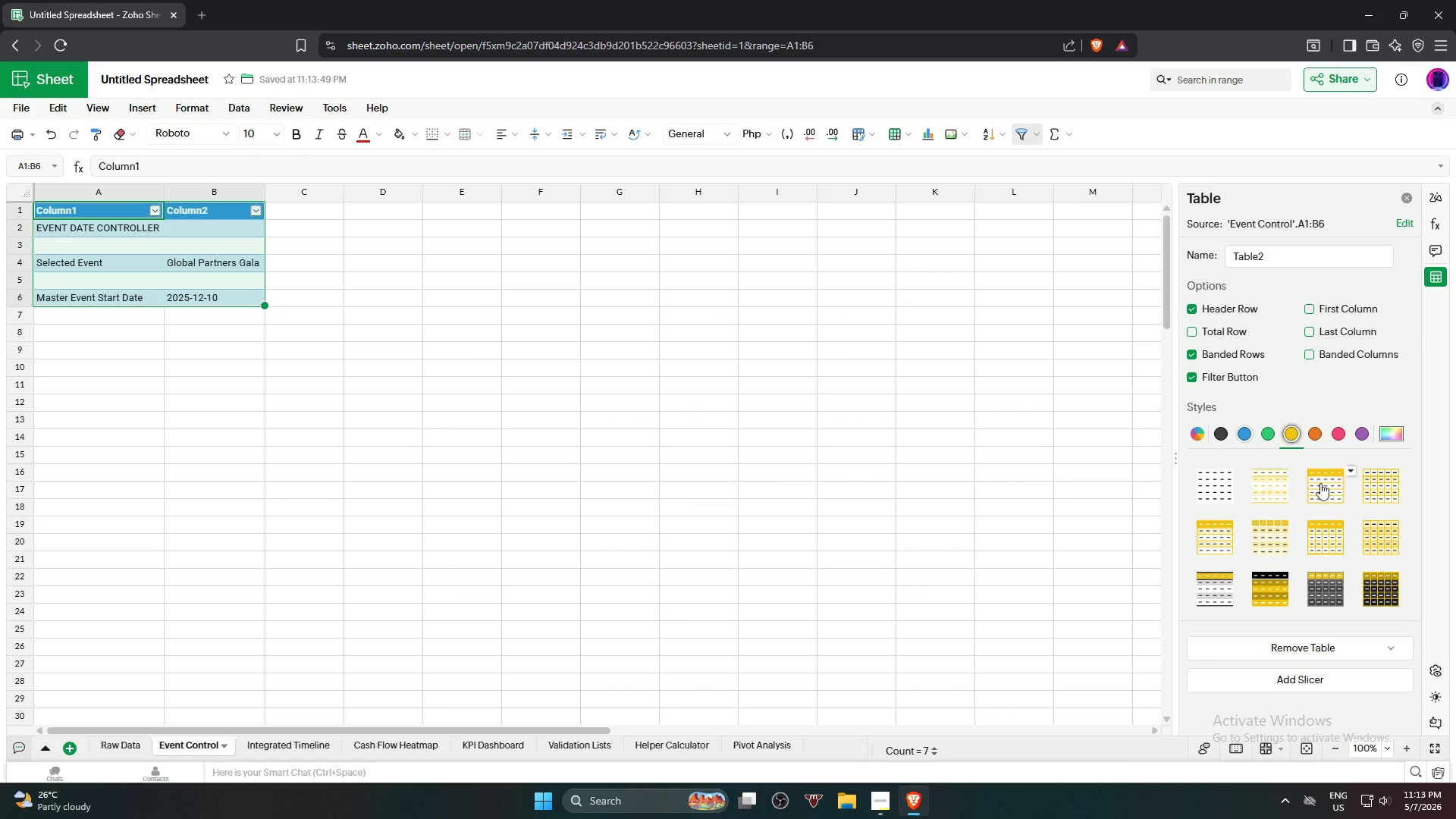 
left_click([1331, 488])
 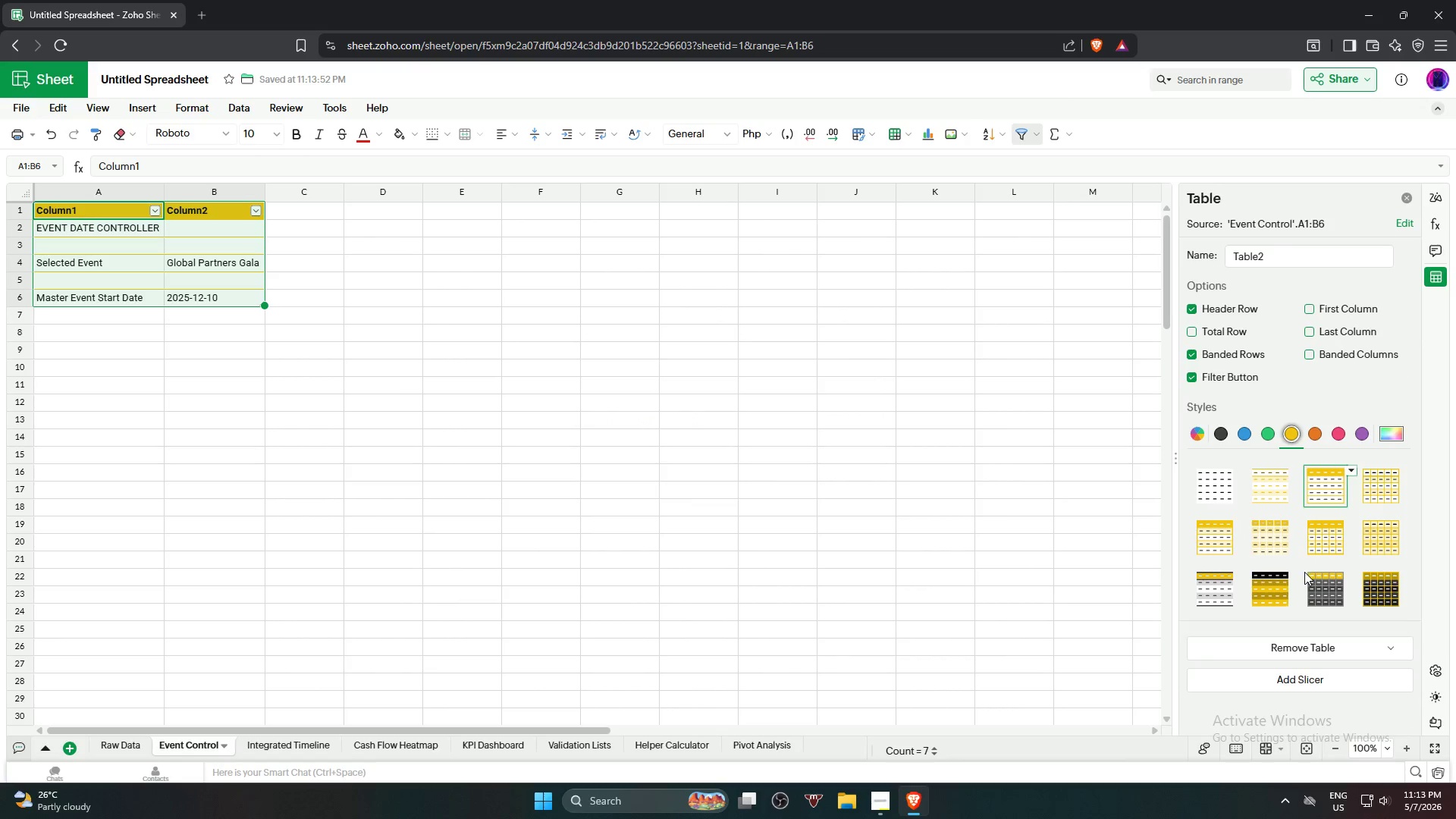 
left_click([989, 591])
 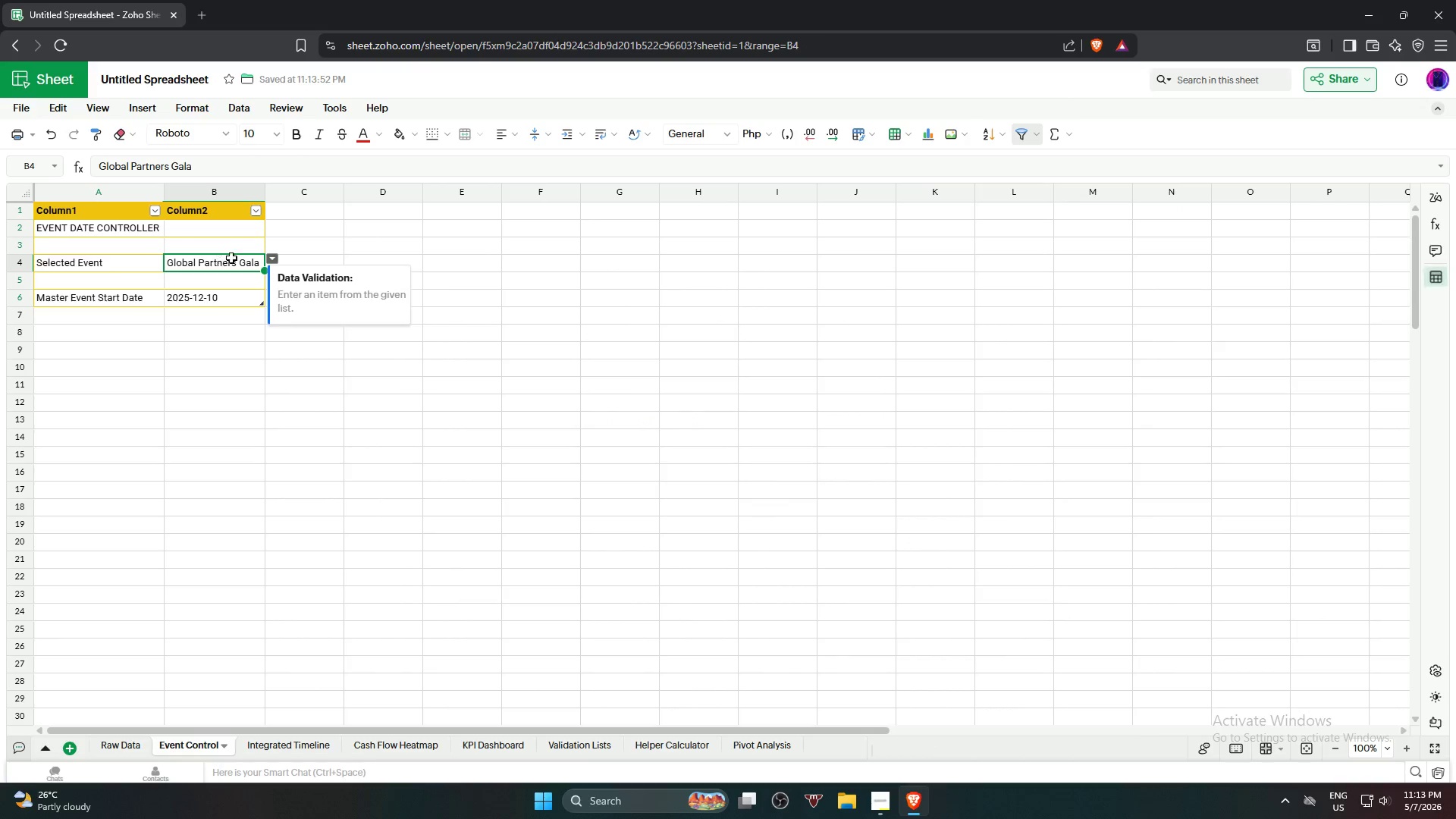 
left_click([275, 258])
 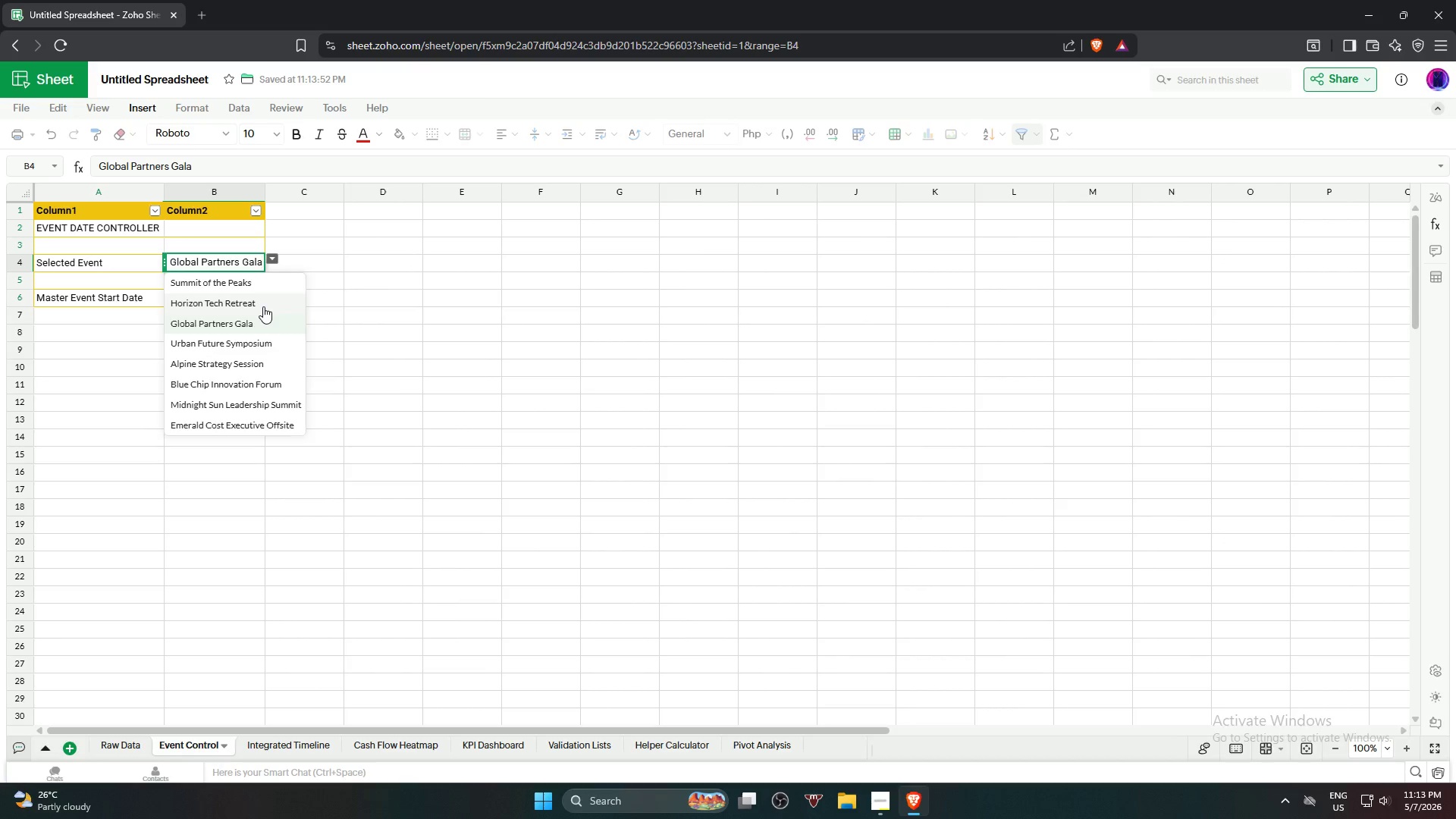 
left_click([263, 306])
 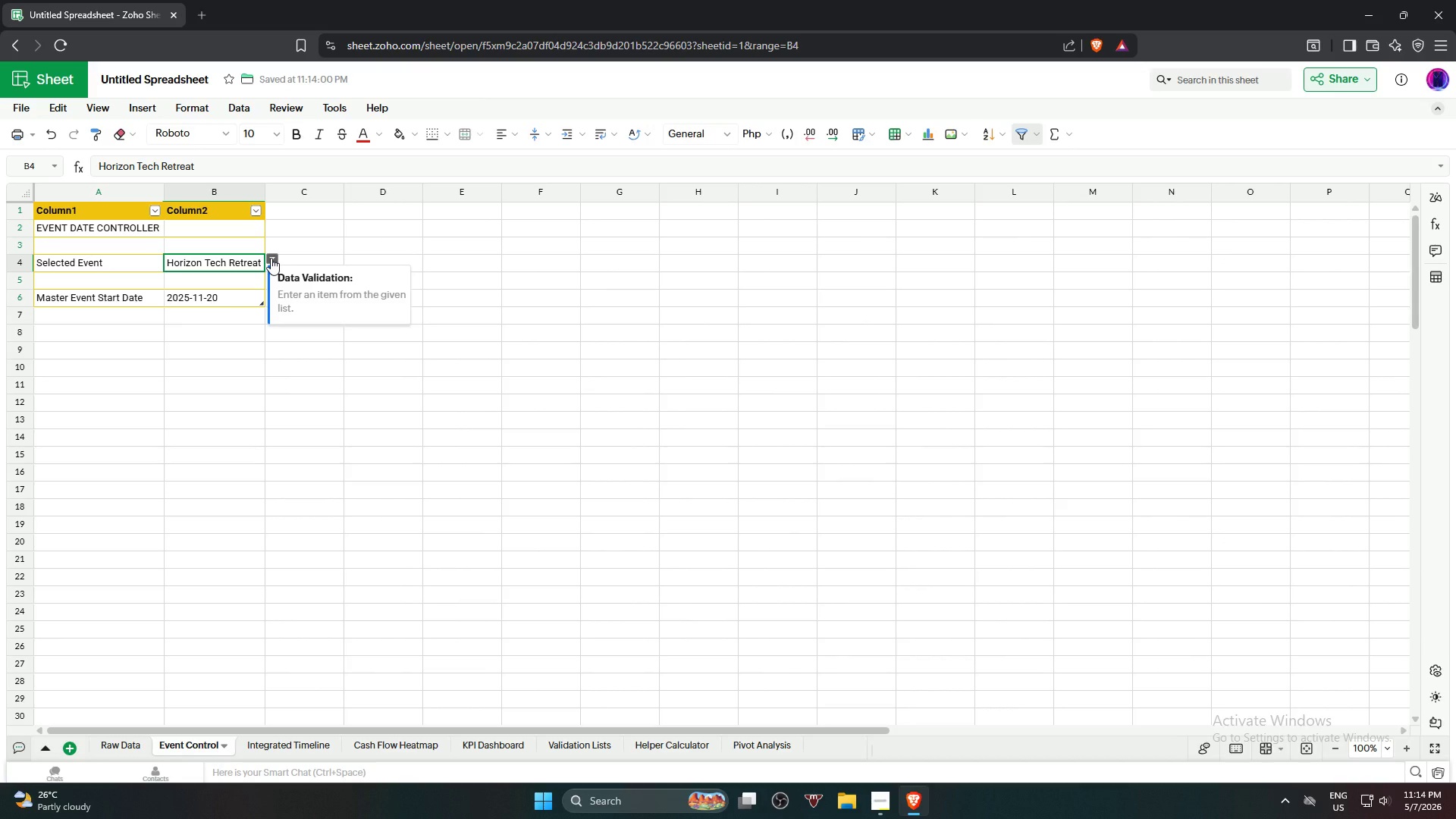 
left_click([271, 258])
 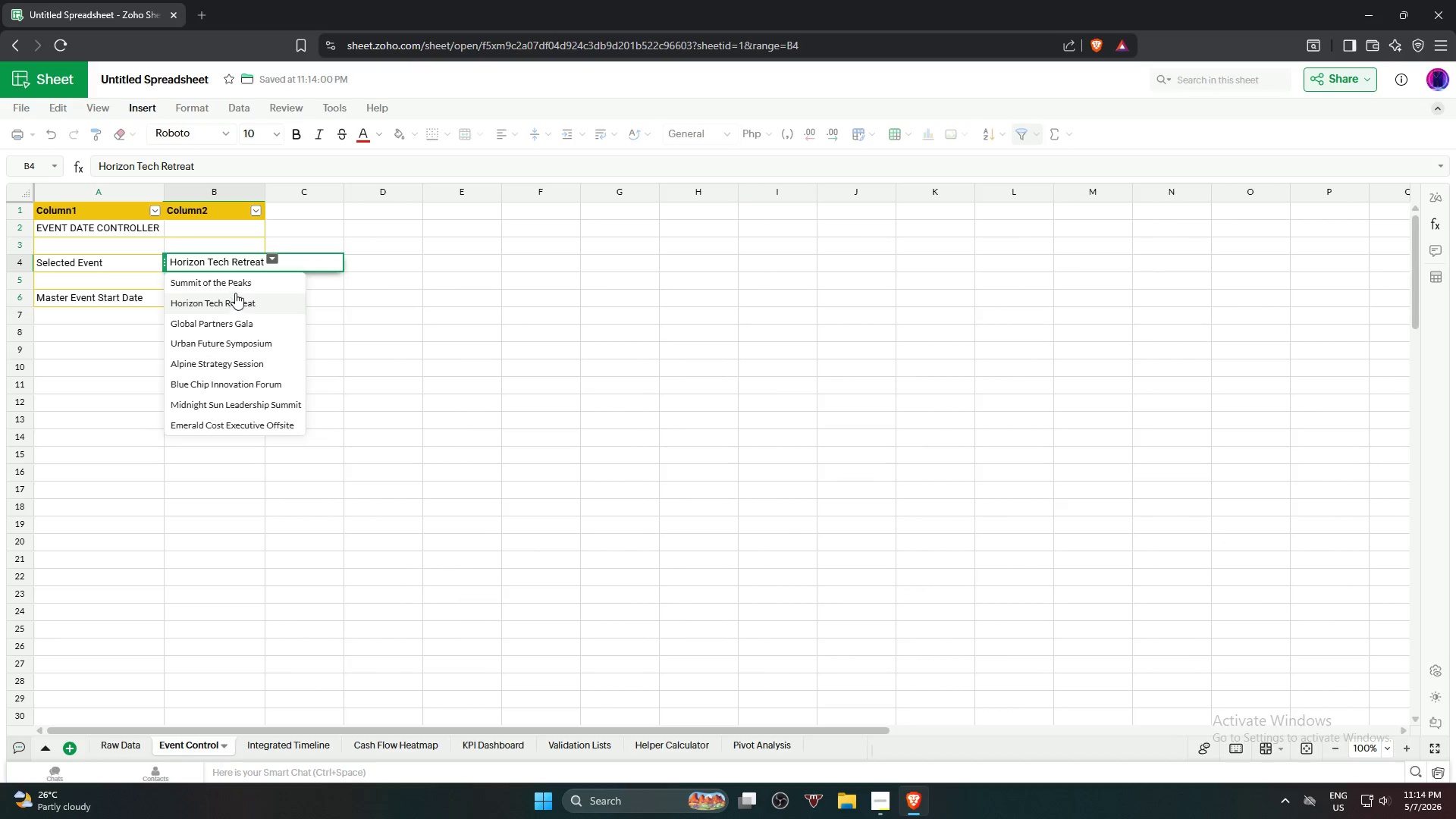 
left_click([239, 285])
 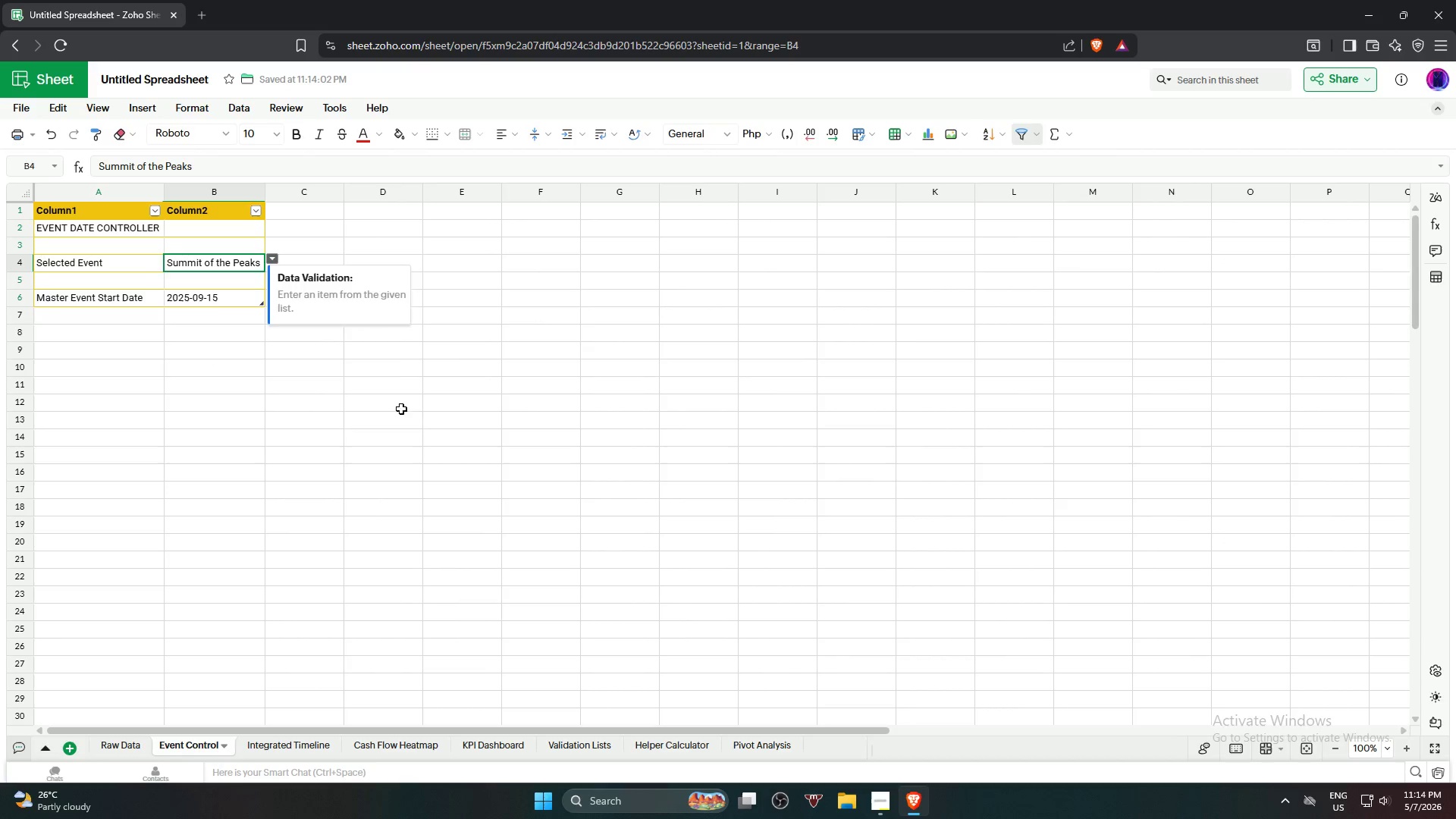 
left_click([401, 415])
 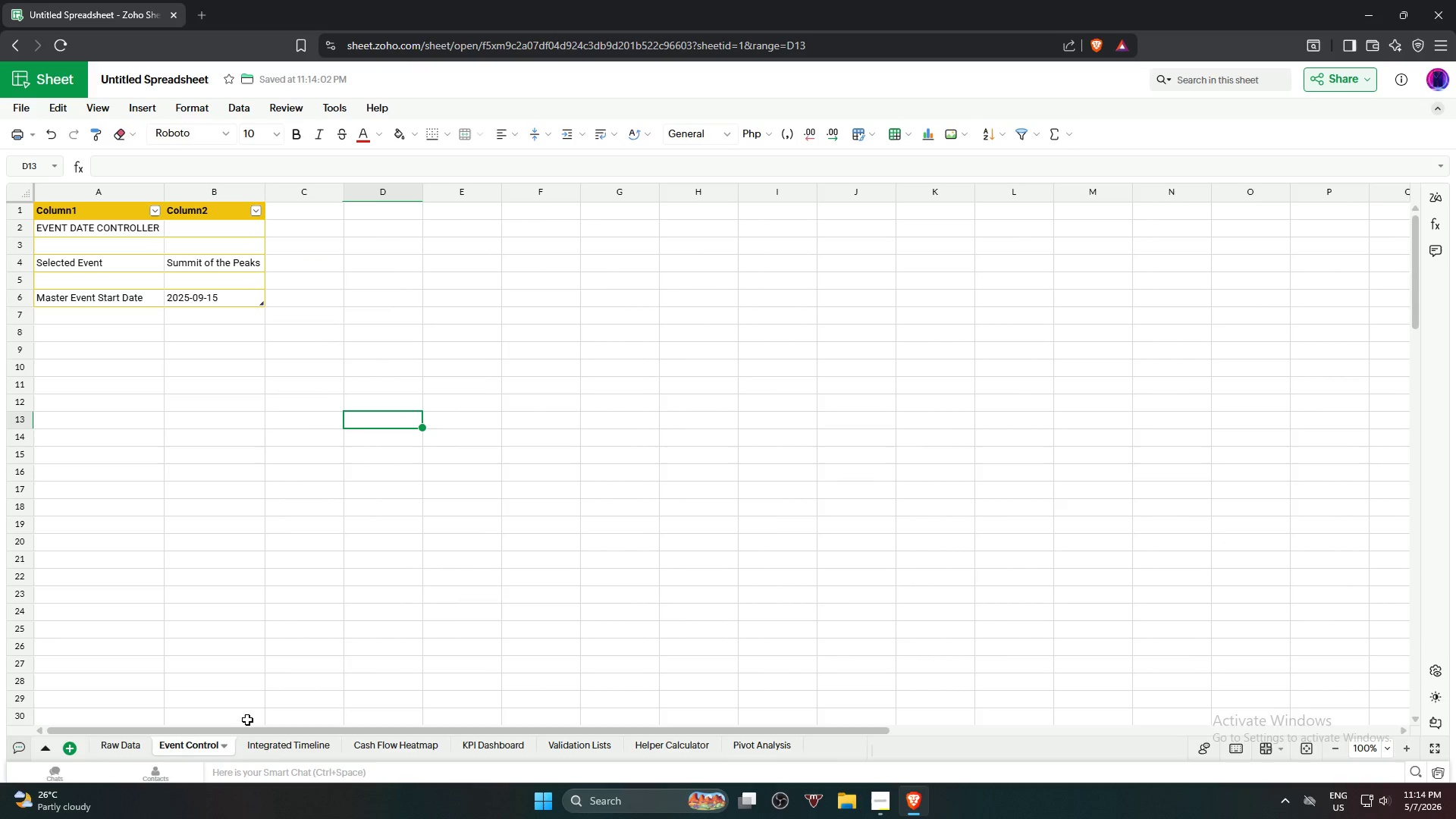 
left_click([271, 741])
 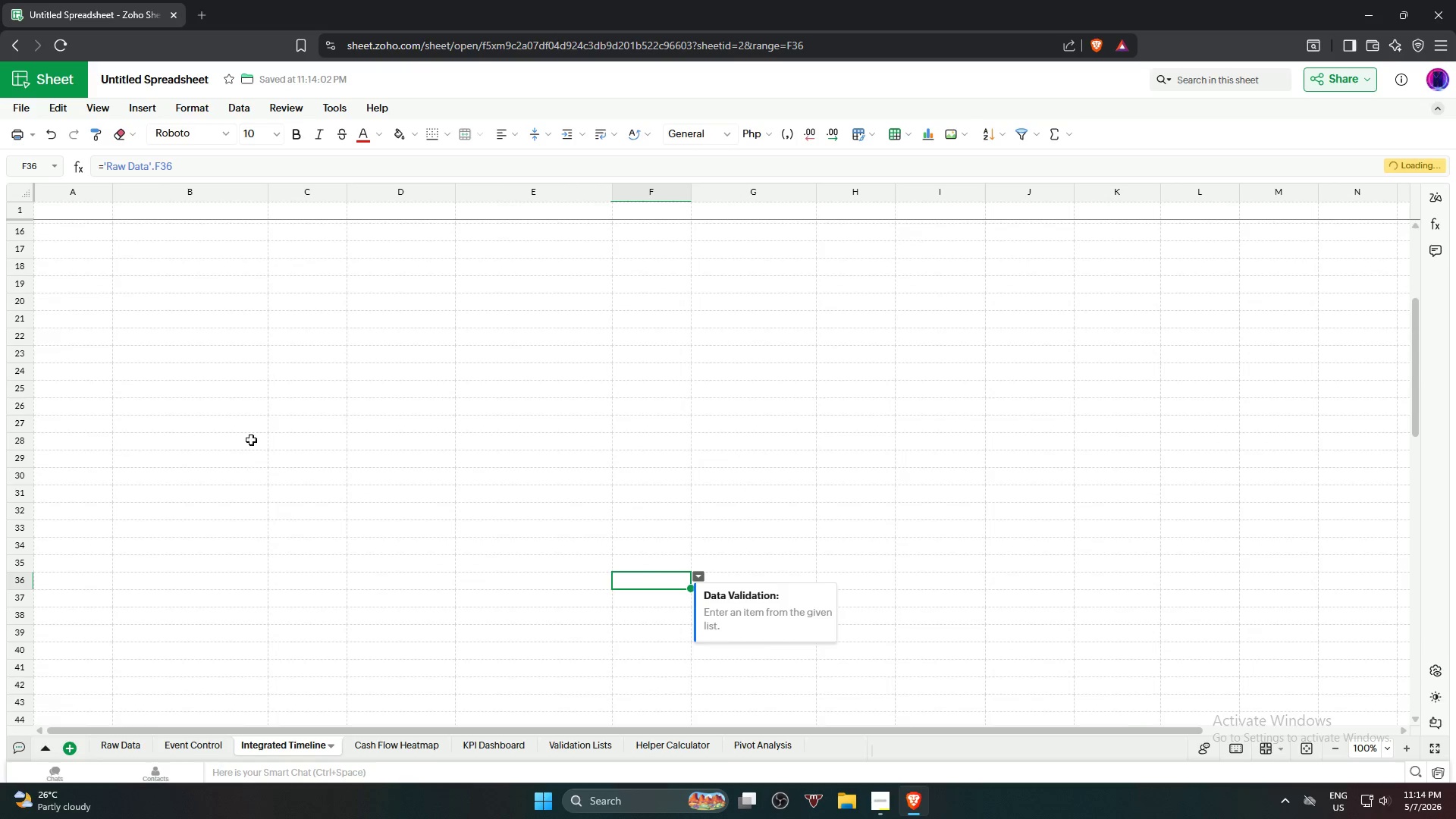 
left_click([249, 404])
 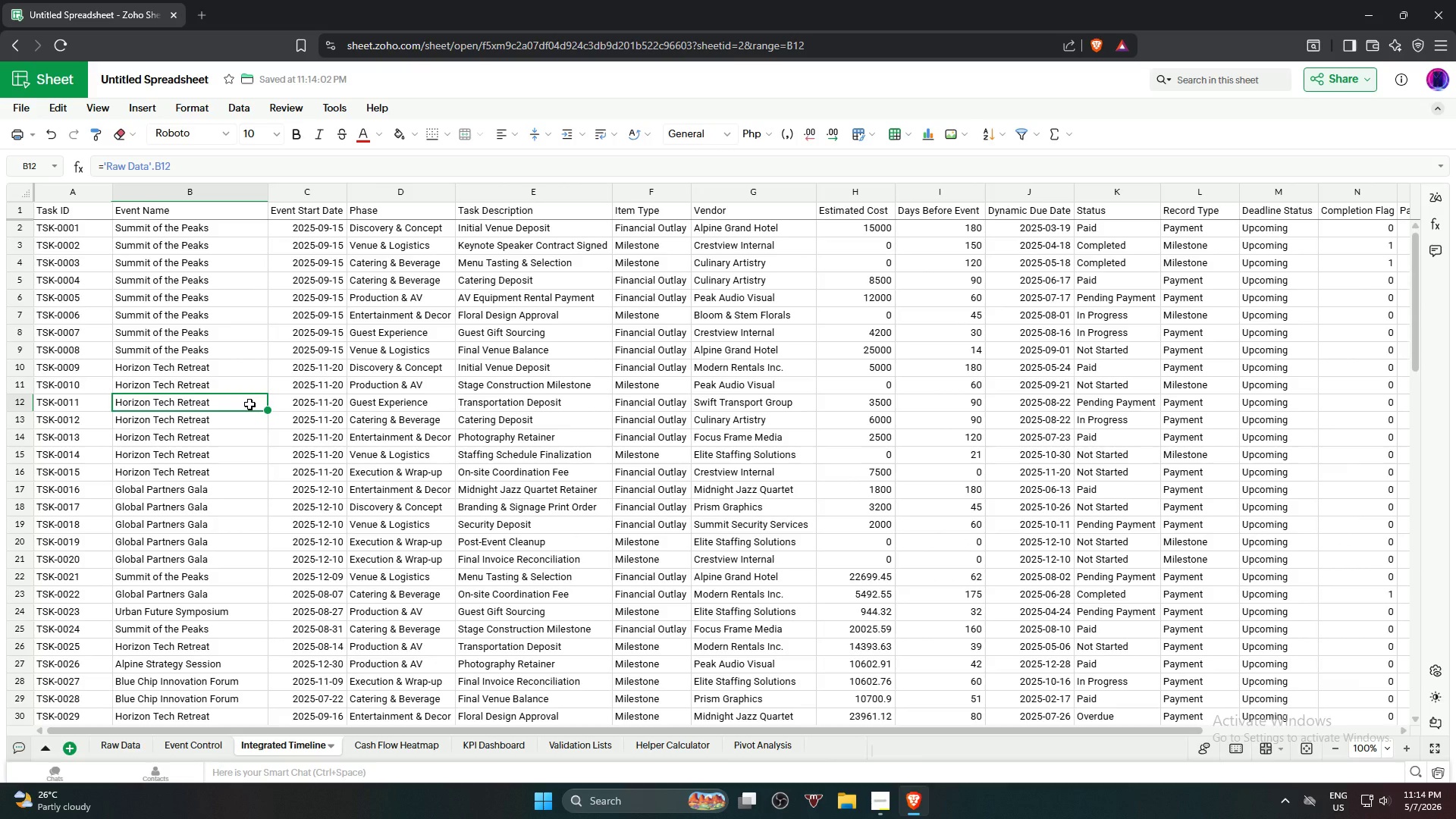 
scroll: coordinate [248, 410], scroll_direction: up, amount: 10.0
 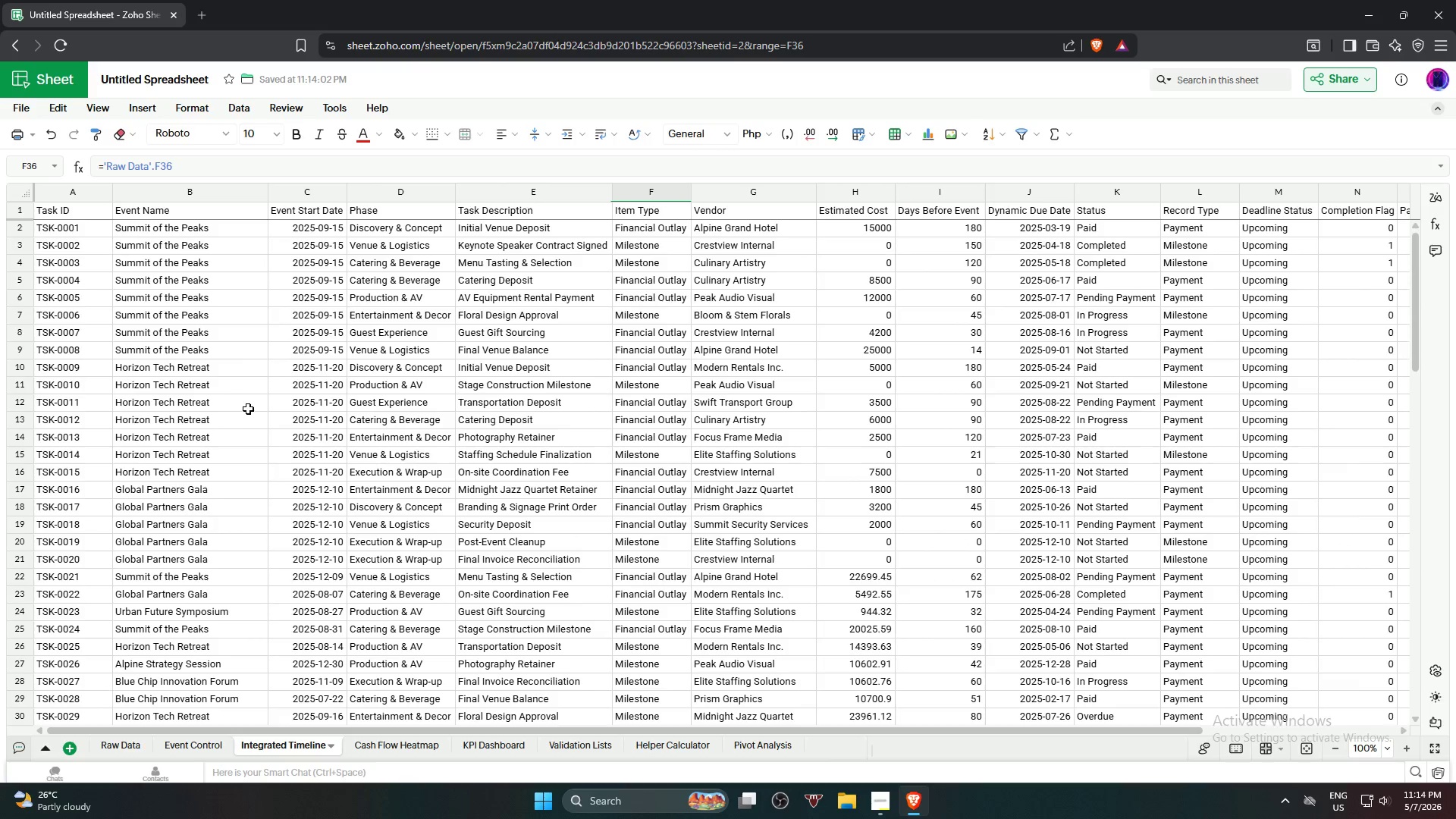 
key(Control+A)
 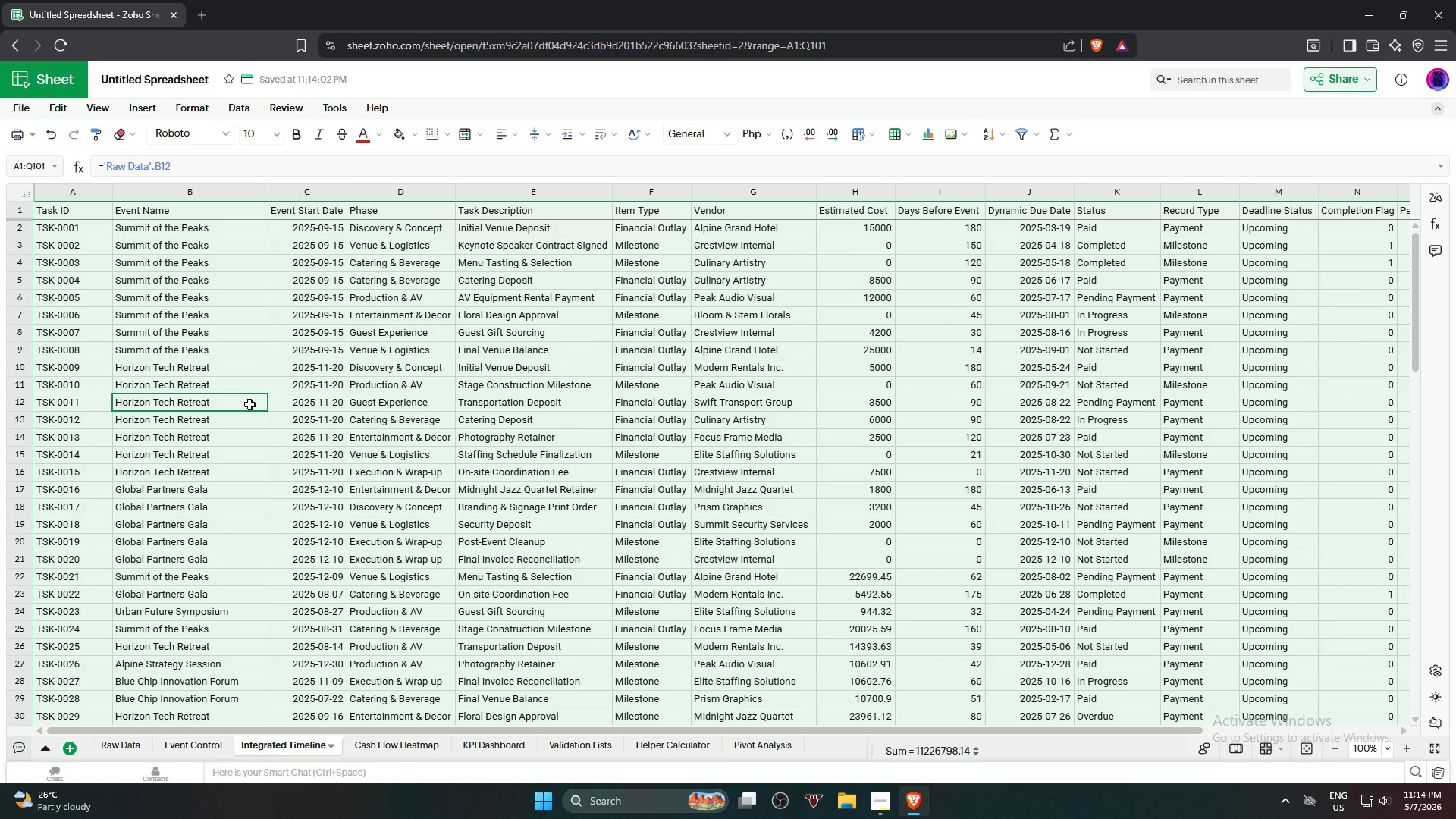 
key(Alt+Control+T)
 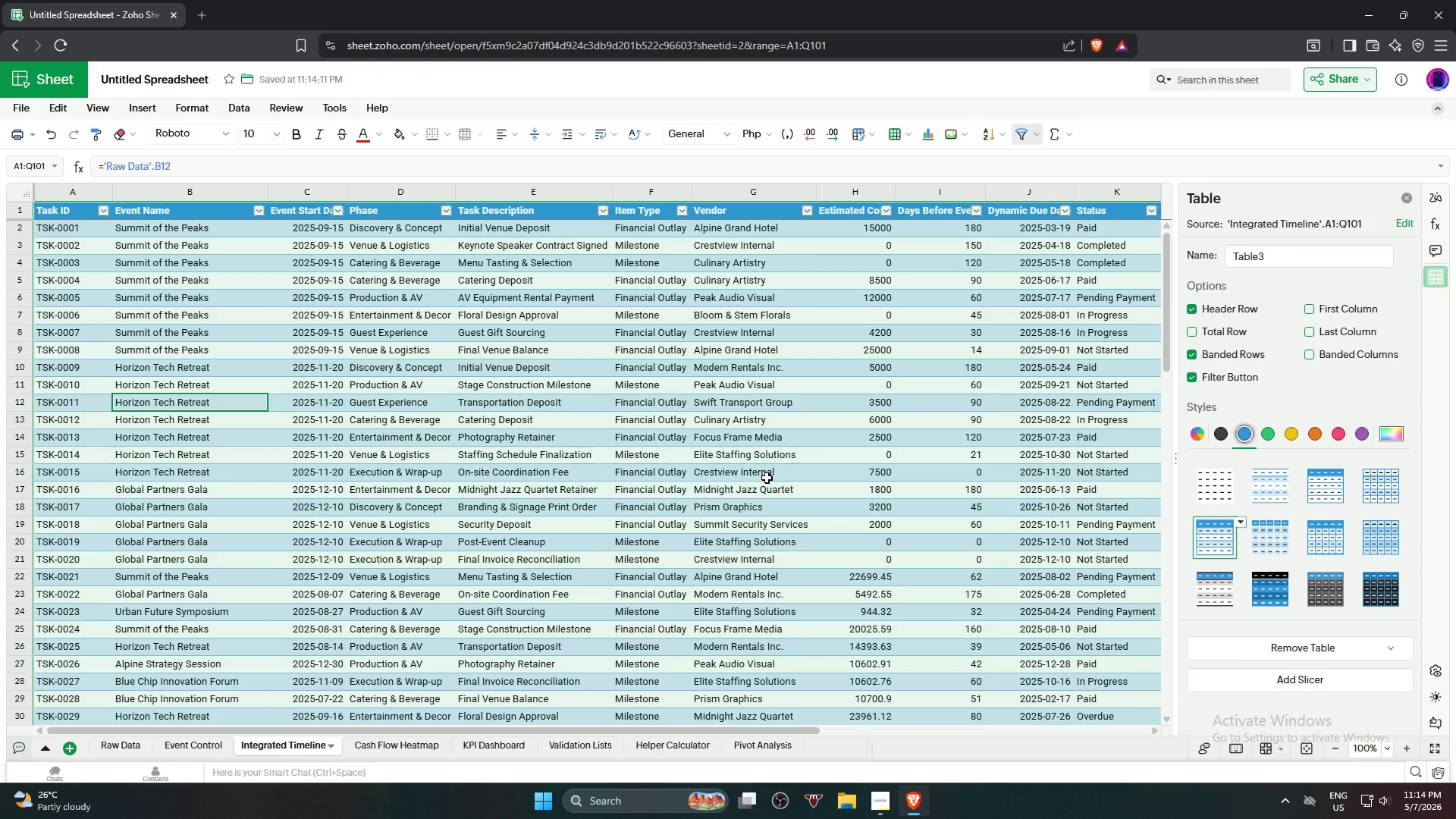 
left_click([1294, 432])
 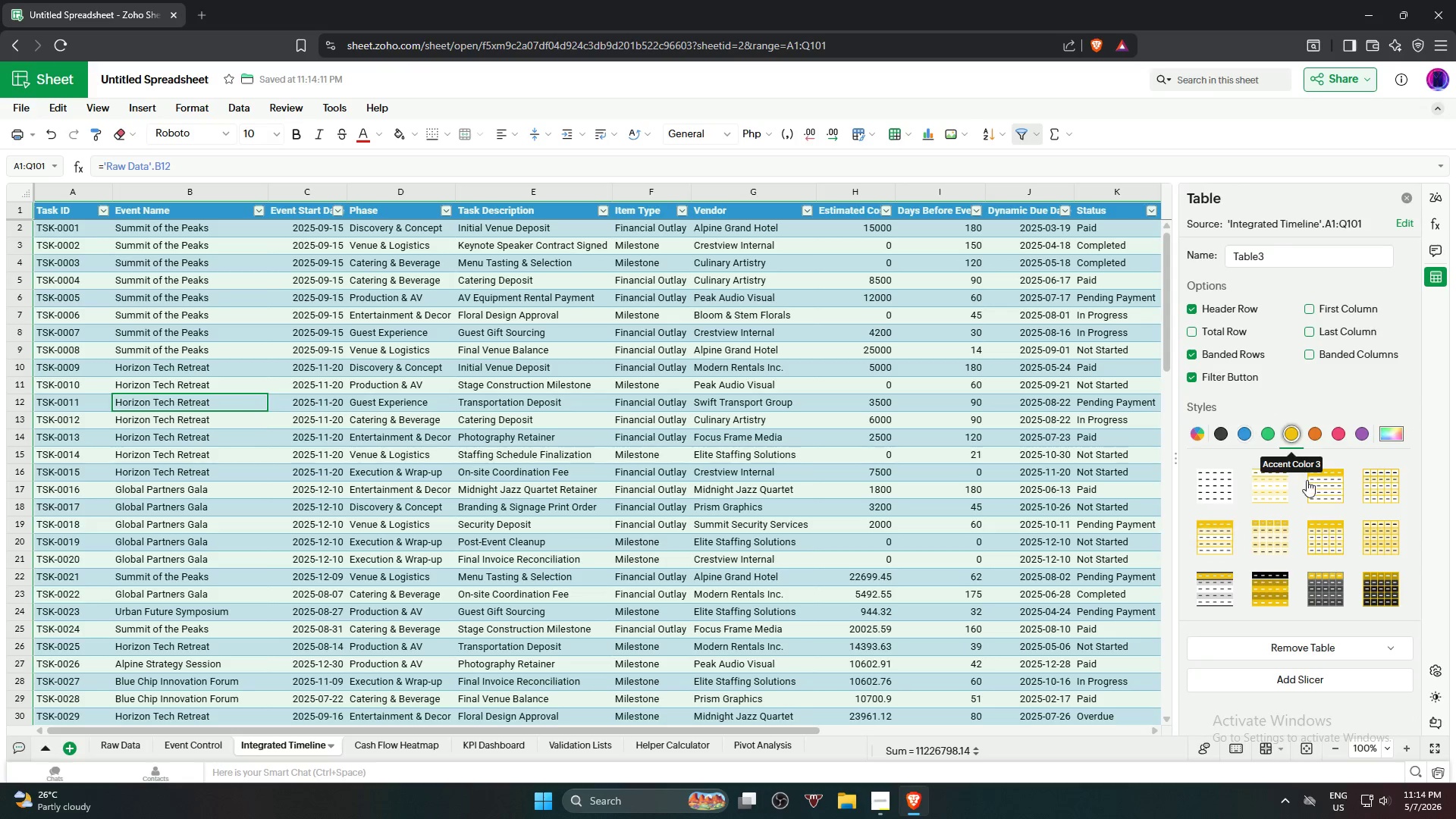 
left_click([1321, 485])
 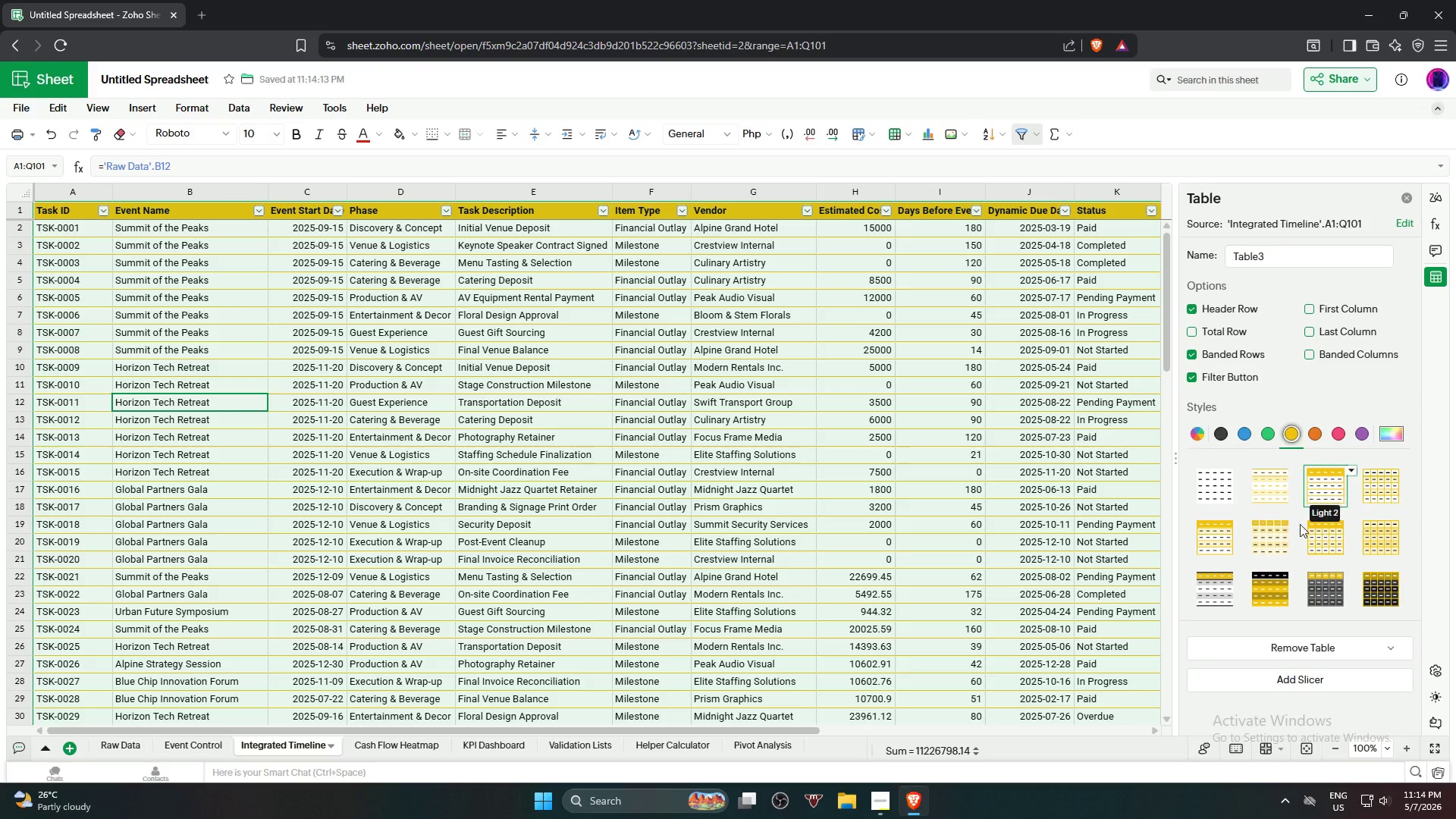 
left_click([868, 632])
 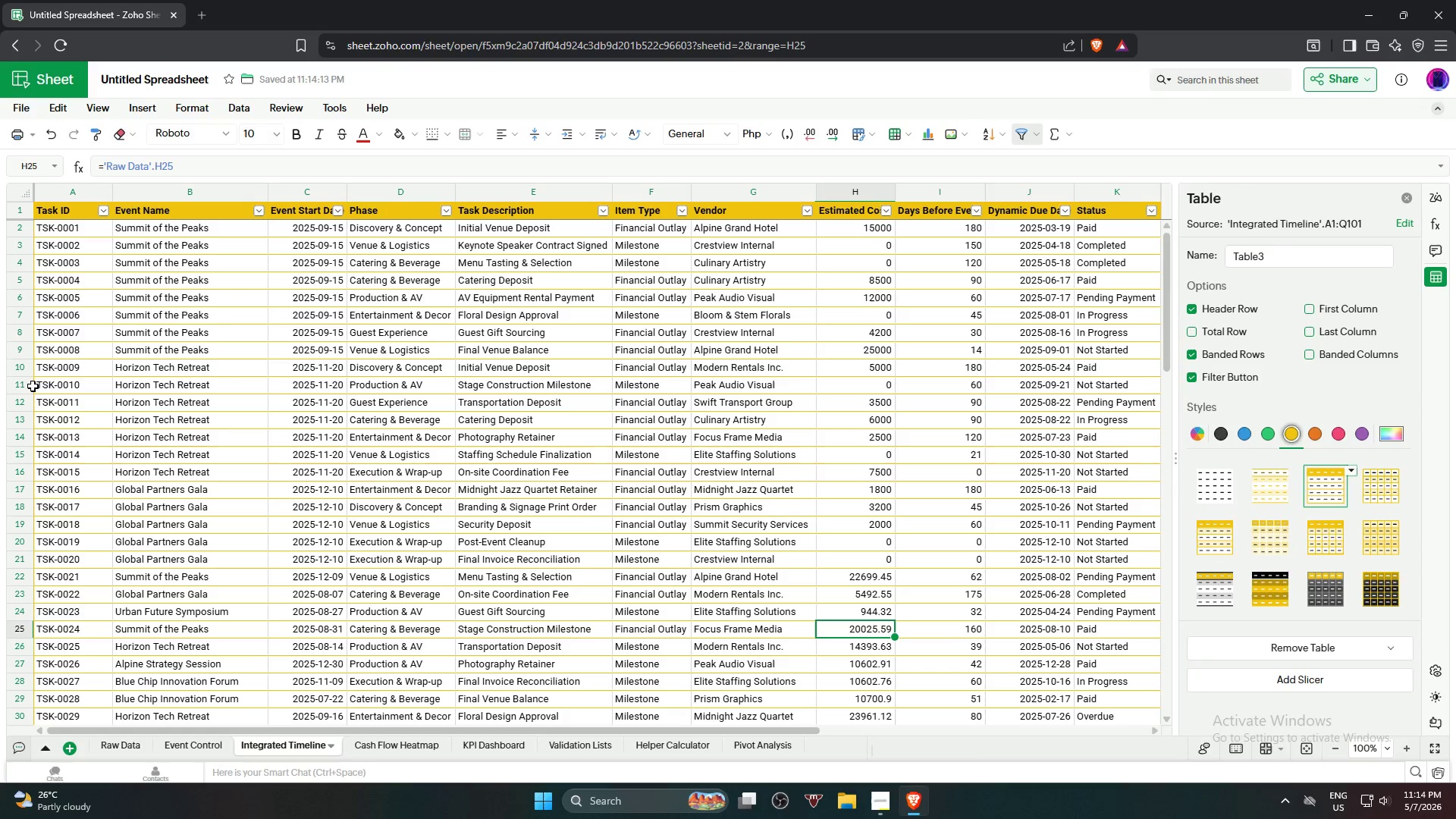 
scroll: coordinate [428, 422], scroll_direction: down, amount: 7.0
 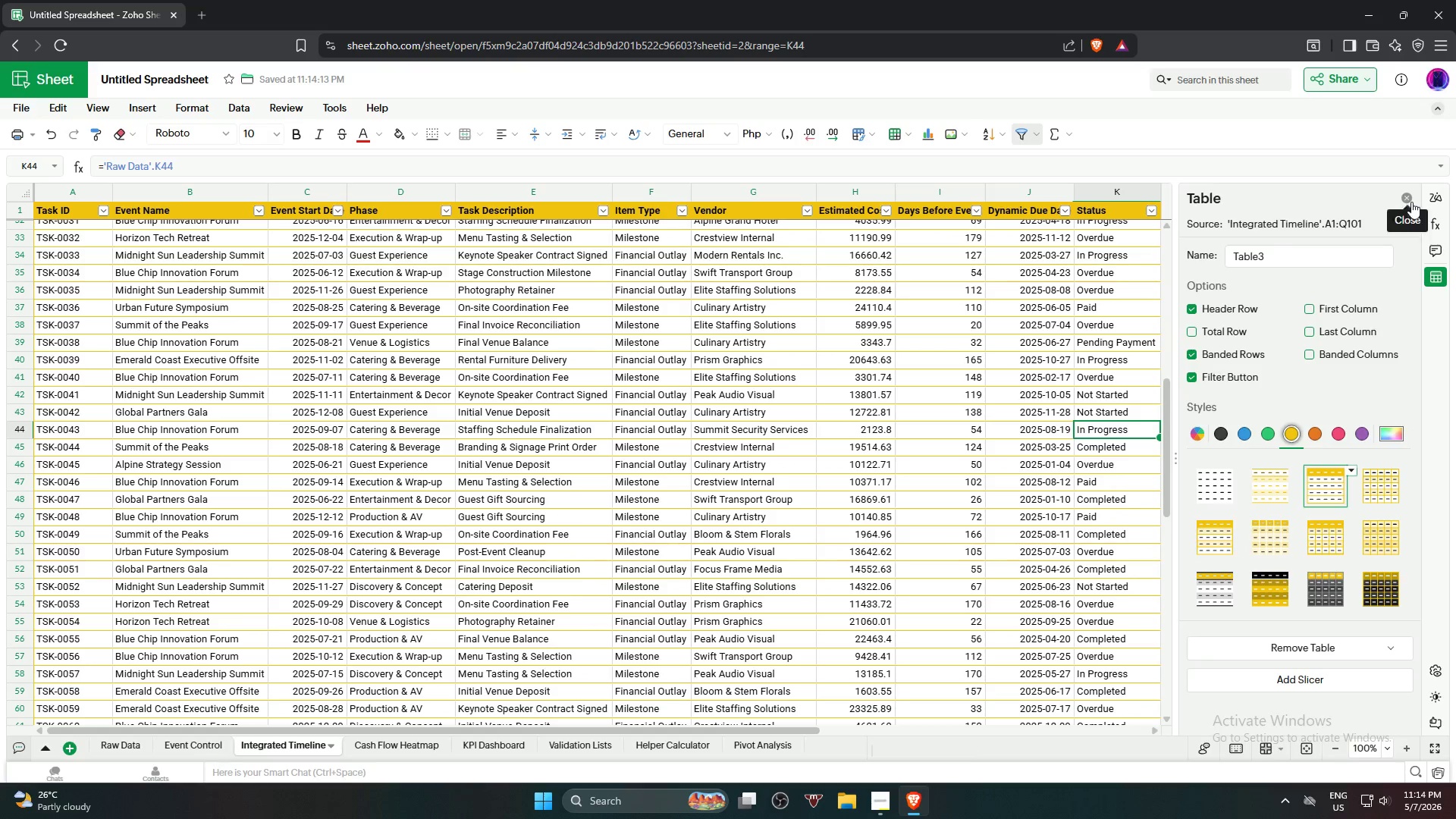 
left_click([833, 421])
 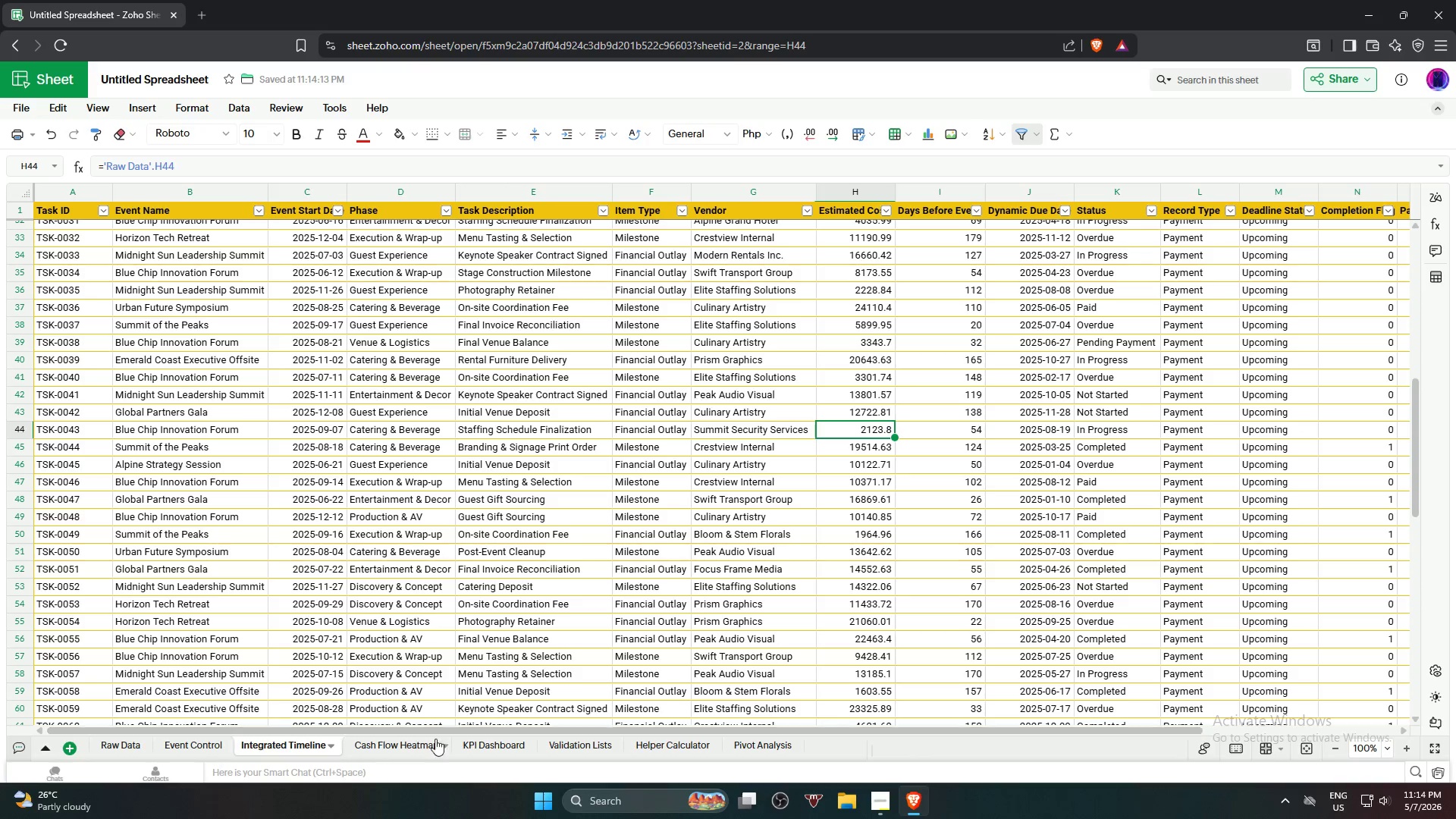 
left_click([419, 748])
 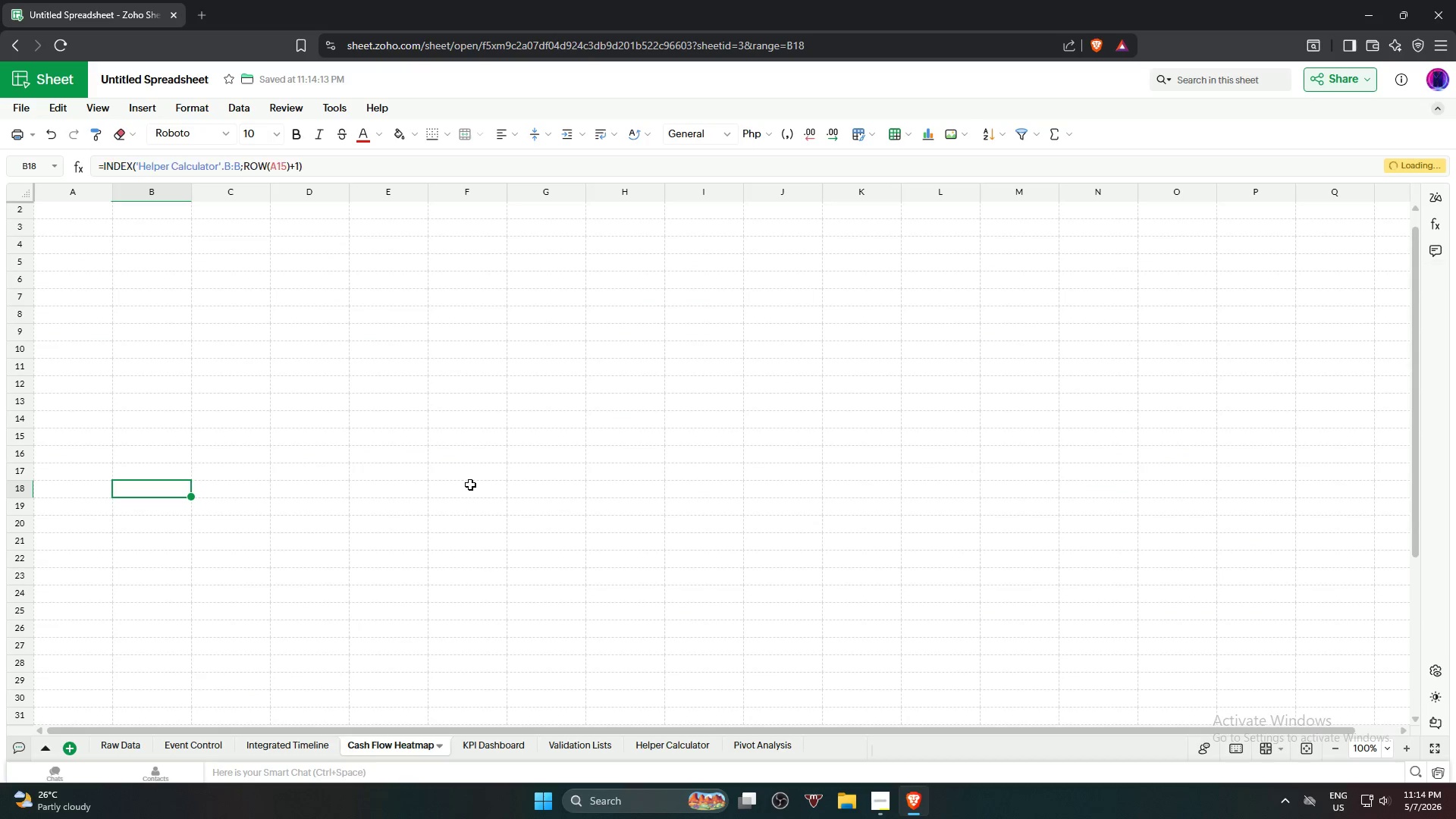 
left_click([470, 484])
 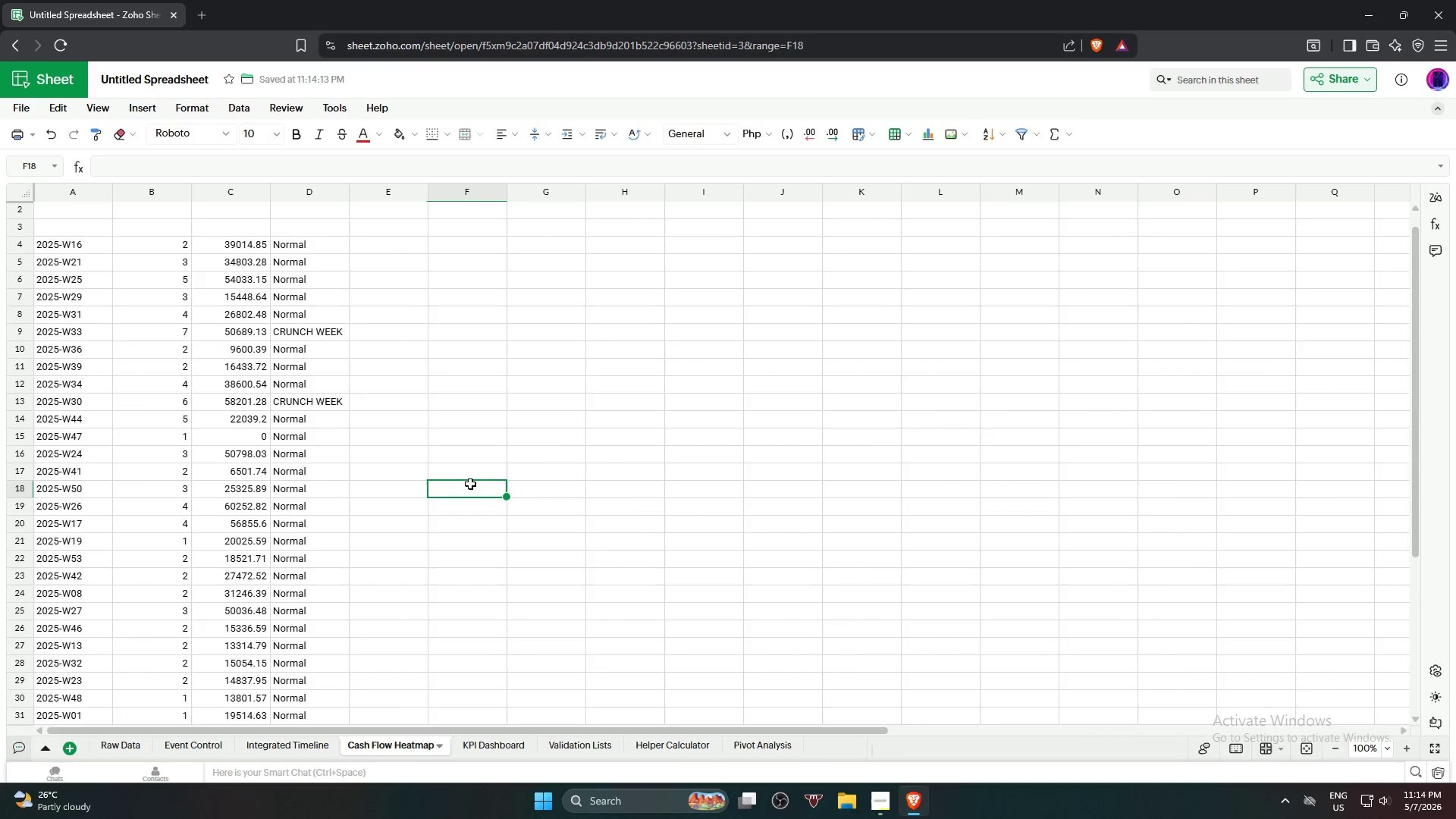 
scroll: coordinate [377, 457], scroll_direction: up, amount: 6.0
 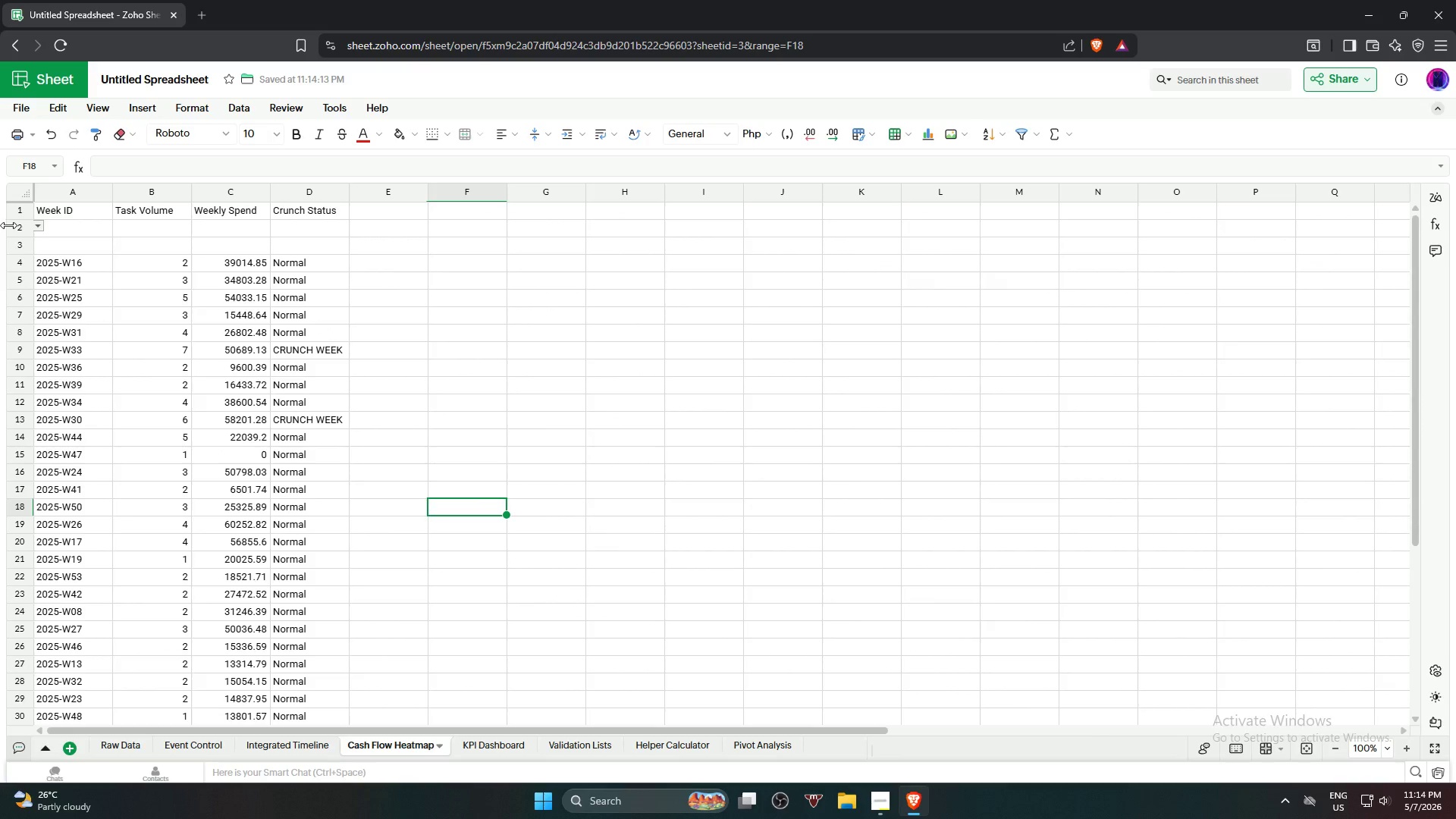 
left_click_drag(start_coordinate=[8, 225], to_coordinate=[17, 248])
 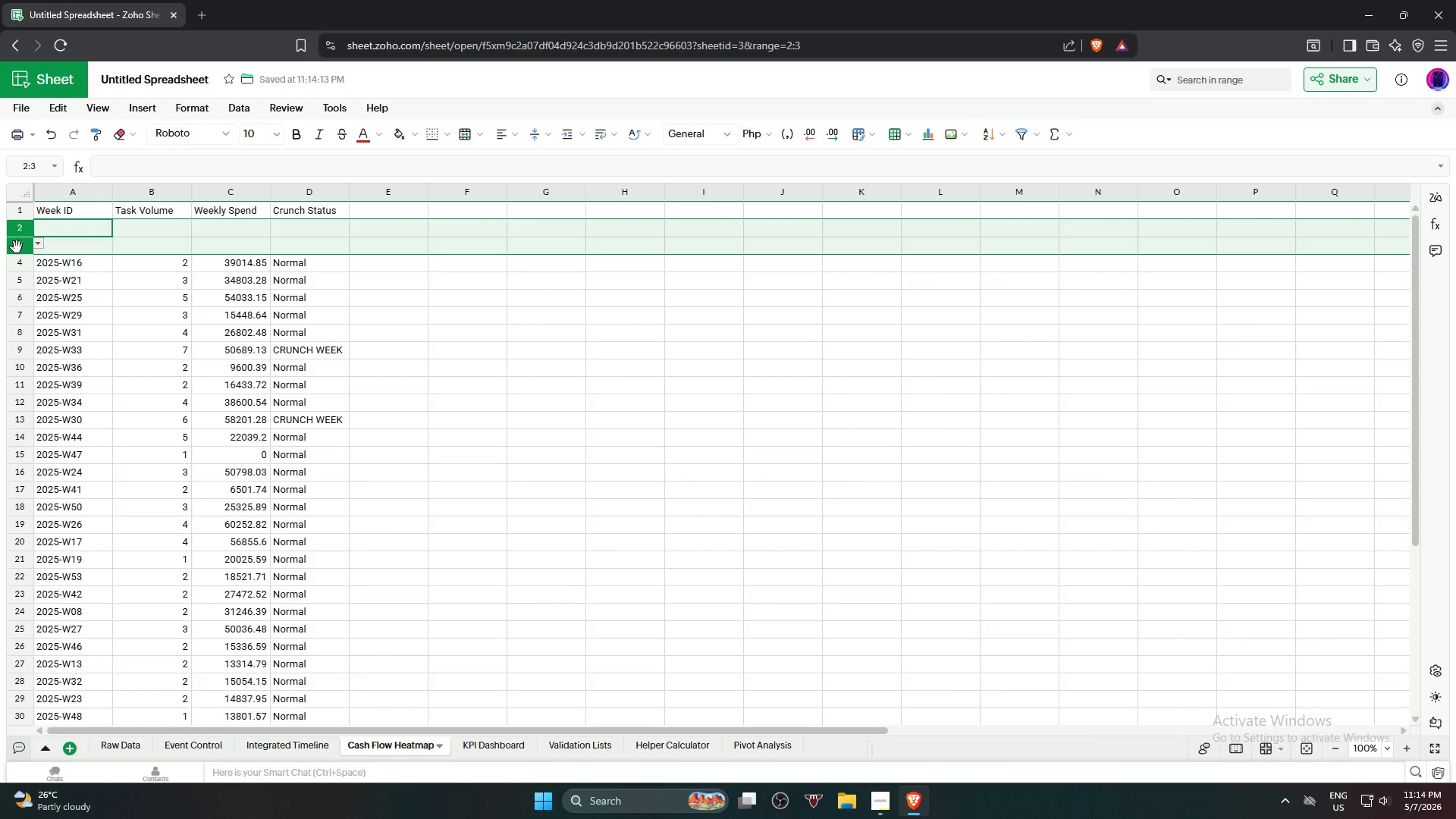 
right_click([17, 246])
 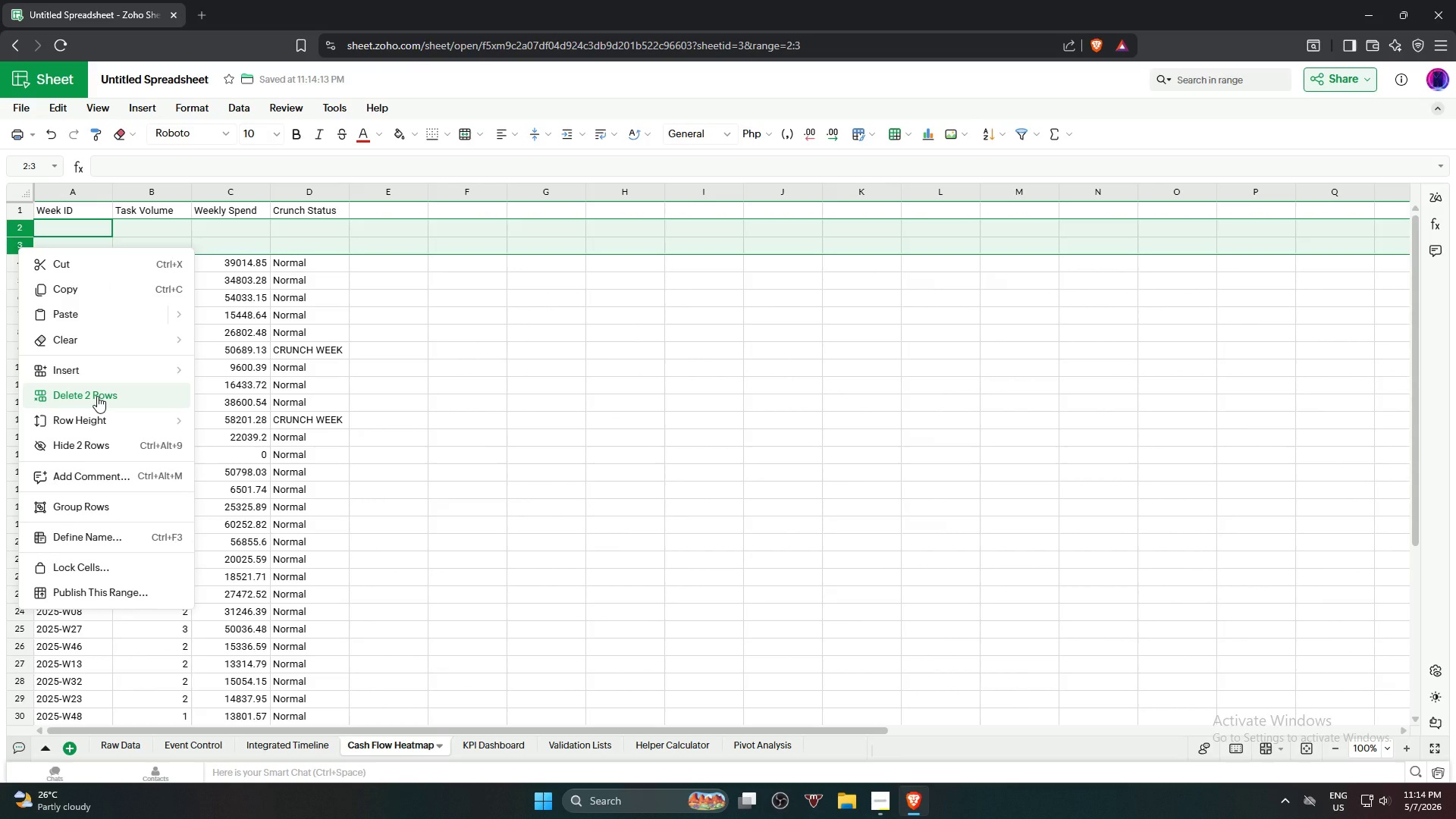 
left_click([97, 396])
 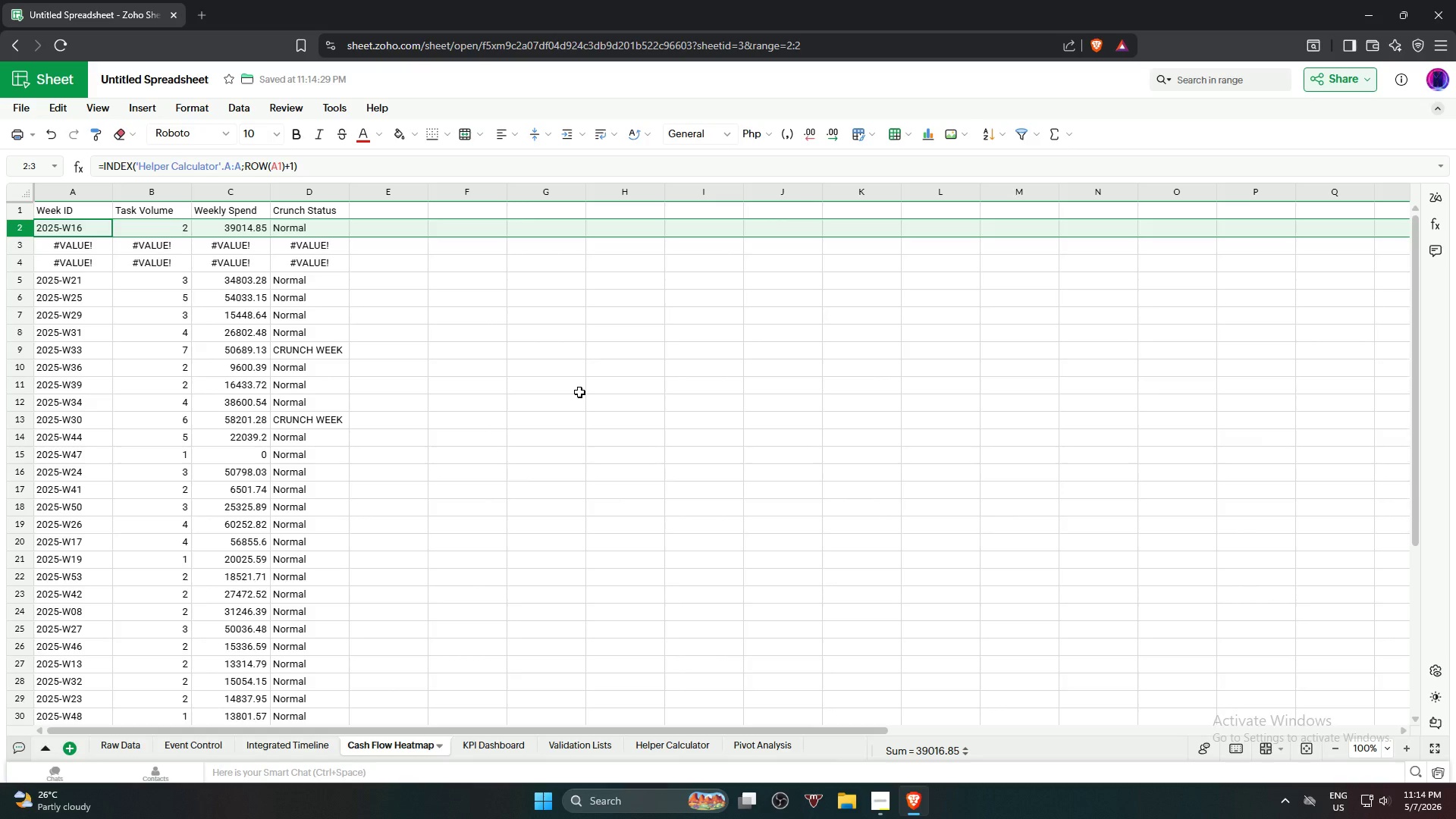 
key(Control+Z)
 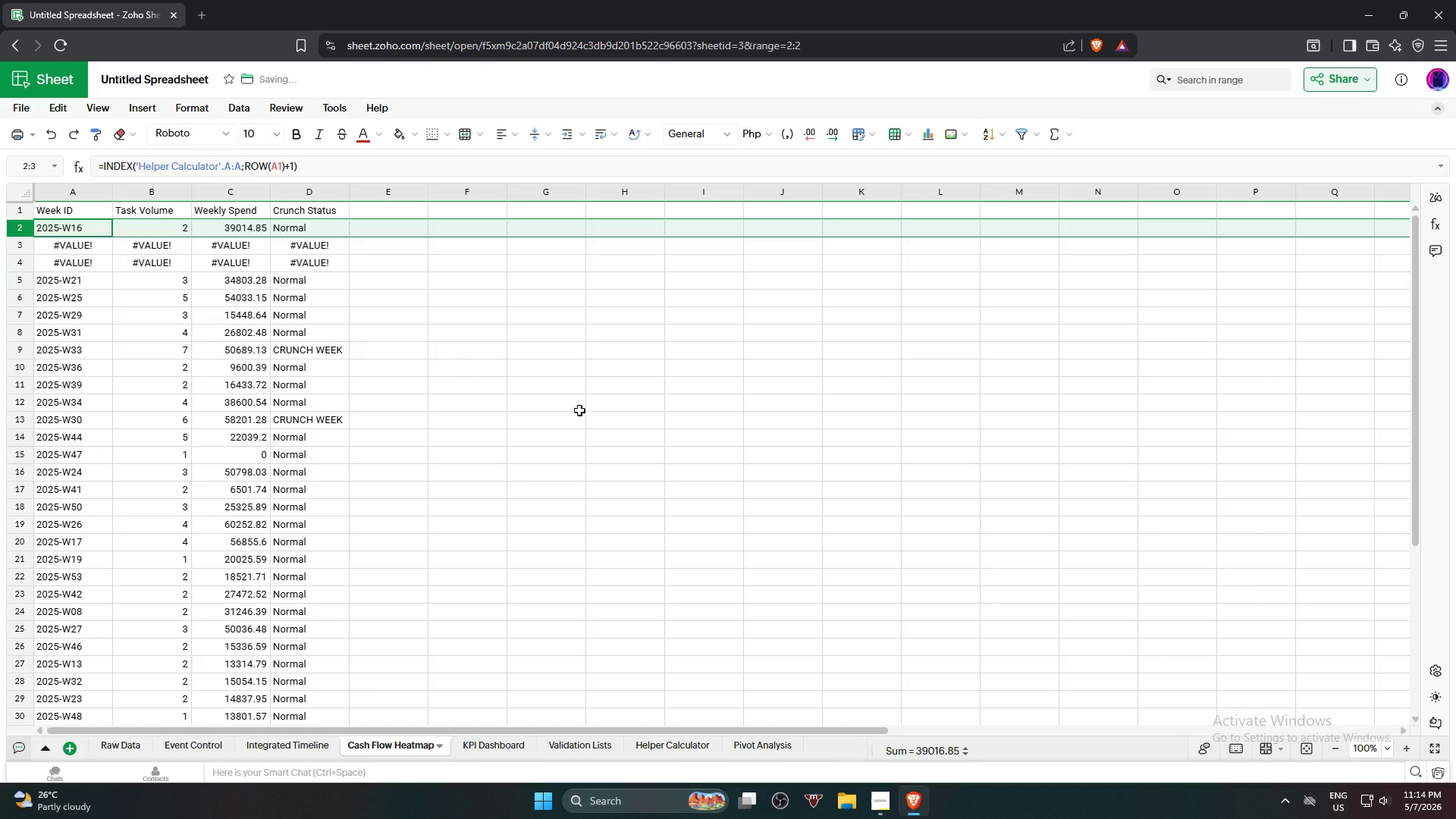 
key(Control+Z)
 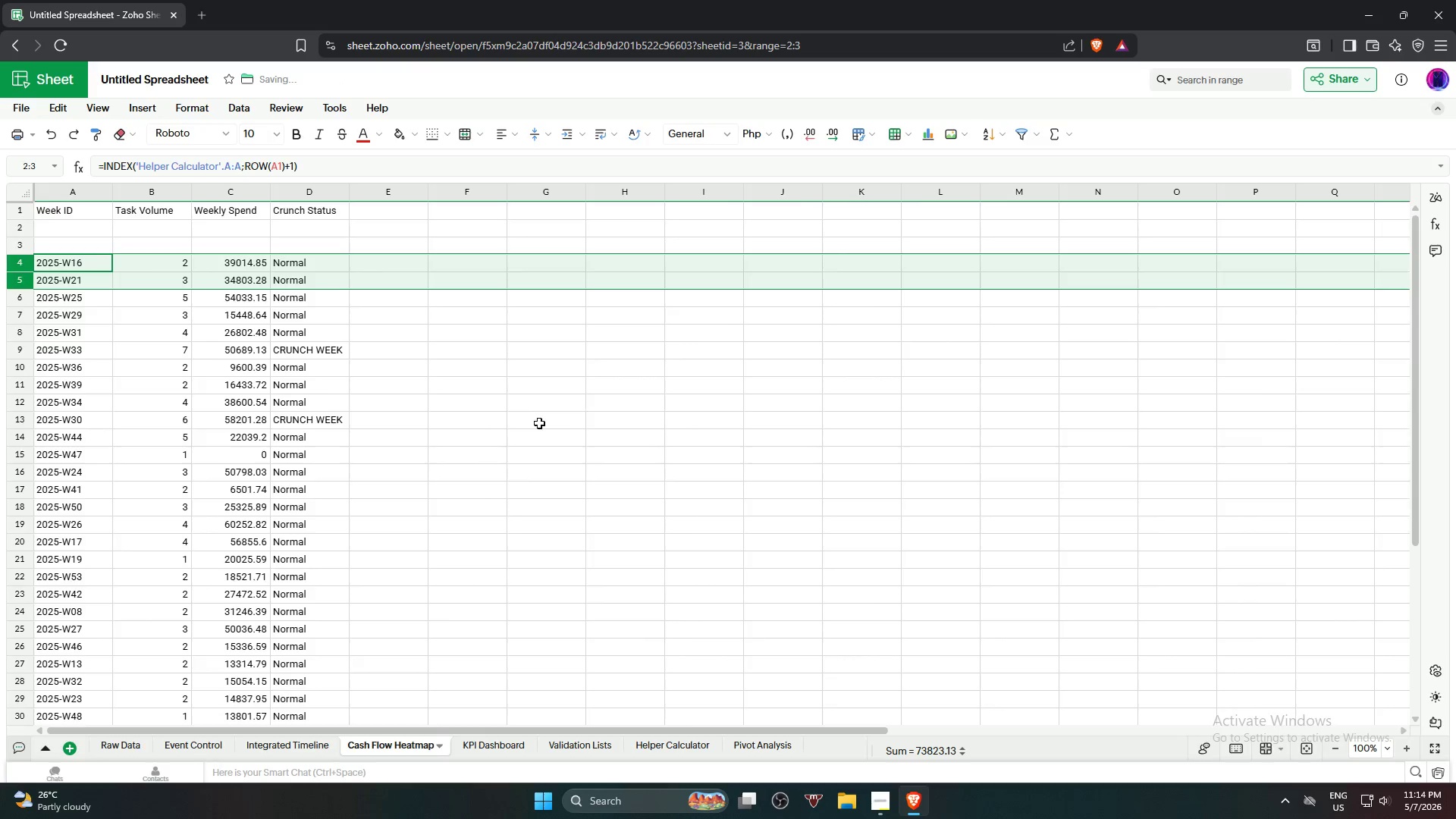 
left_click([515, 427])
 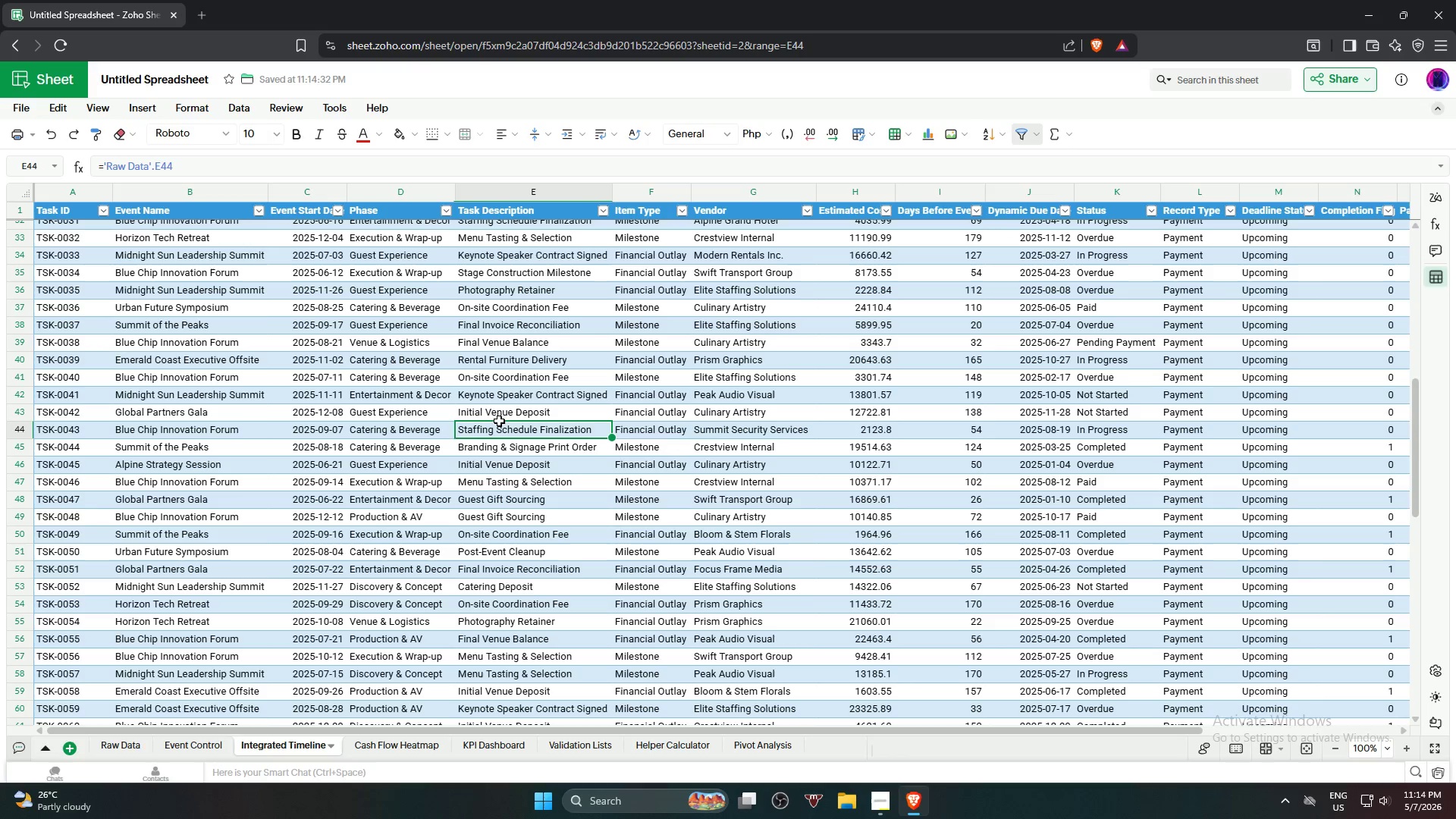 
scroll: coordinate [482, 347], scroll_direction: up, amount: 6.0
 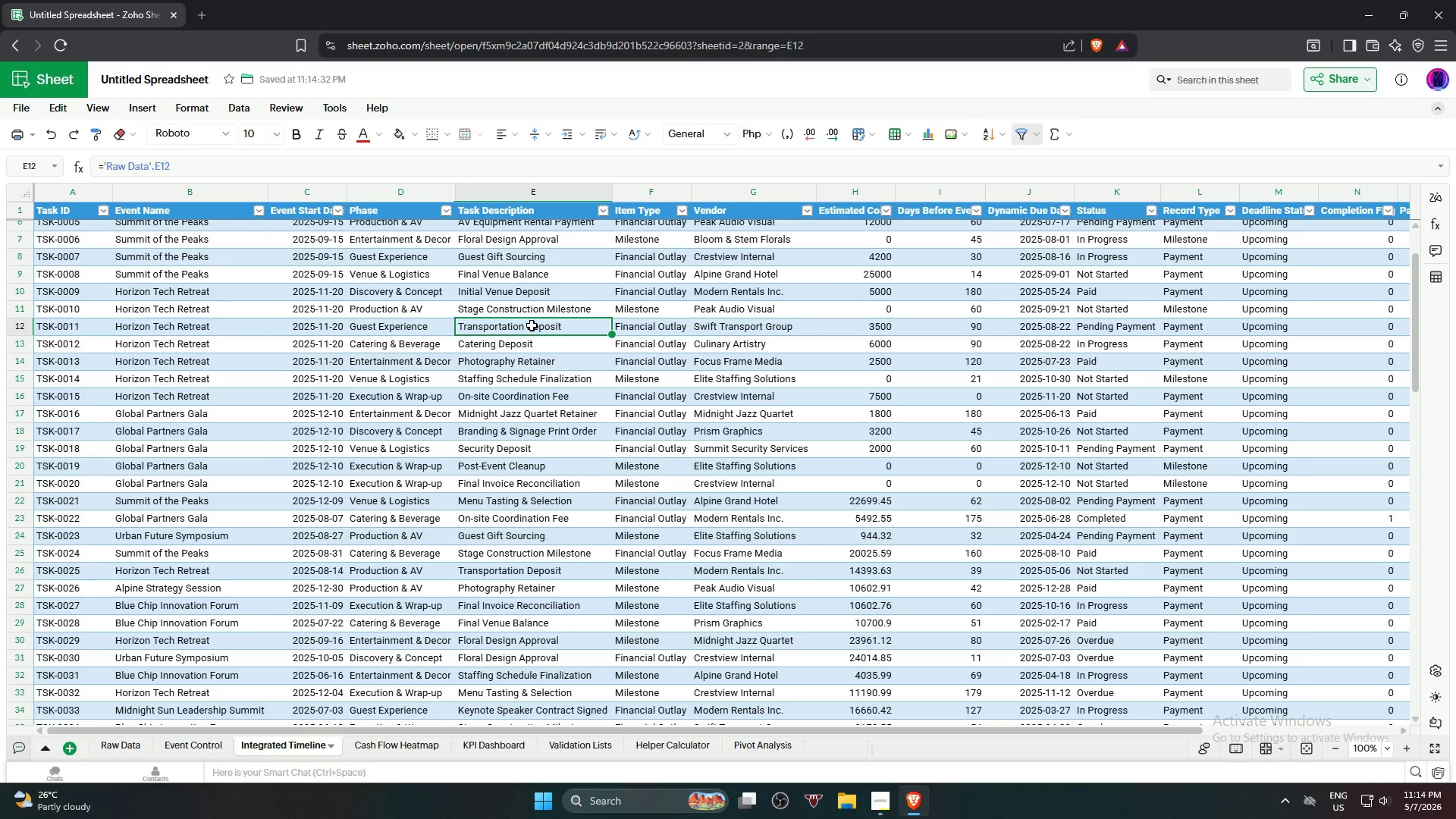 
key(Control+A)
 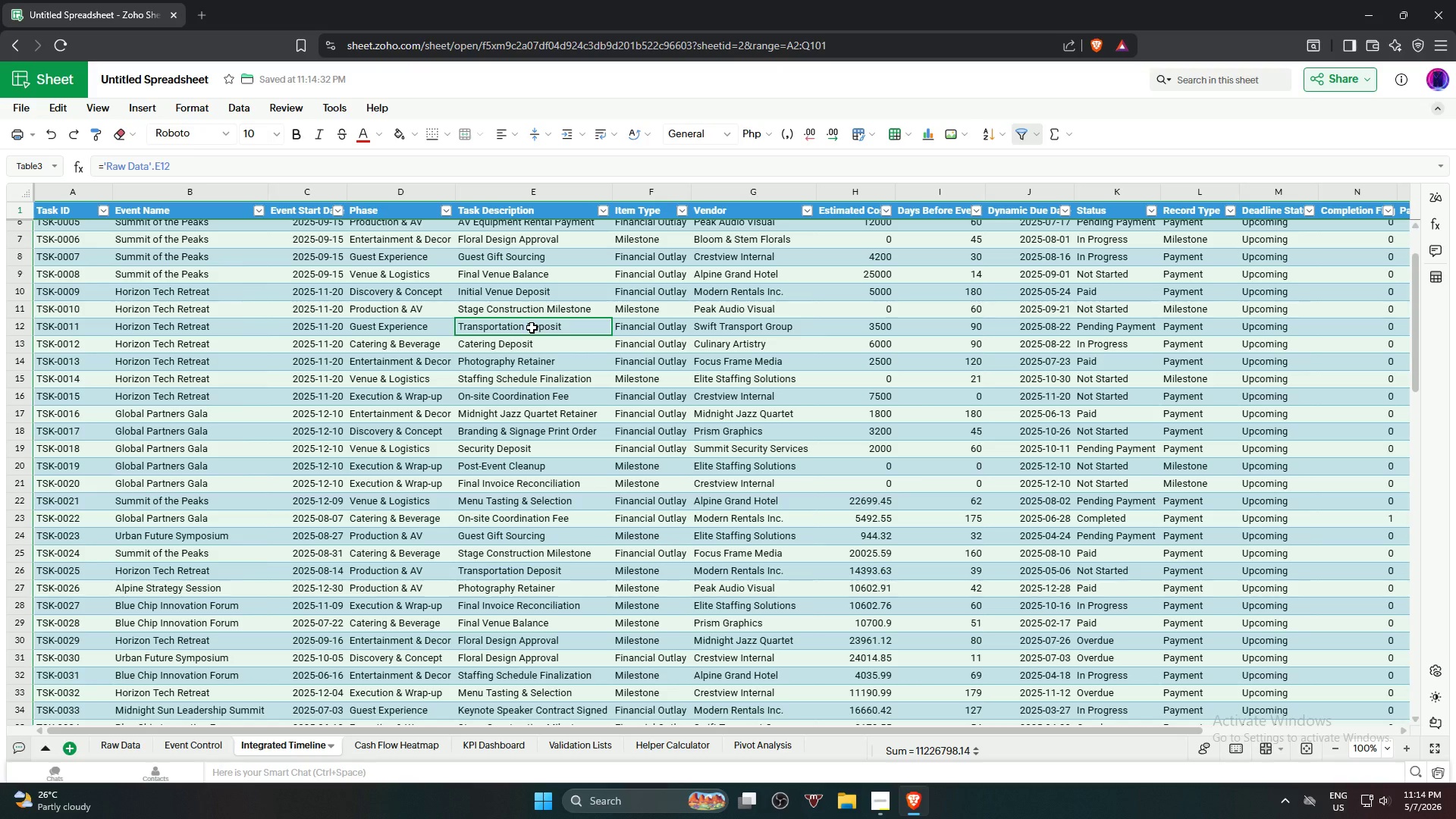 
key(Alt+Control+T)
 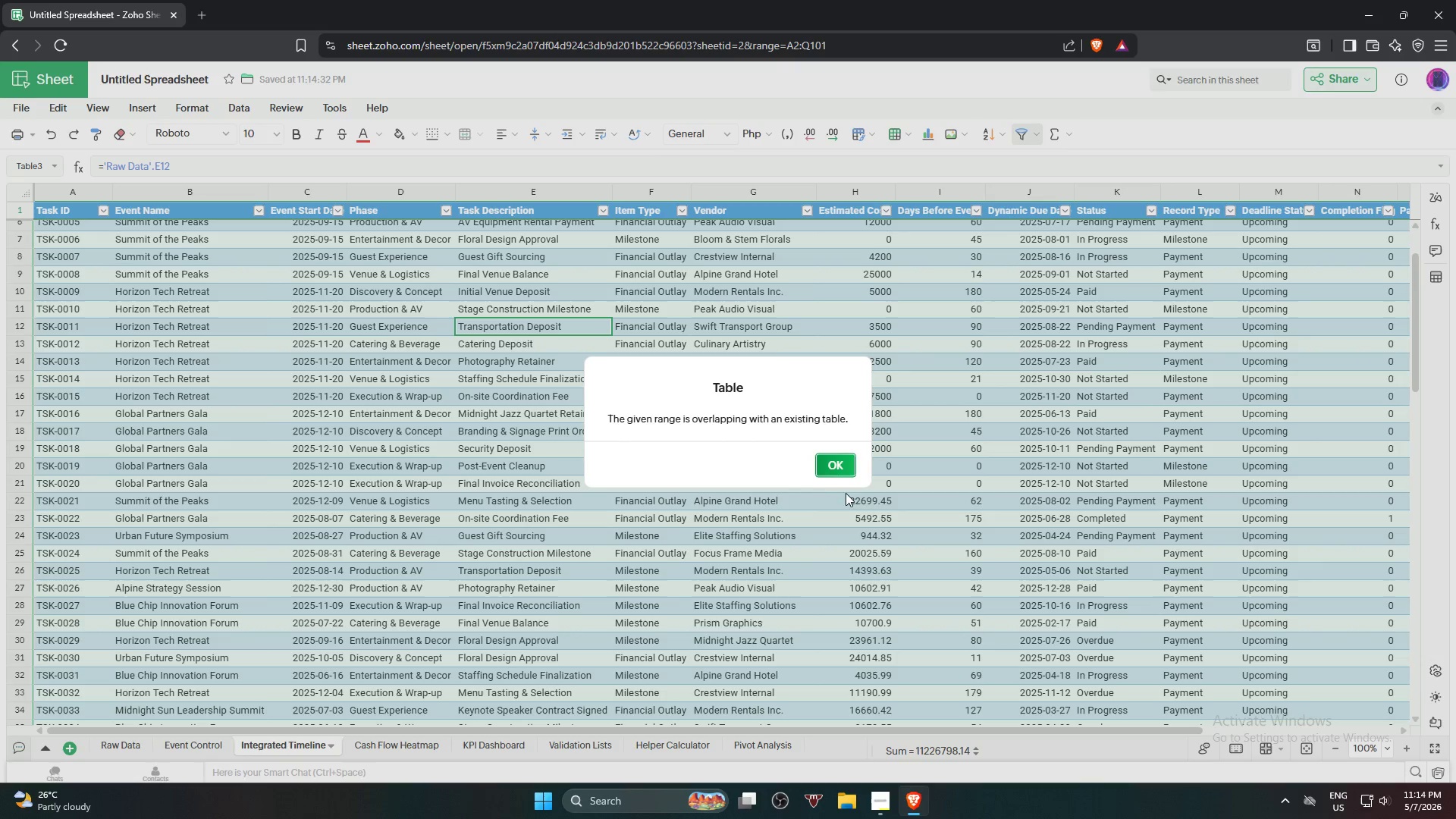 
left_click([840, 467])
 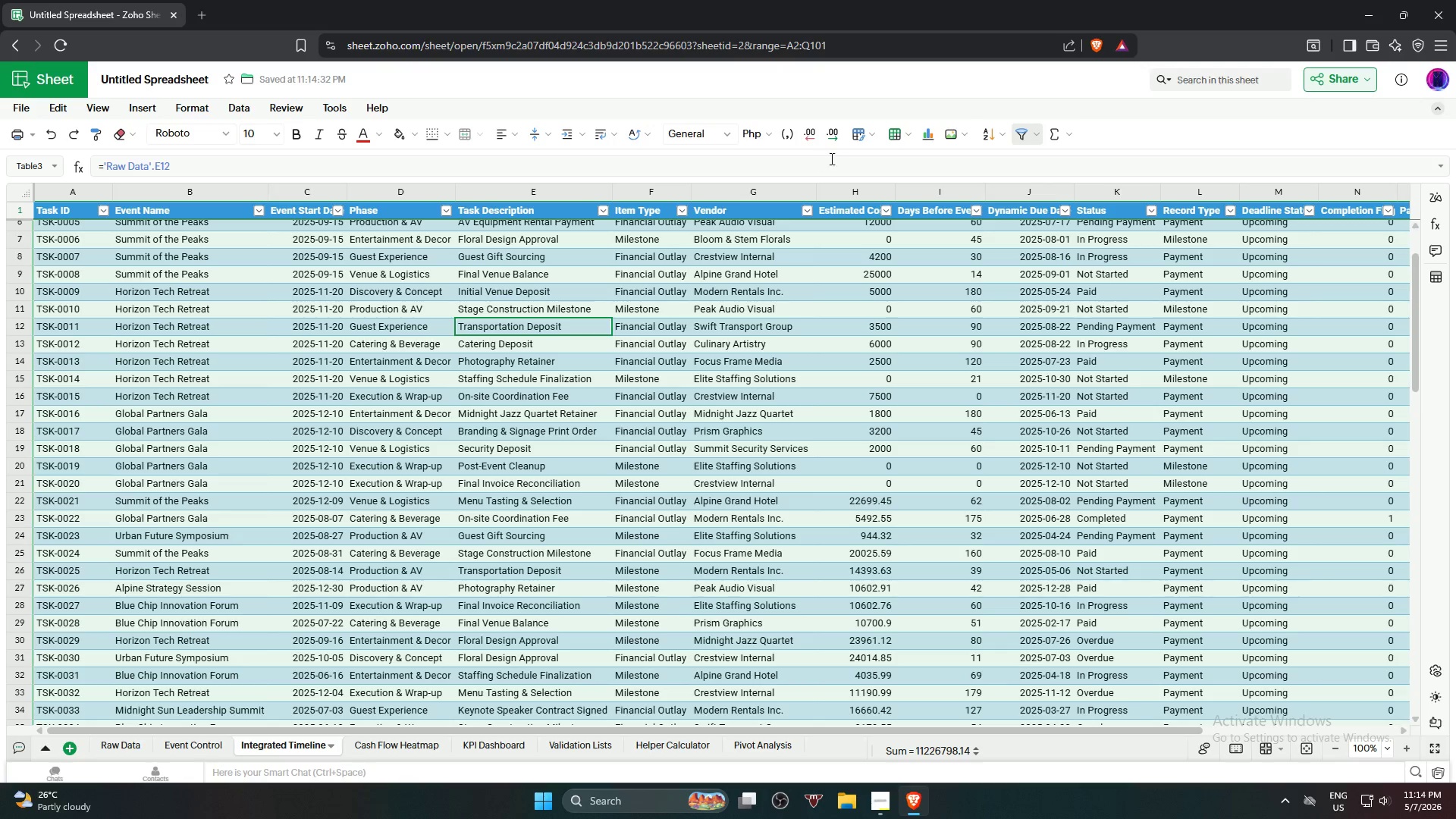 
wait(6.23)
 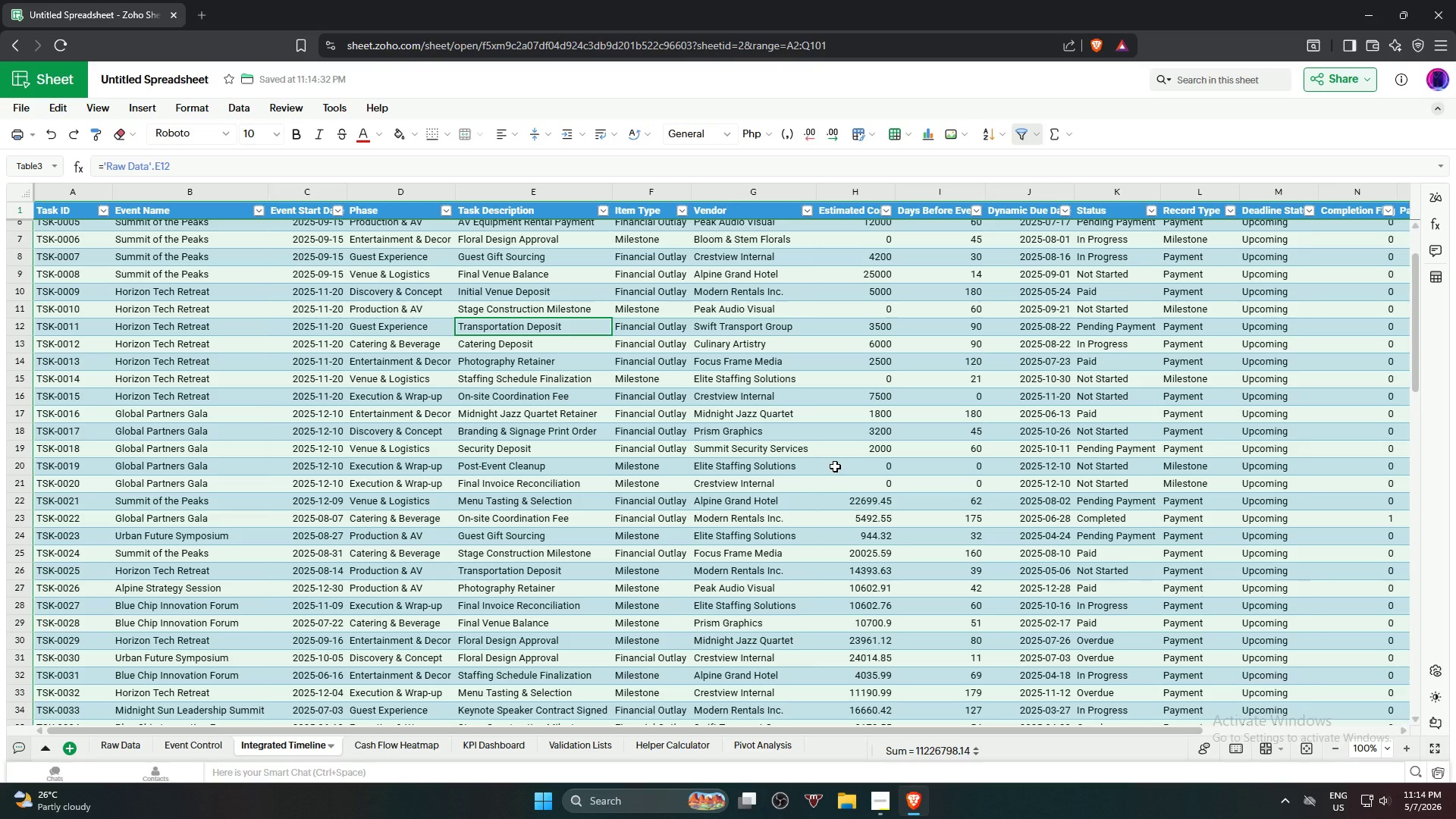 
left_click([903, 134])
 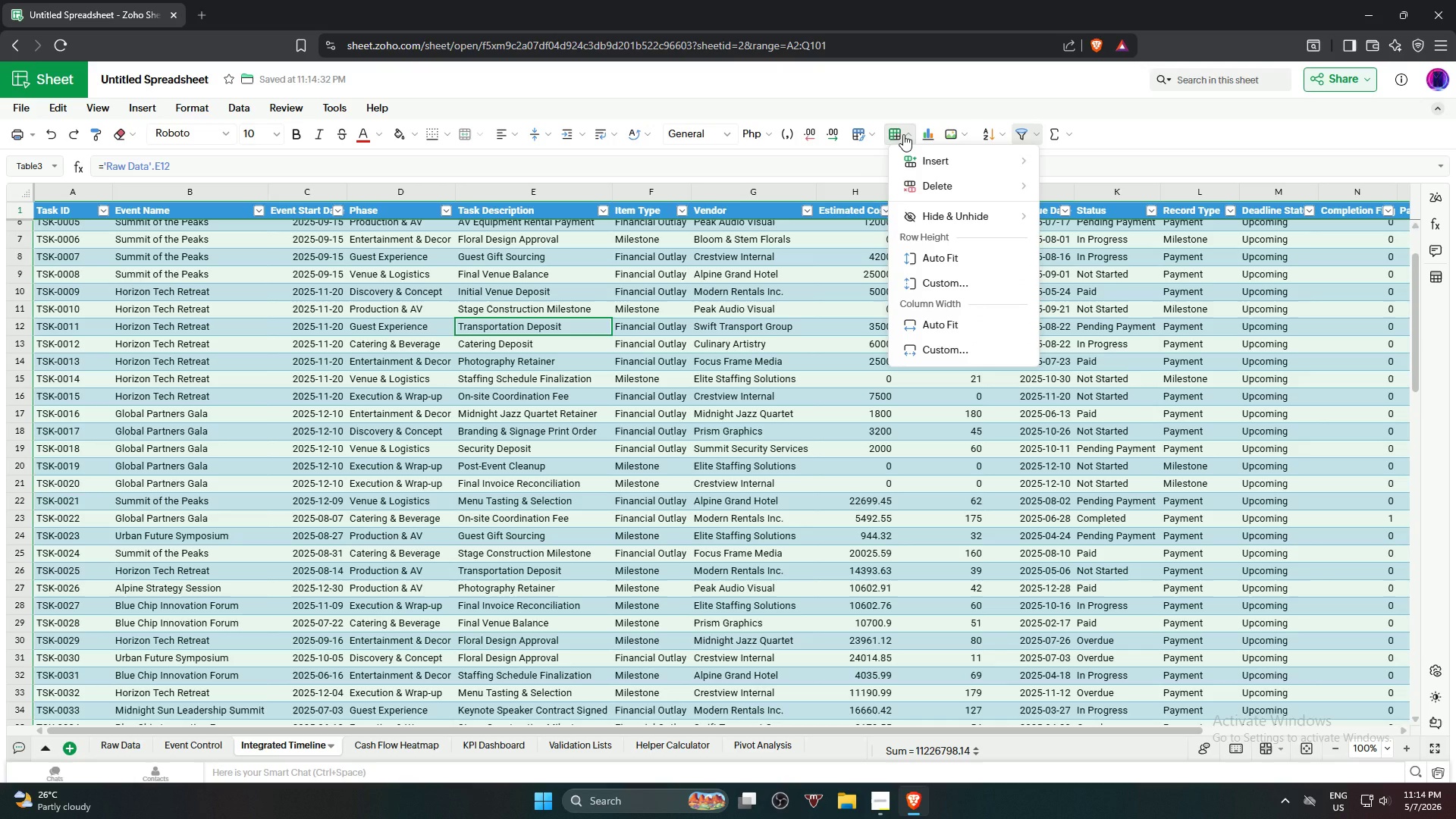 
left_click([903, 134])
 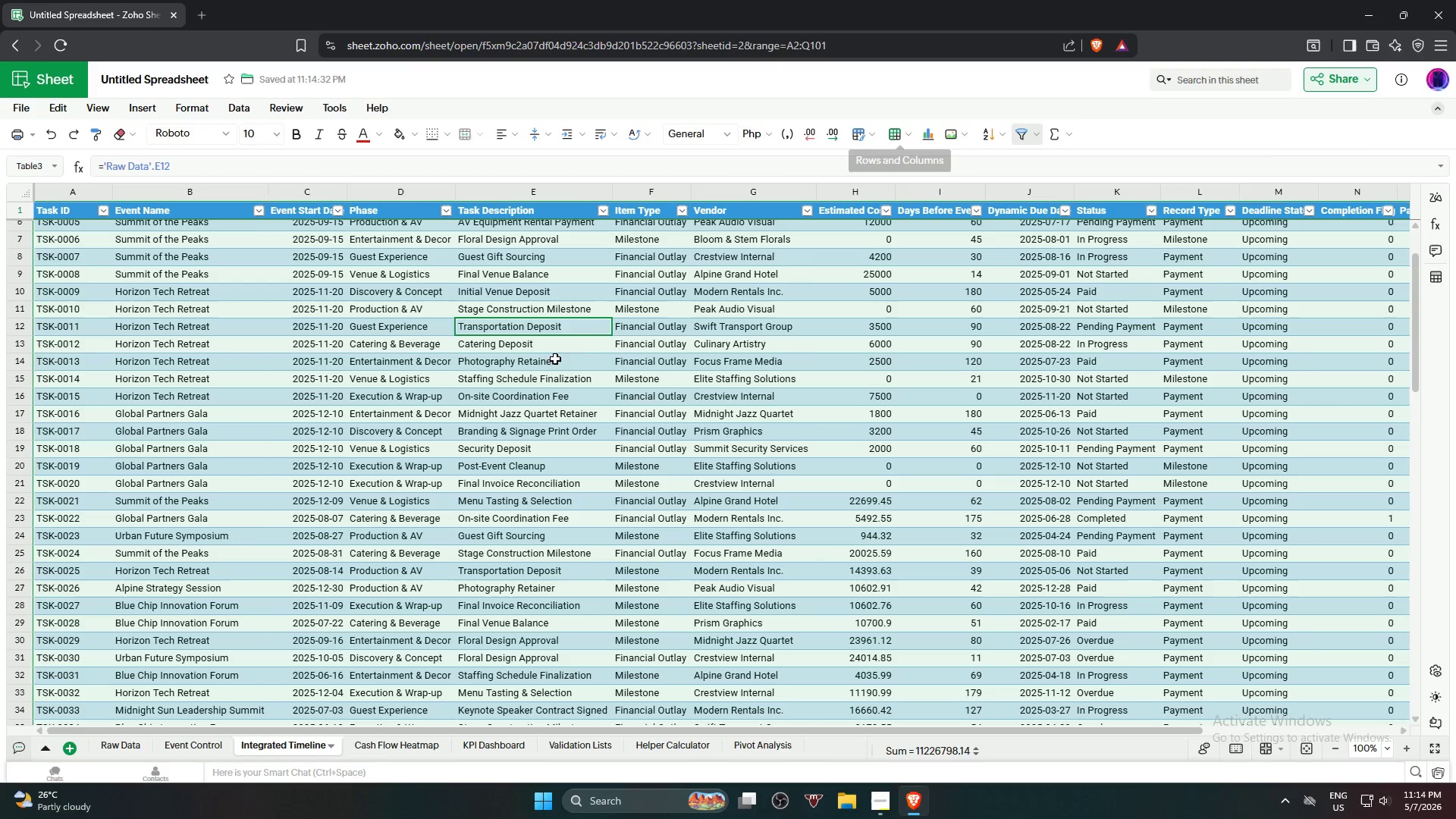 
double_click([529, 371])
 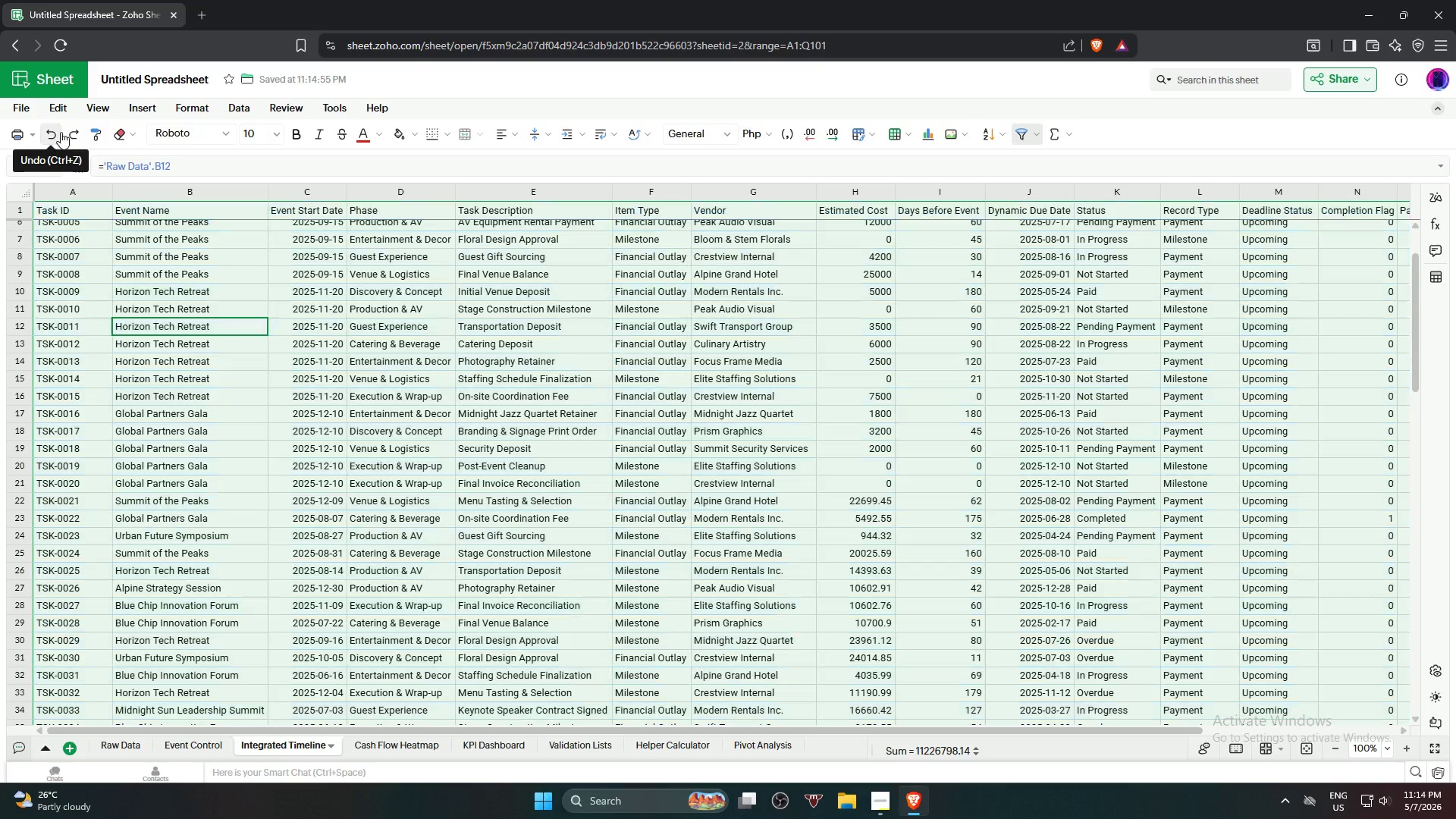 
left_click([67, 136])
 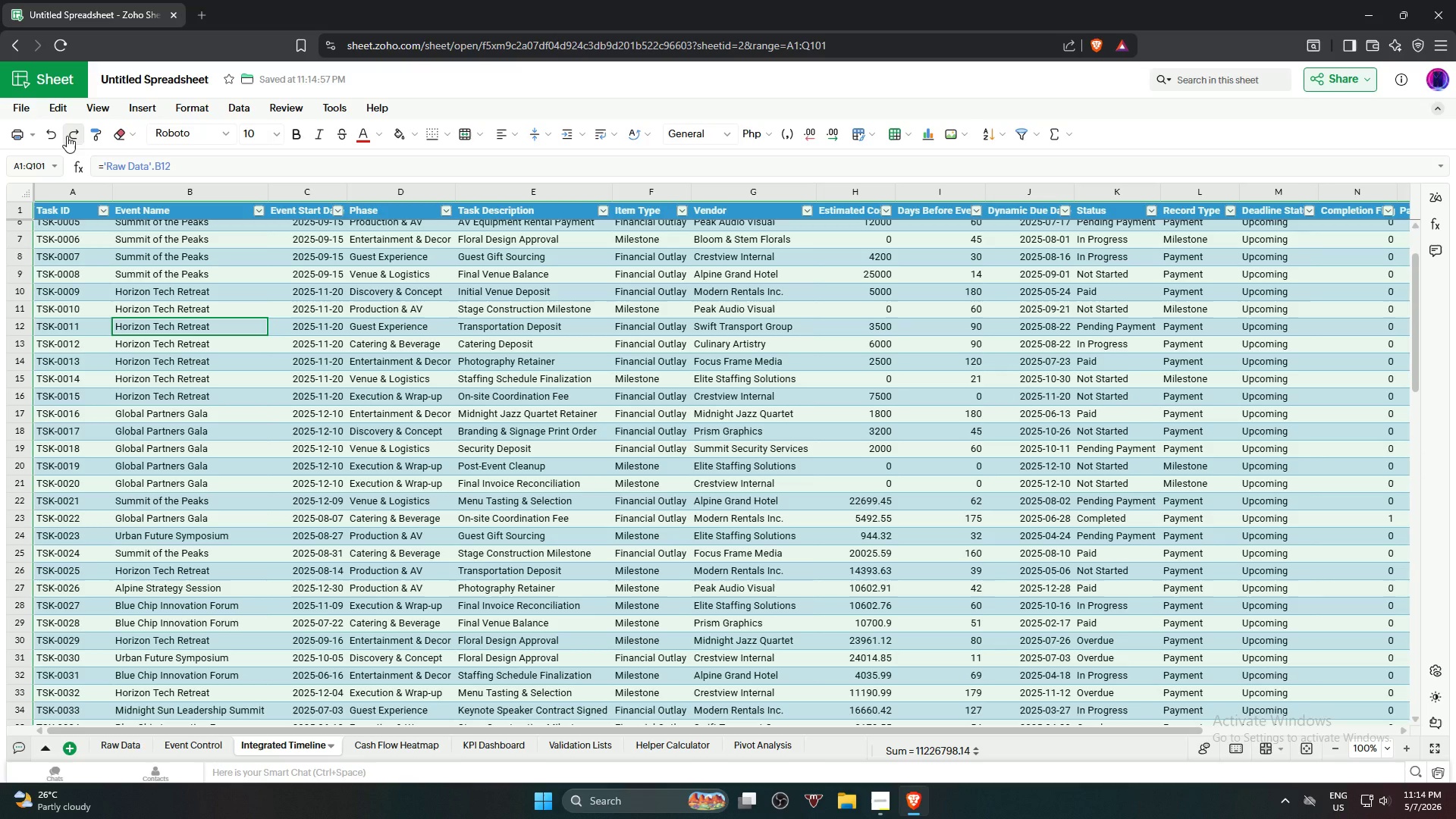 
left_click([67, 136])
 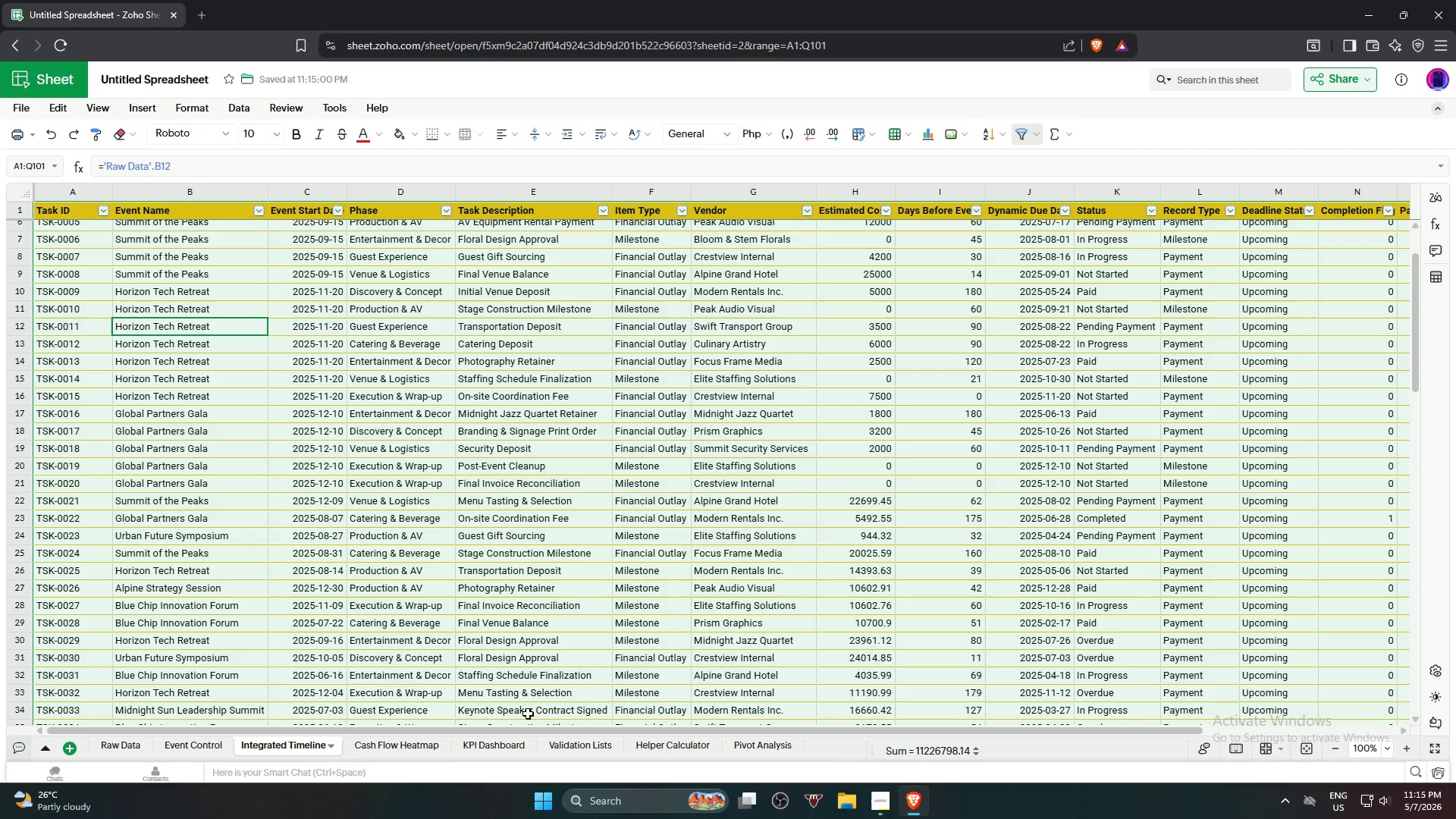 
left_click([381, 740])
 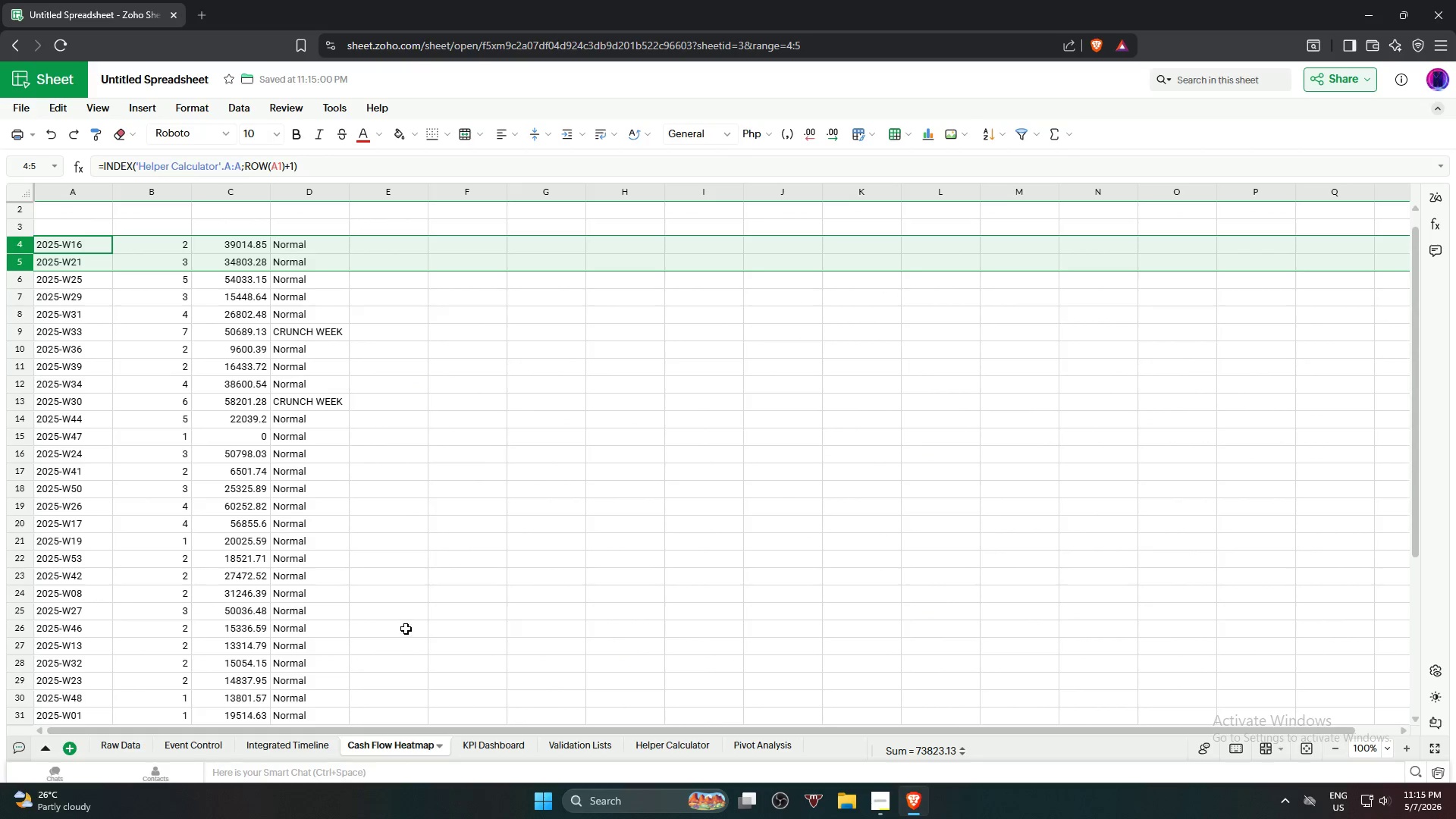 
left_click_drag(start_coordinate=[395, 497], to_coordinate=[395, 491])
 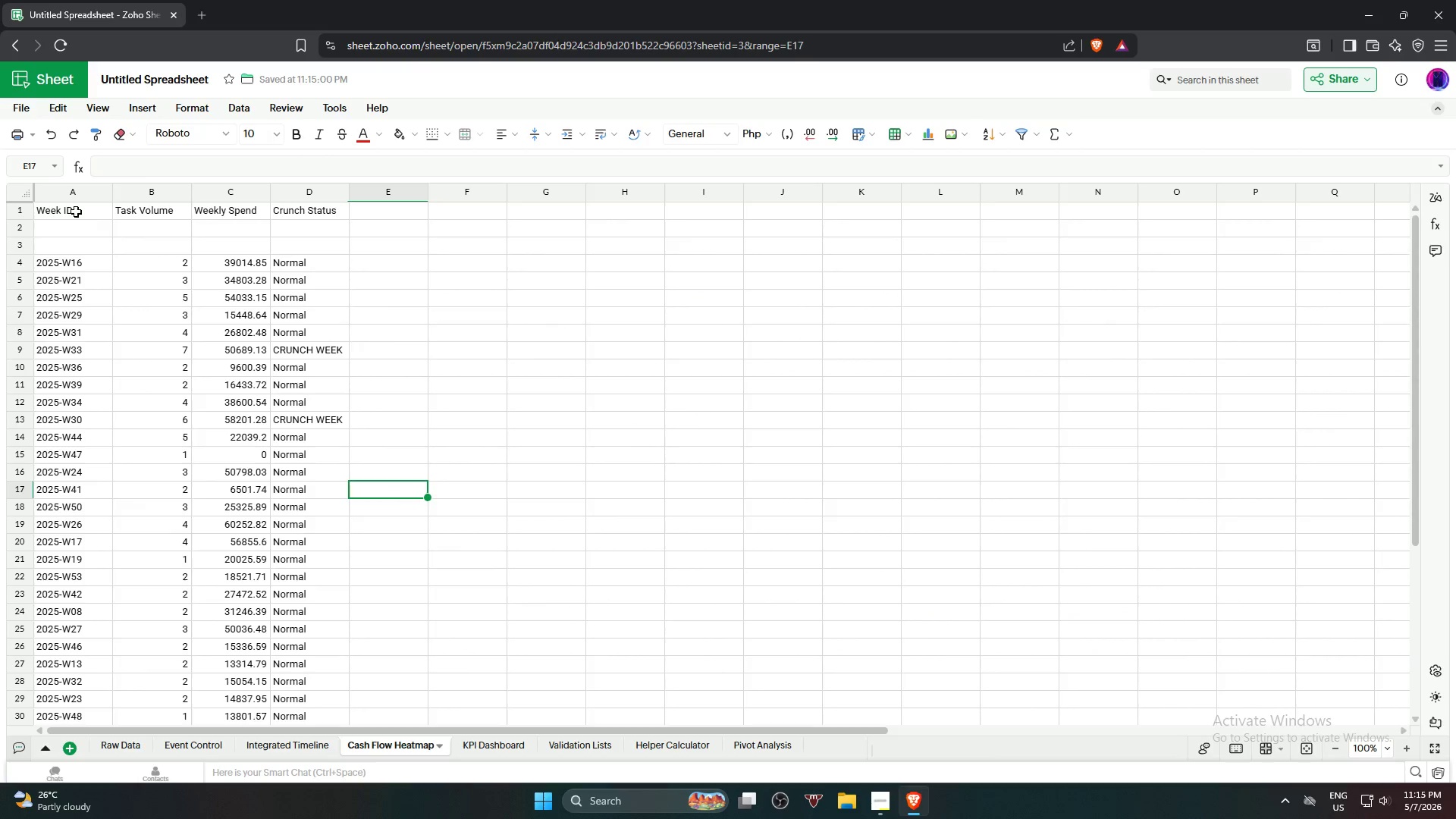 
scroll: coordinate [404, 625], scroll_direction: up, amount: 3.0
 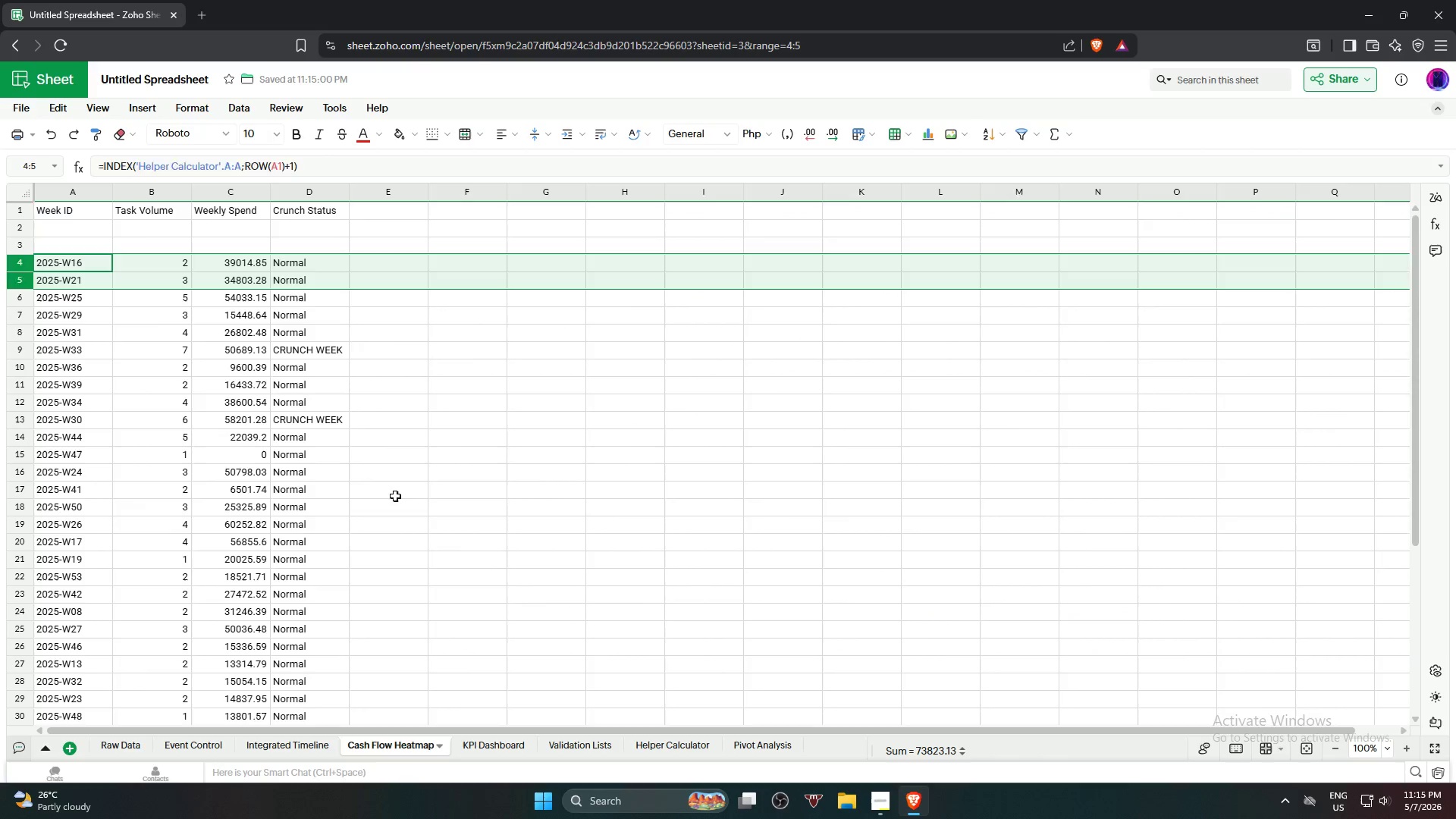 
left_click_drag(start_coordinate=[76, 211], to_coordinate=[309, 581])
 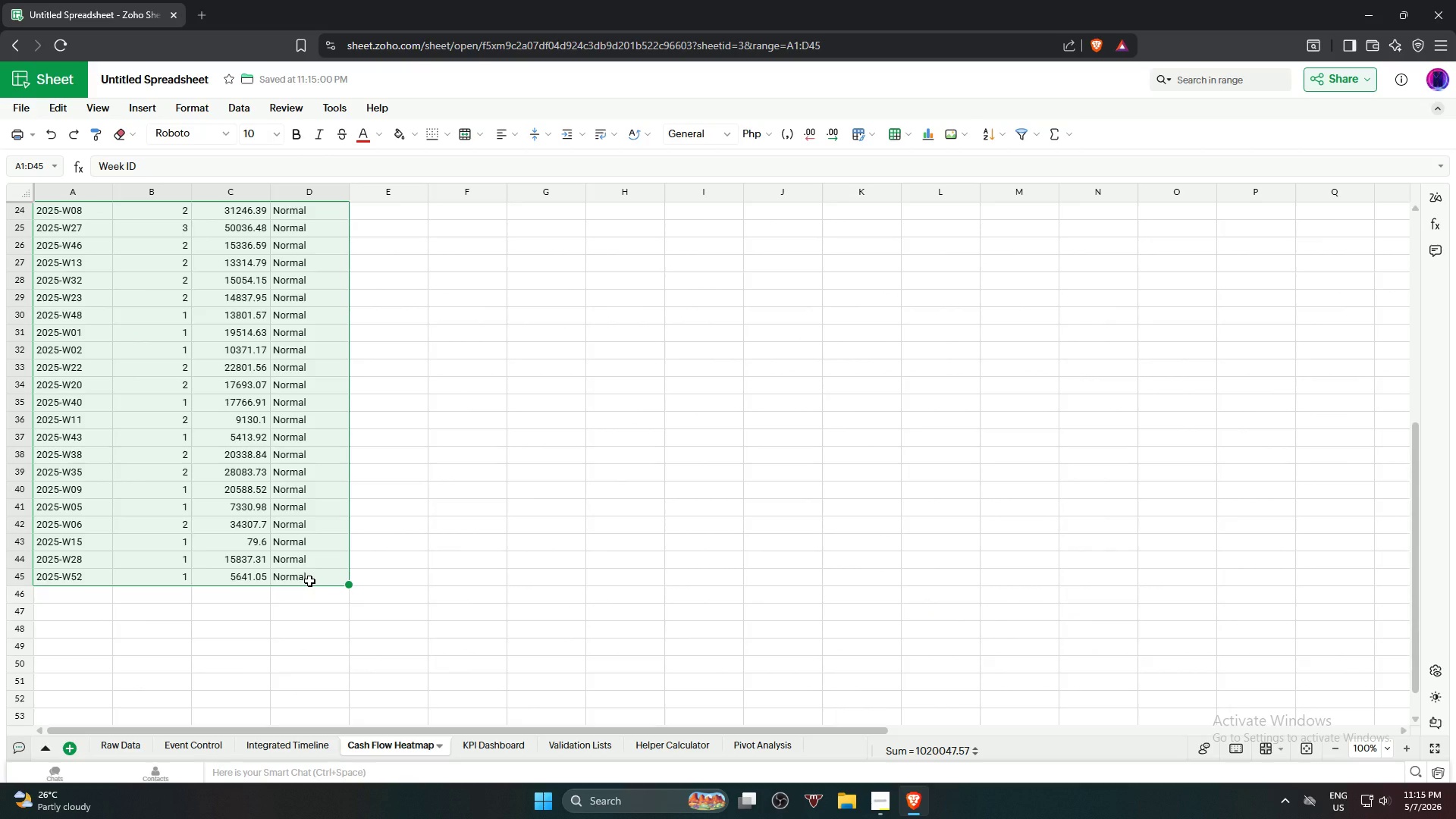 
scroll: coordinate [319, 595], scroll_direction: down, amount: 7.0
 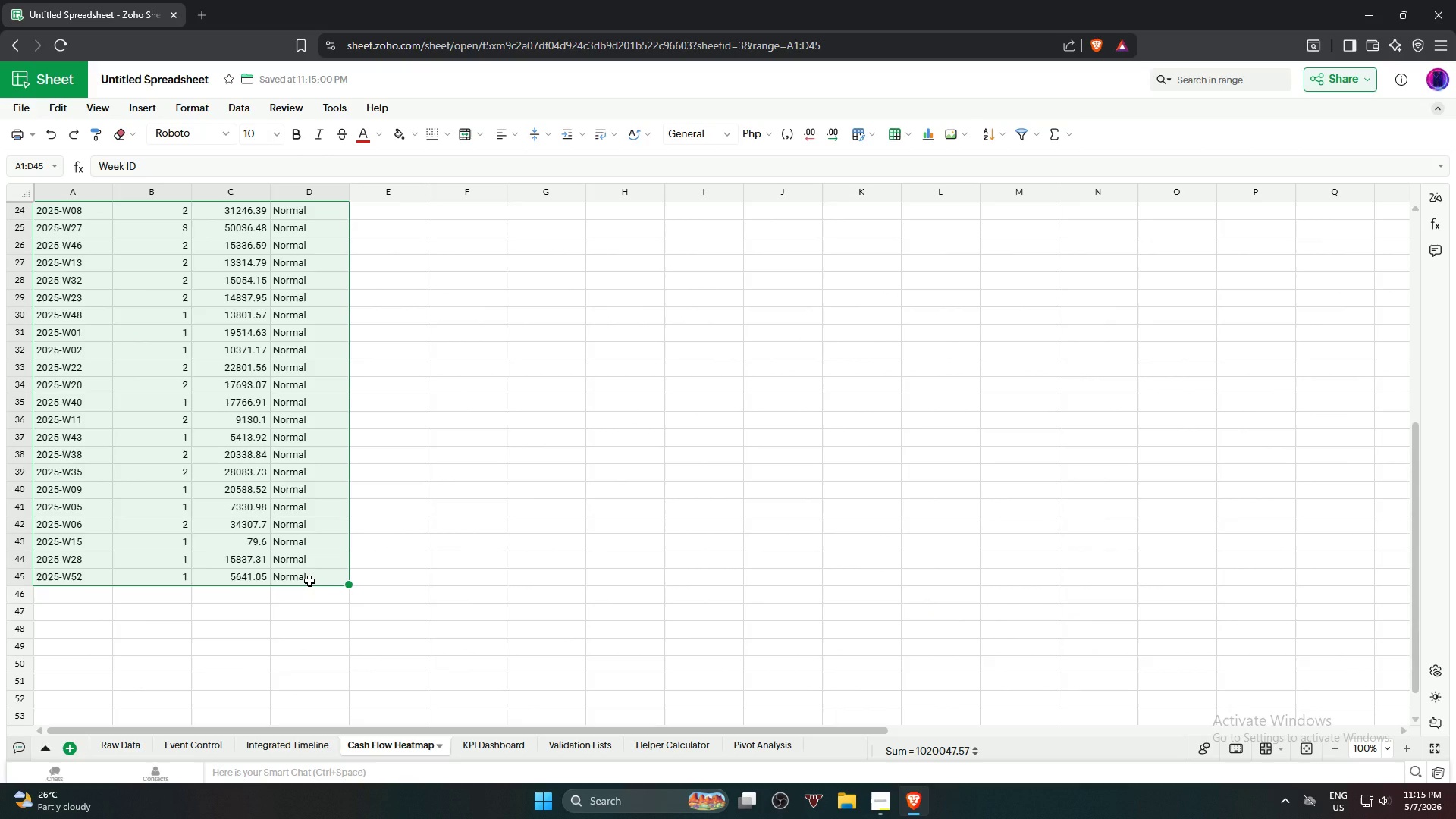 
key(Alt+Control+T)
 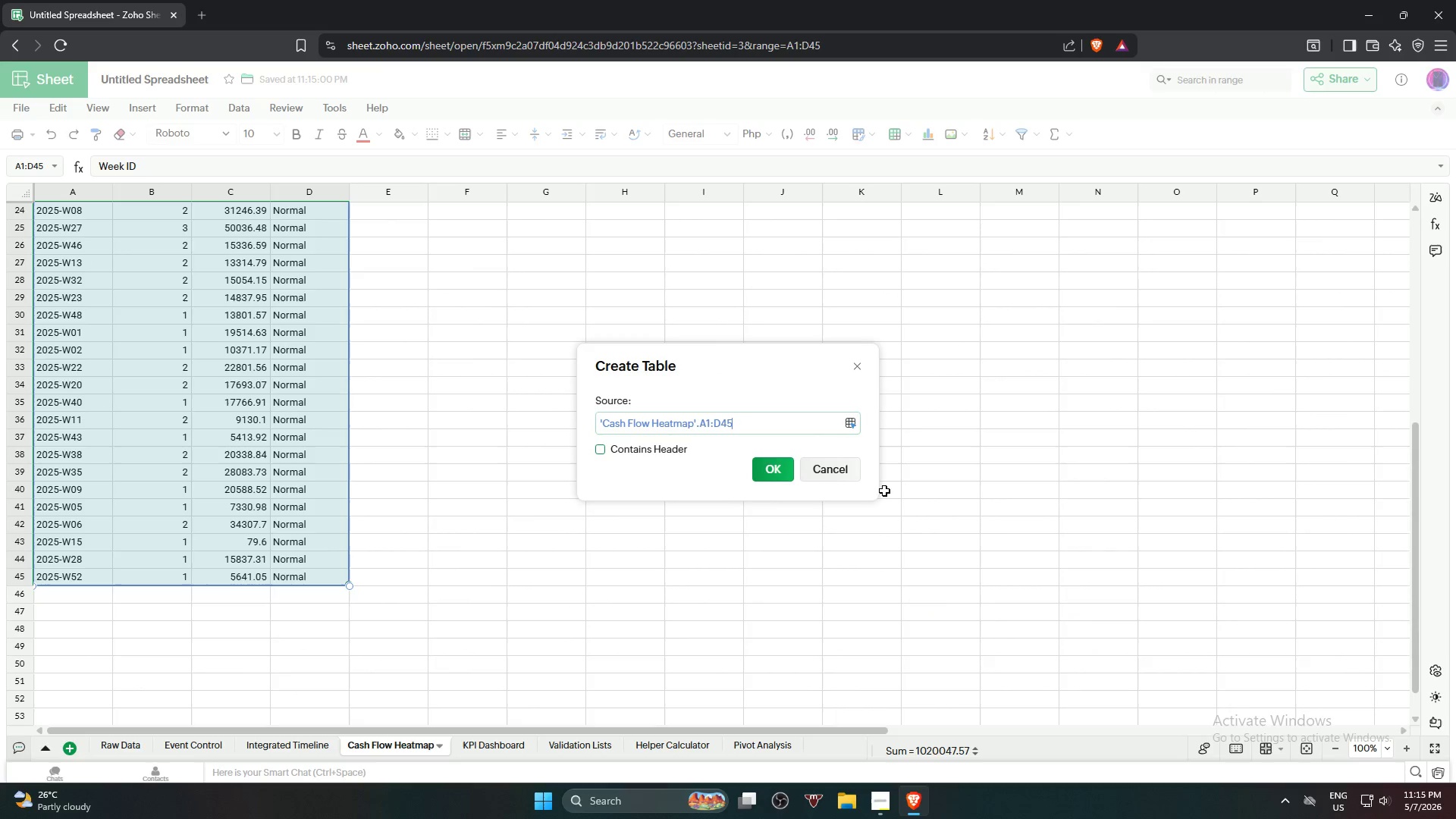 
left_click([783, 471])
 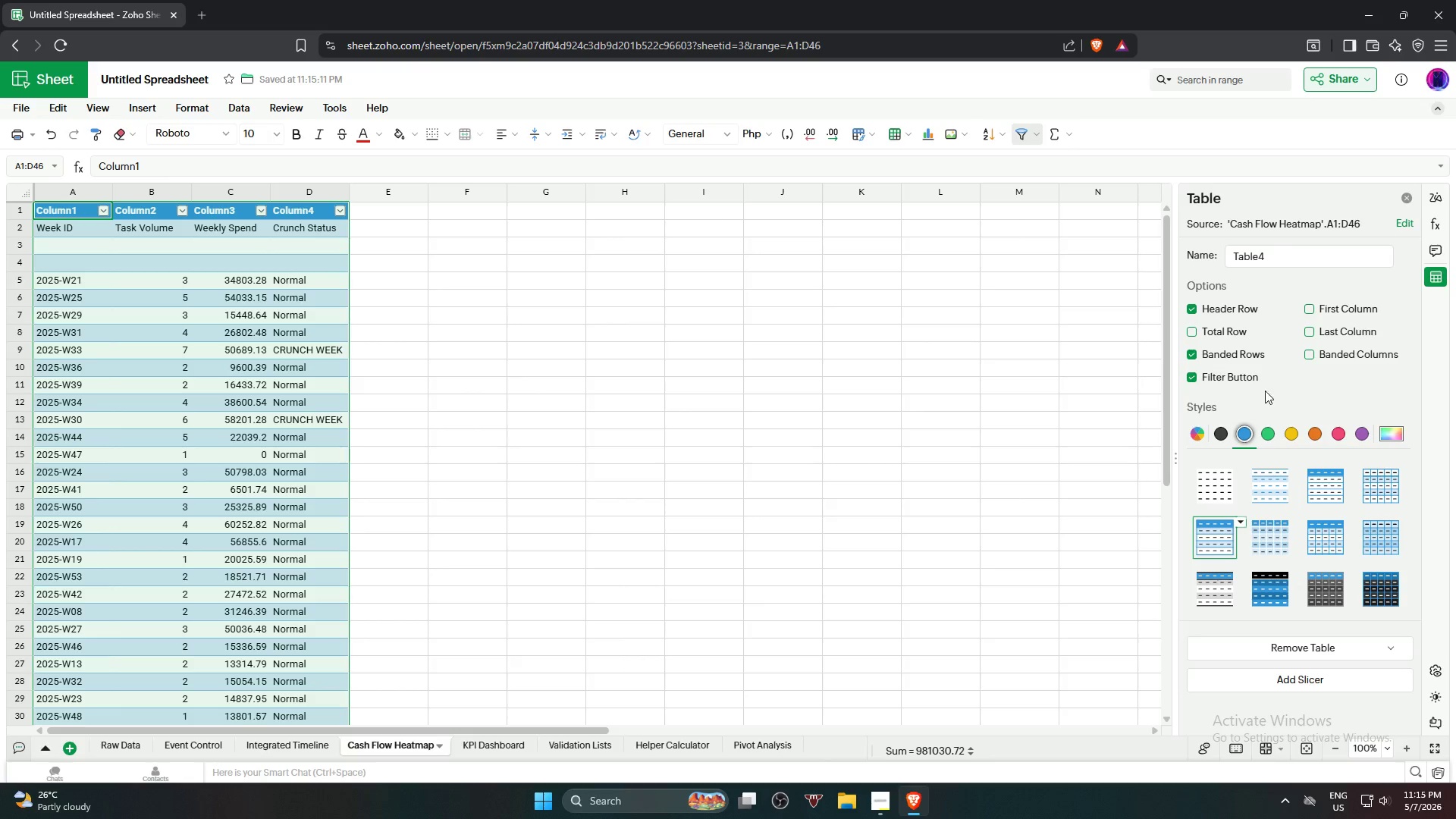 
left_click([1287, 436])
 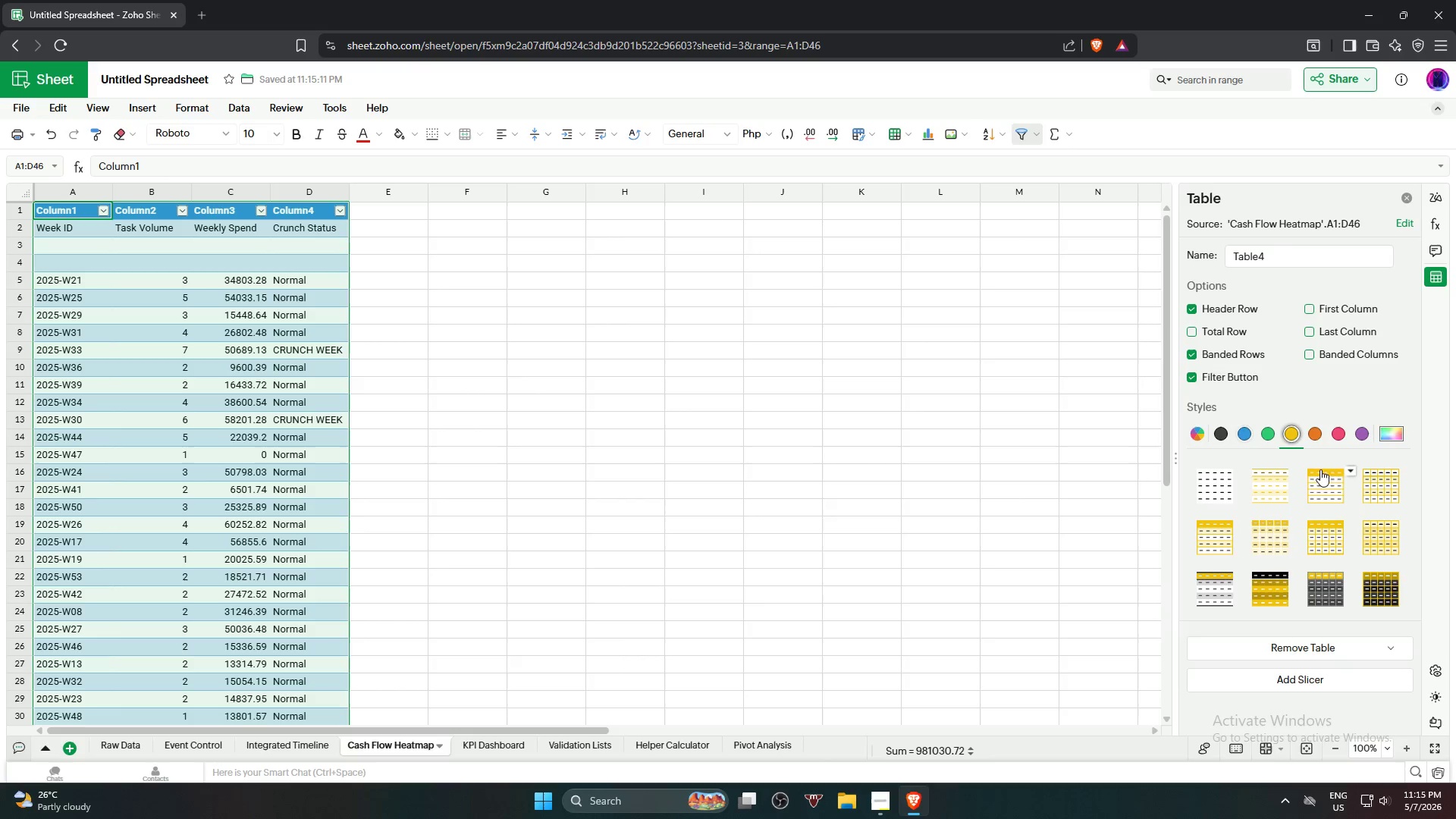 
left_click([1326, 482])
 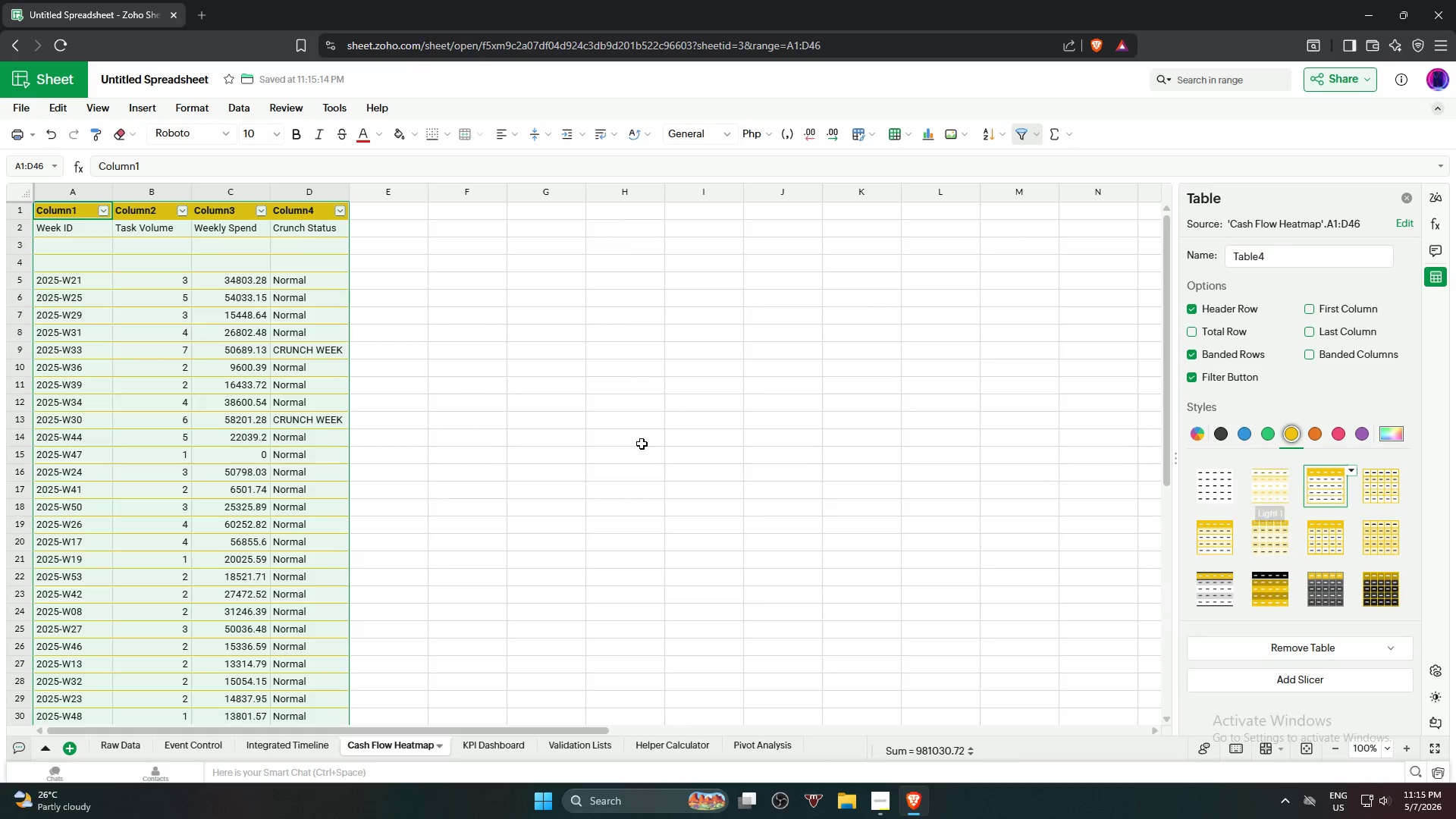 
left_click([570, 434])
 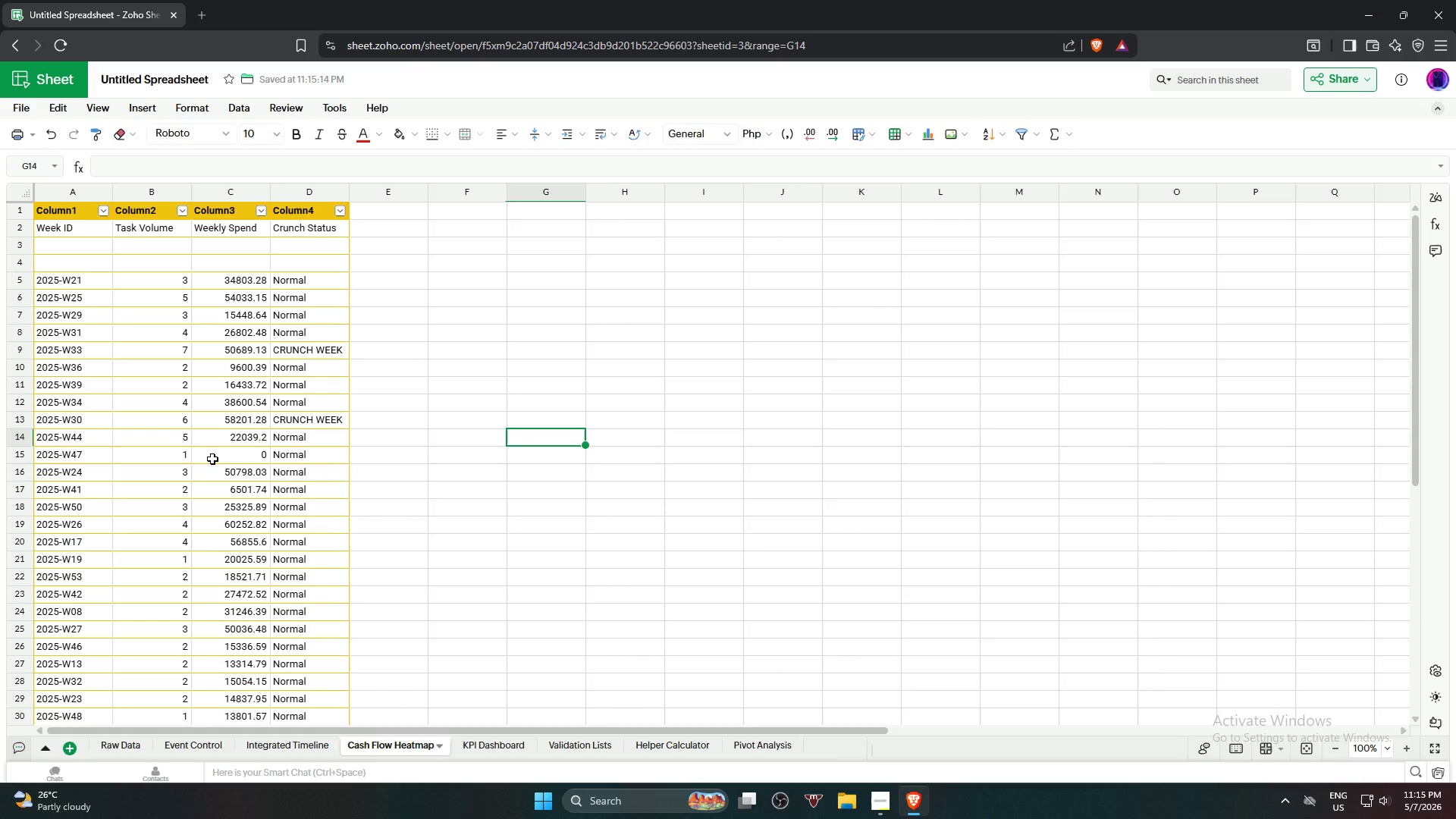 
scroll: coordinate [209, 457], scroll_direction: up, amount: 5.0
 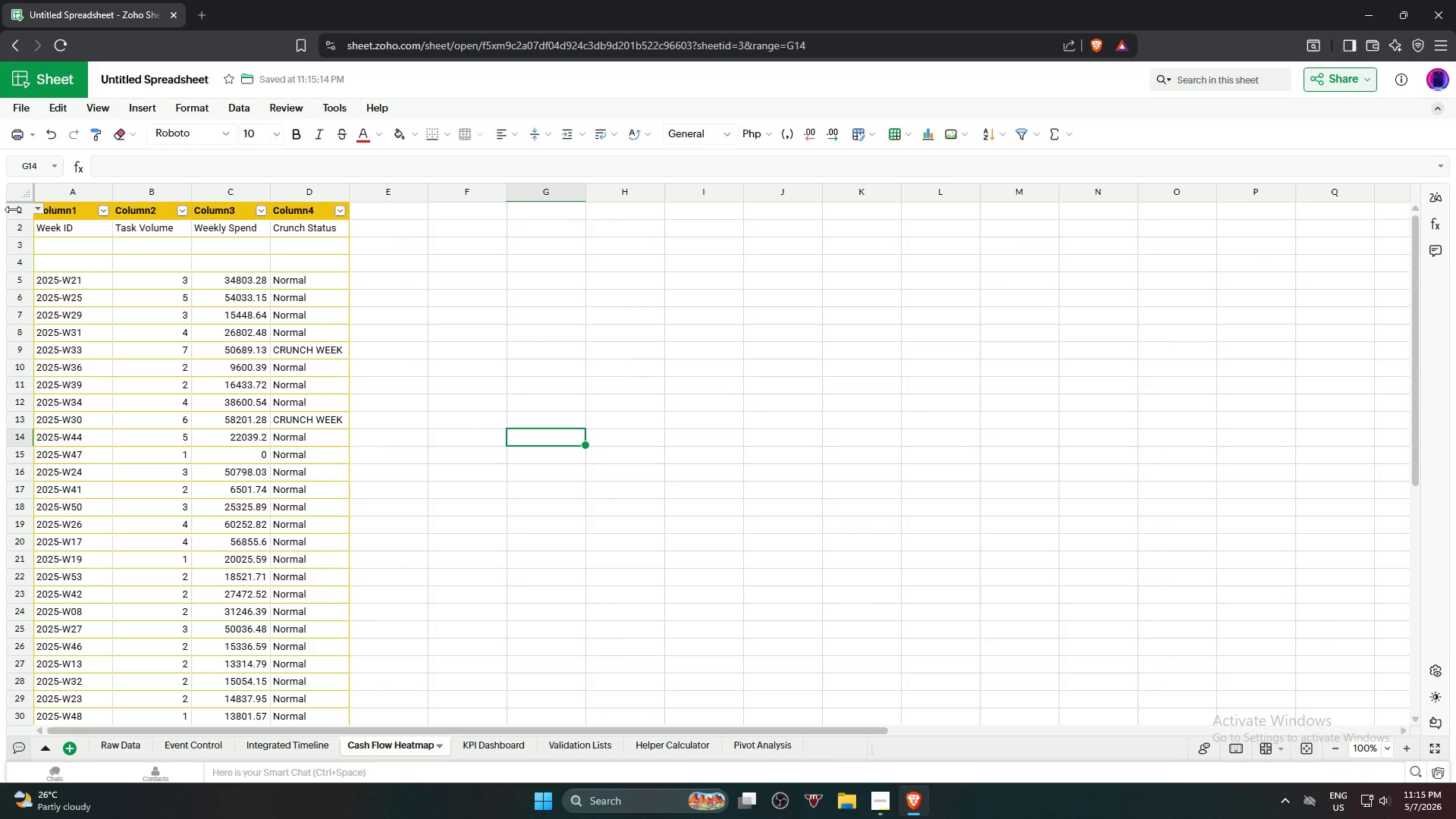 
left_click([13, 209])
 